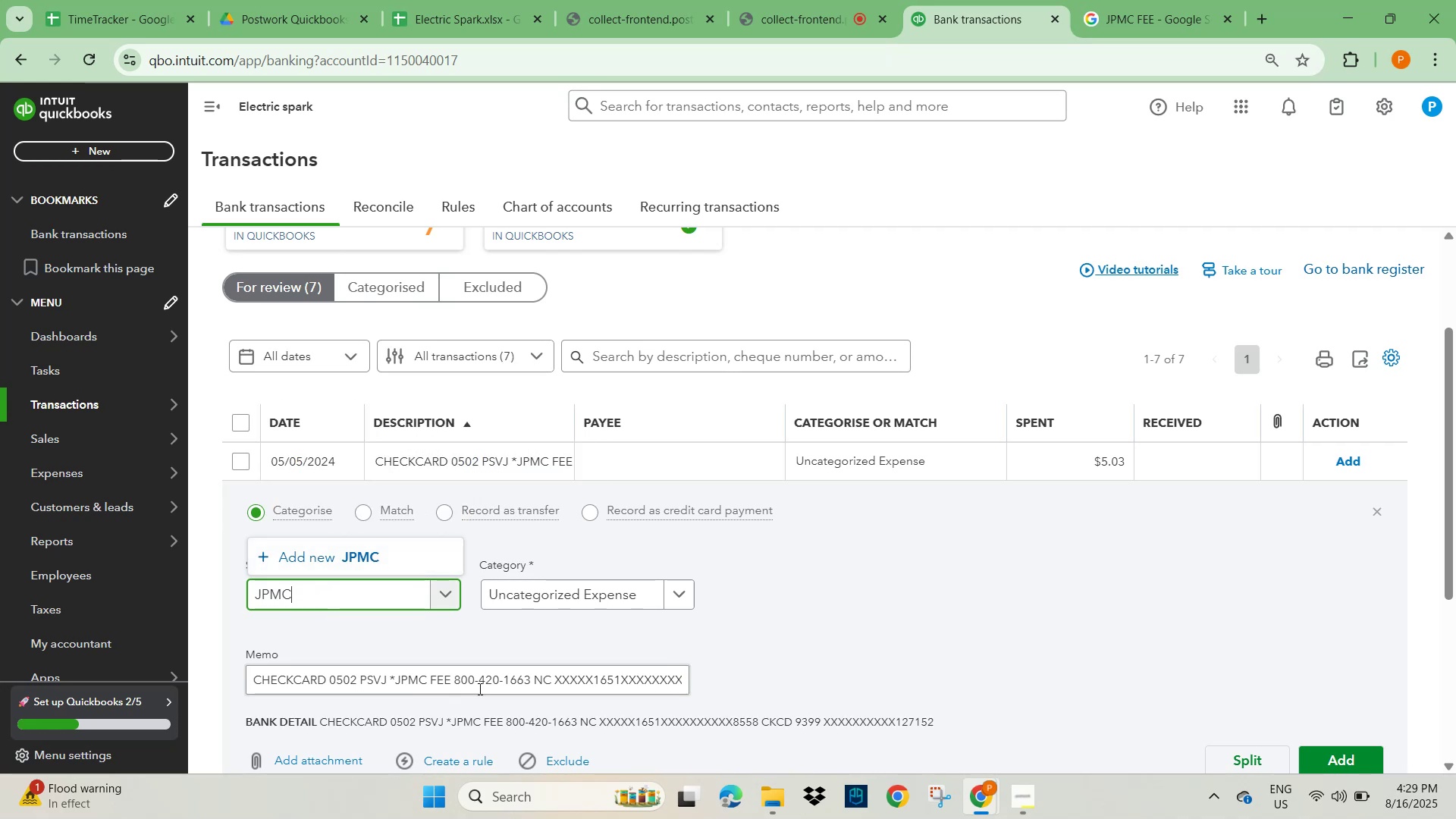 
left_click([368, 554])
 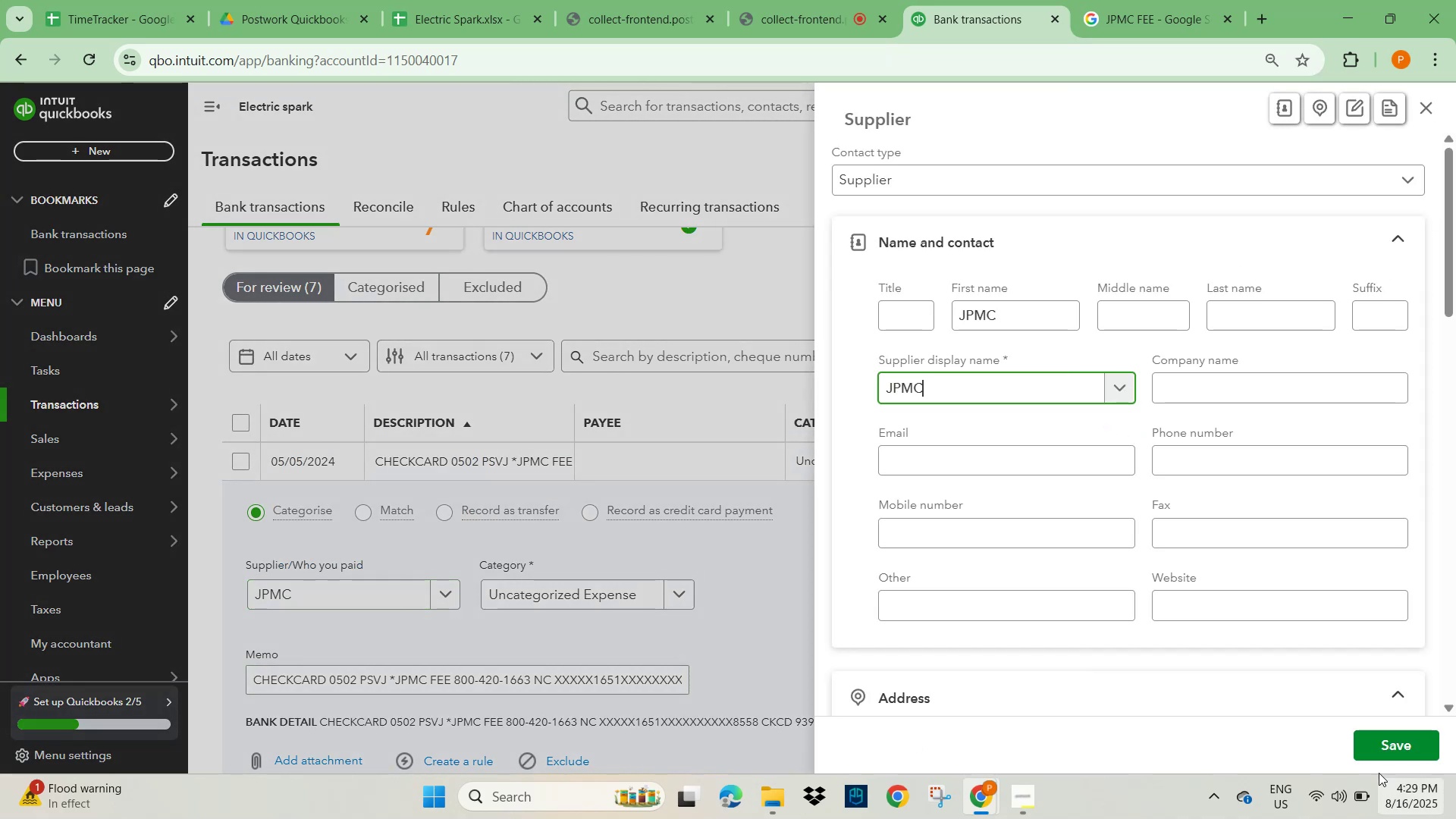 
left_click([1381, 751])
 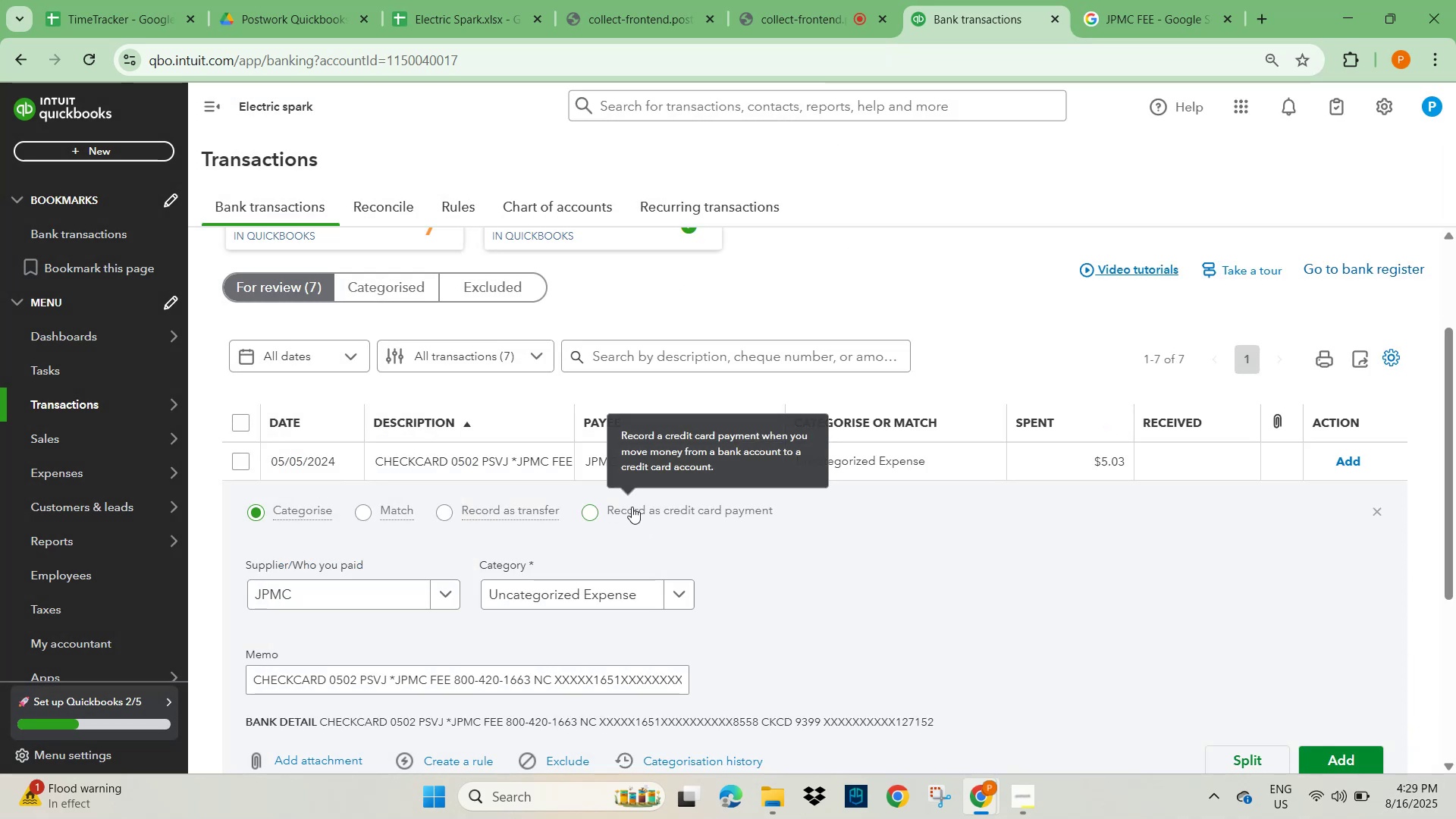 
left_click([573, 595])
 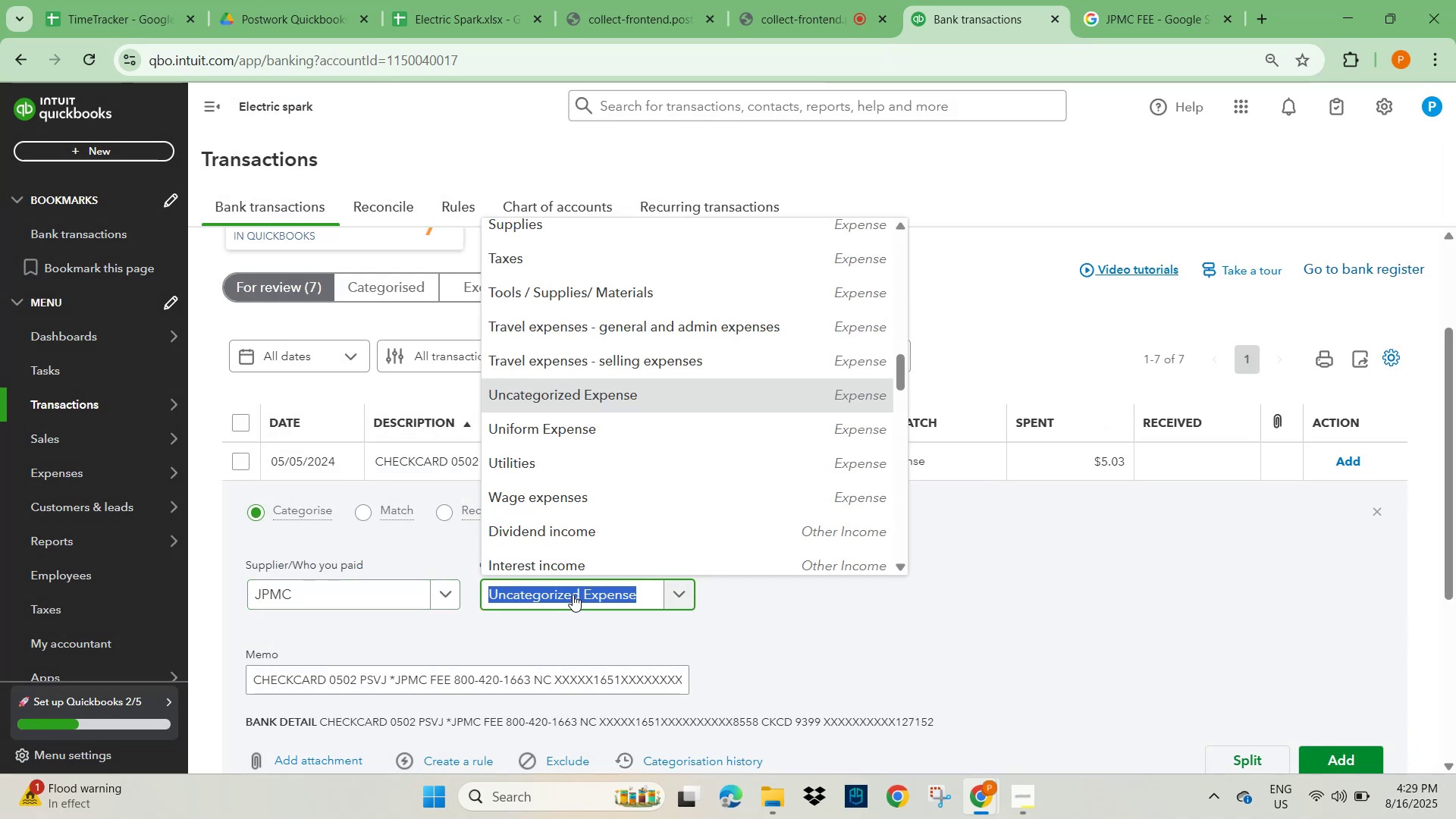 
type(bank)
 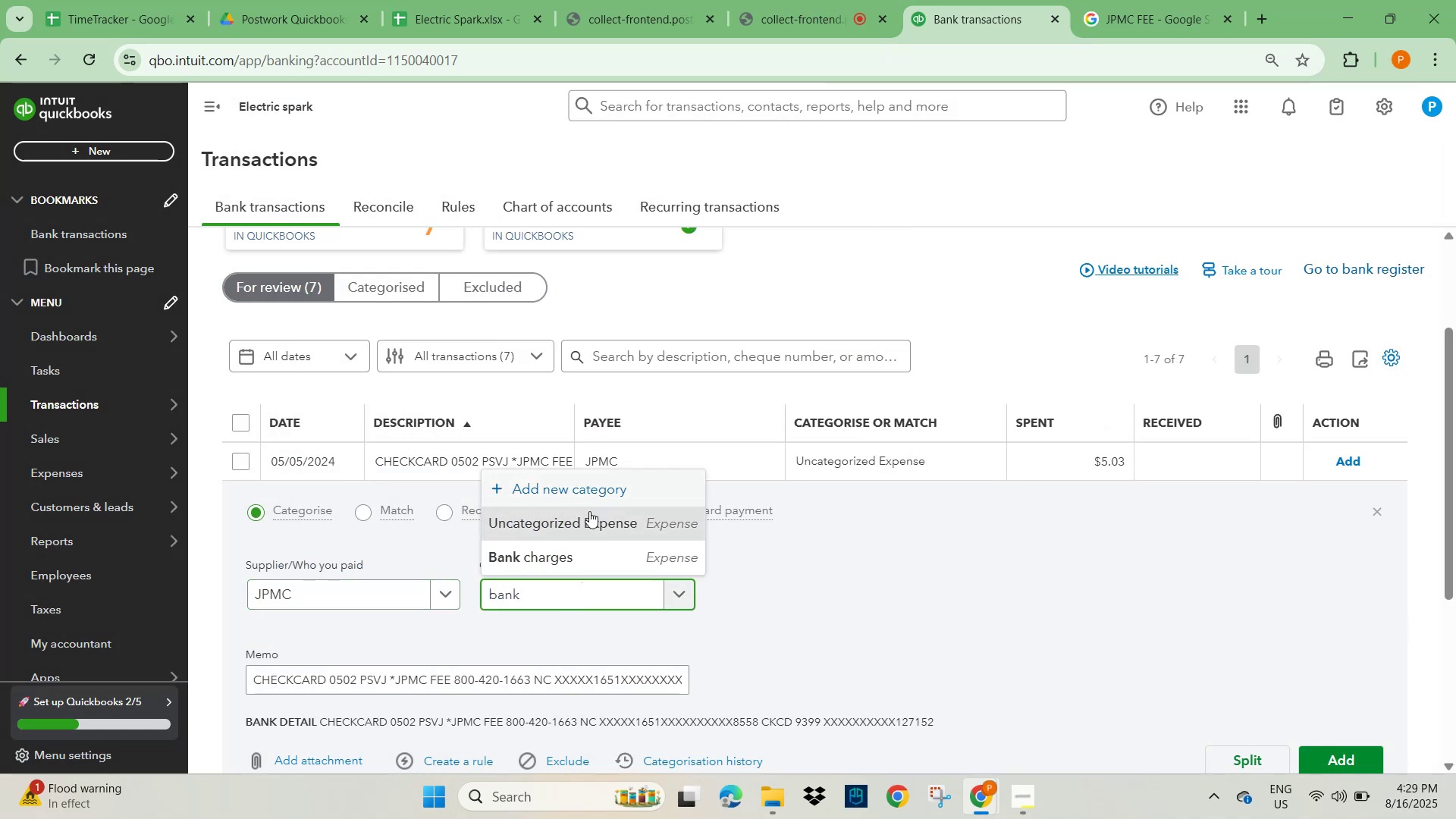 
left_click([573, 551])
 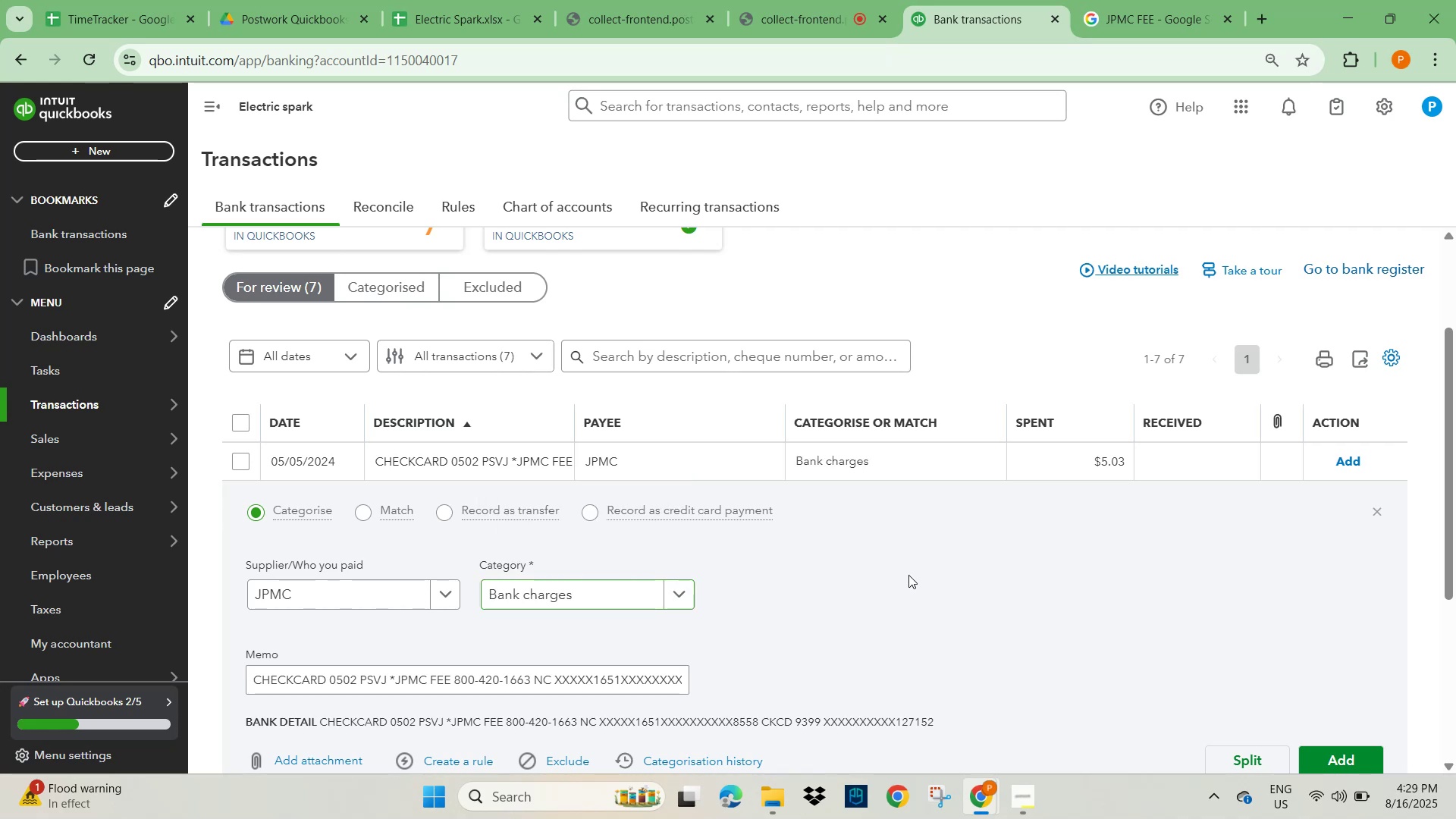 
scroll: coordinate [1182, 670], scroll_direction: down, amount: 1.0
 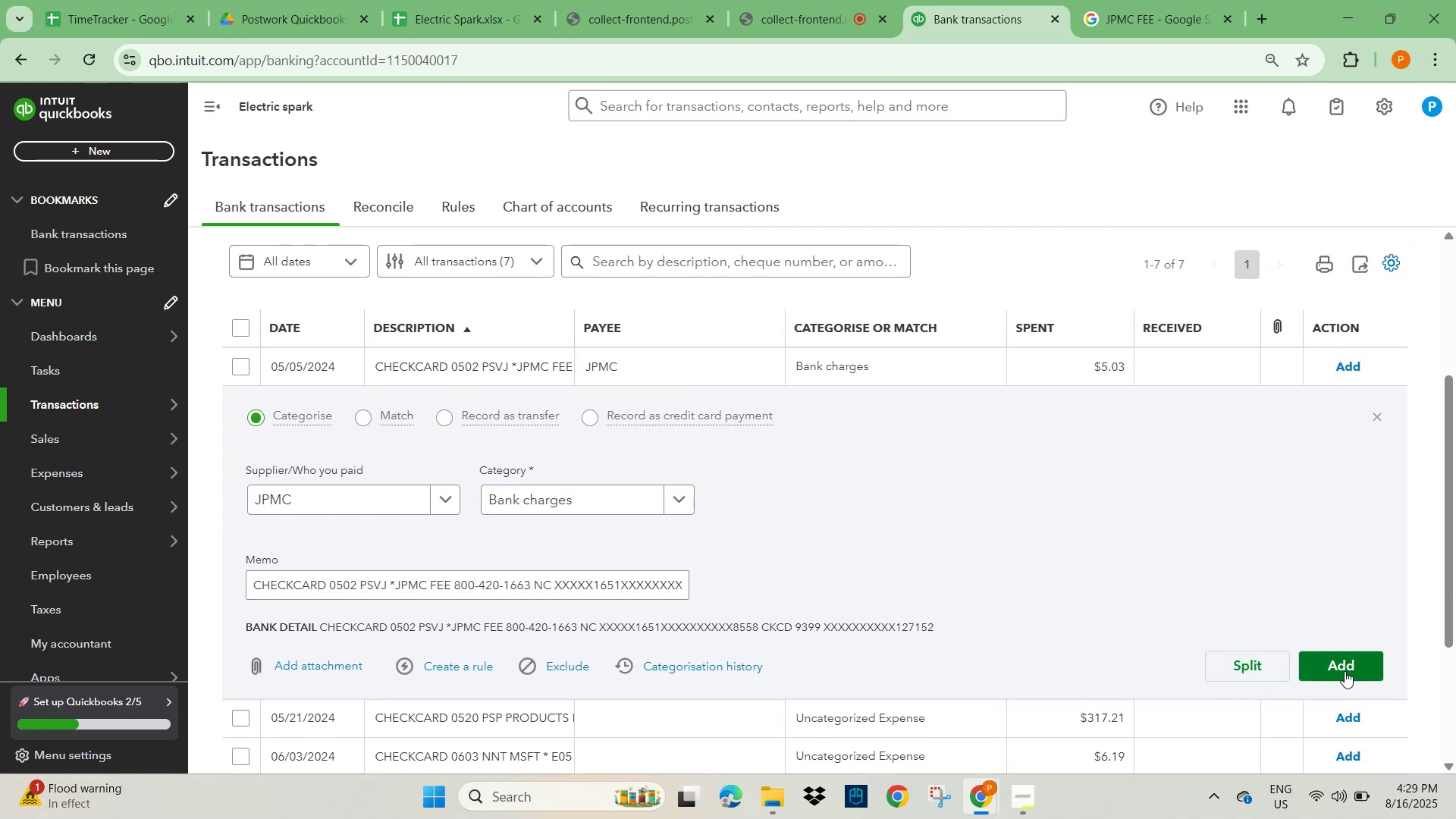 
left_click([1387, 680])
 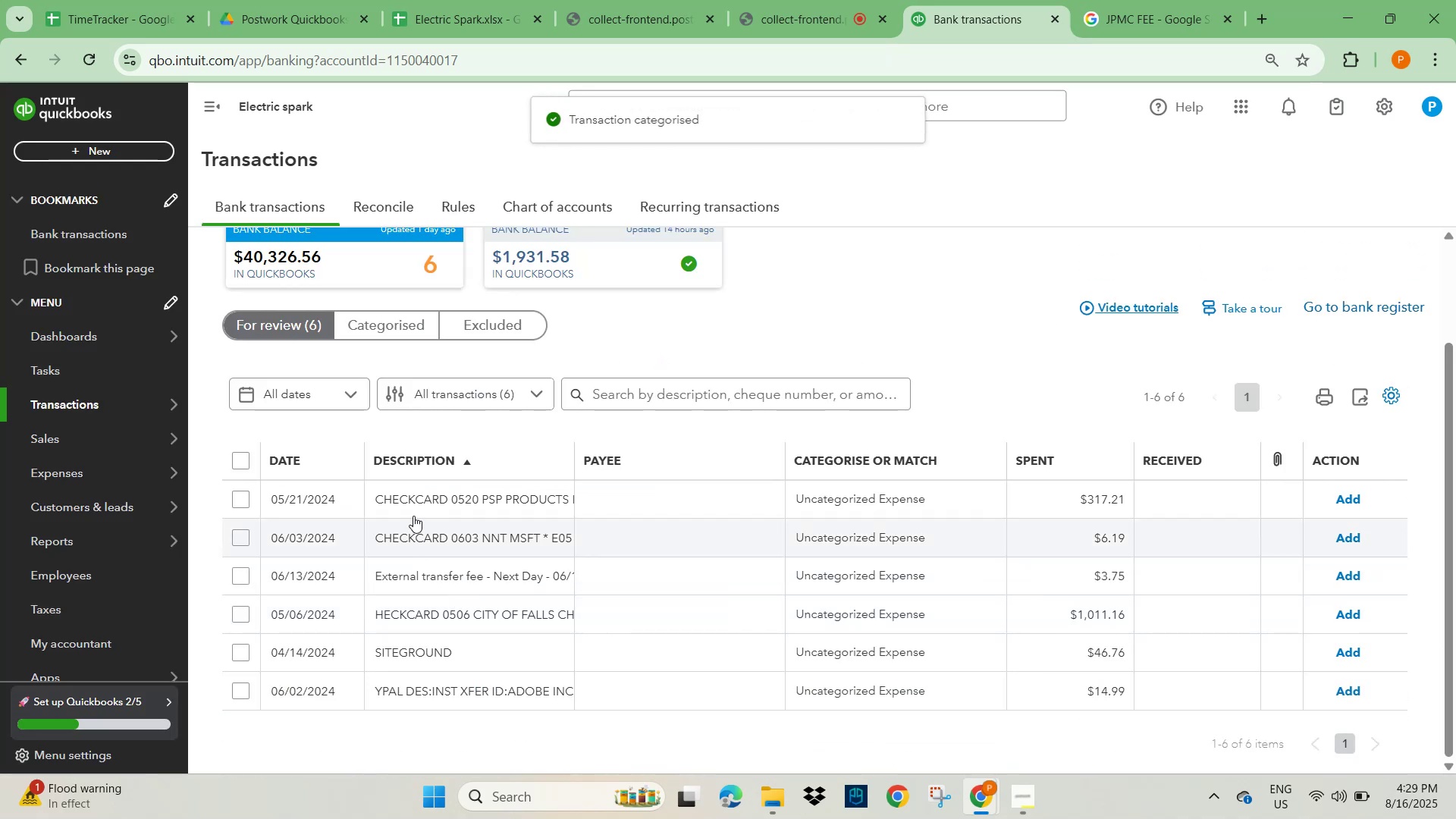 
left_click([407, 492])
 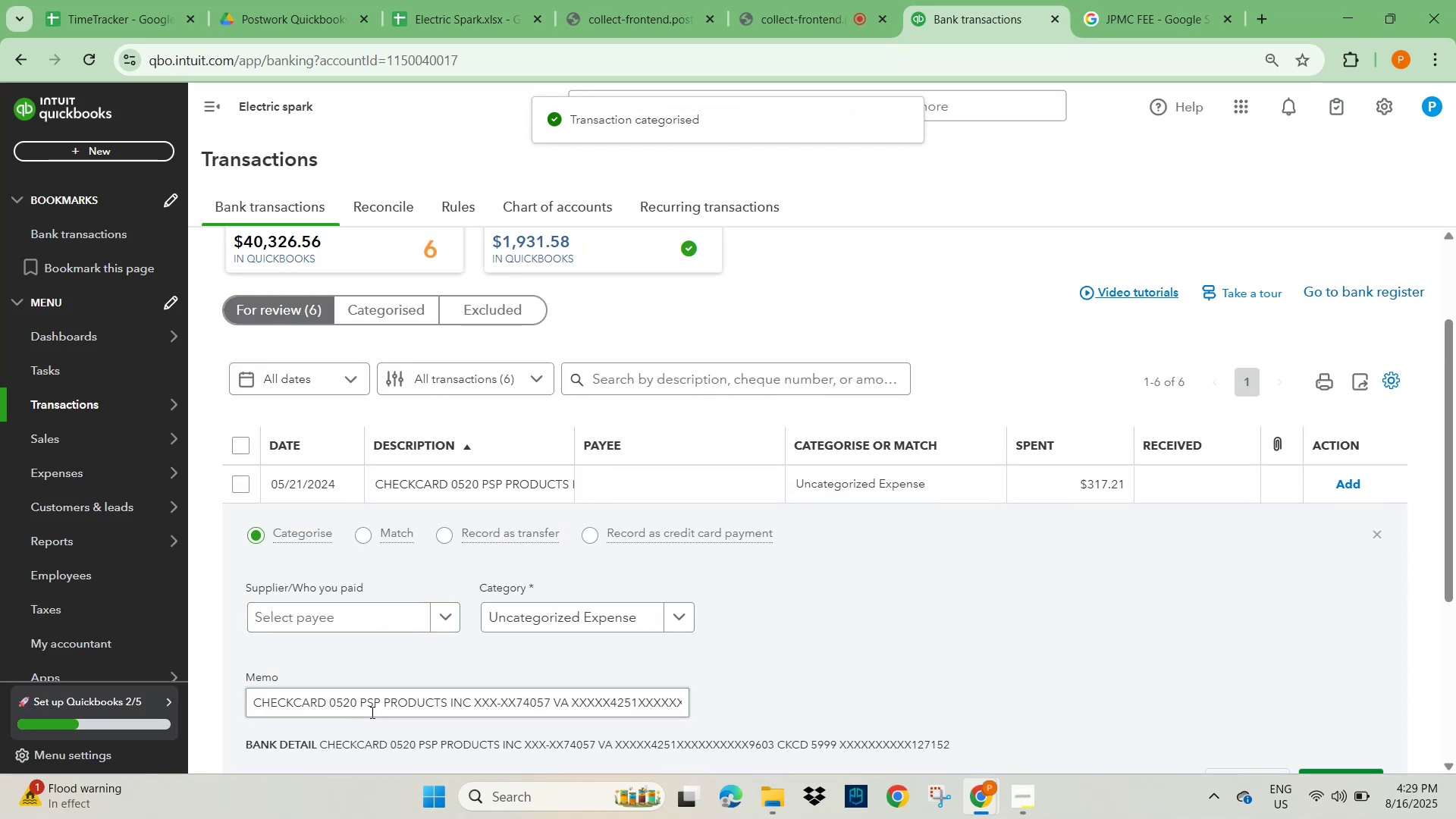 
left_click_drag(start_coordinate=[381, 704], to_coordinate=[466, 705])
 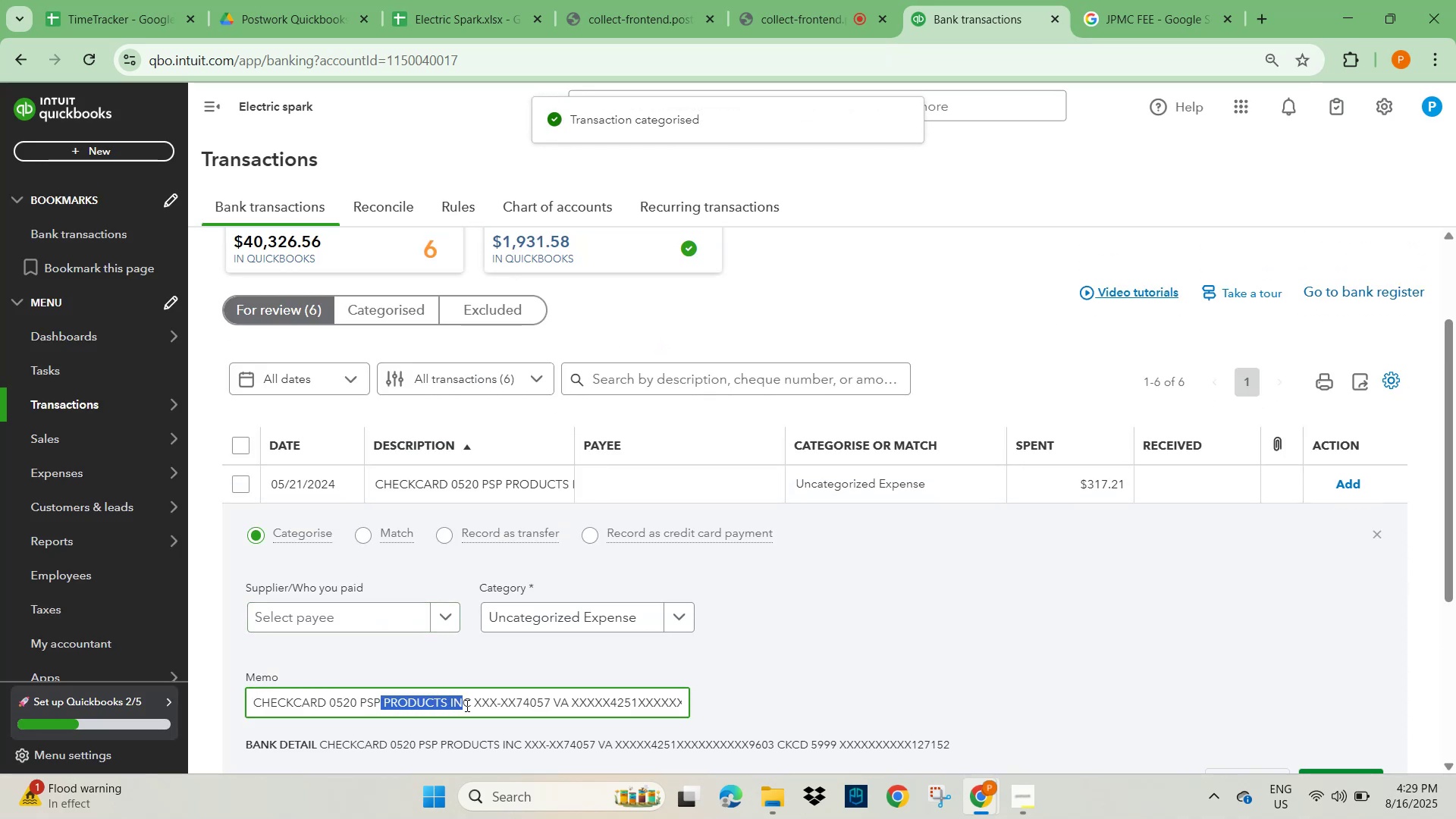 
key(Shift+ArrowRight)
 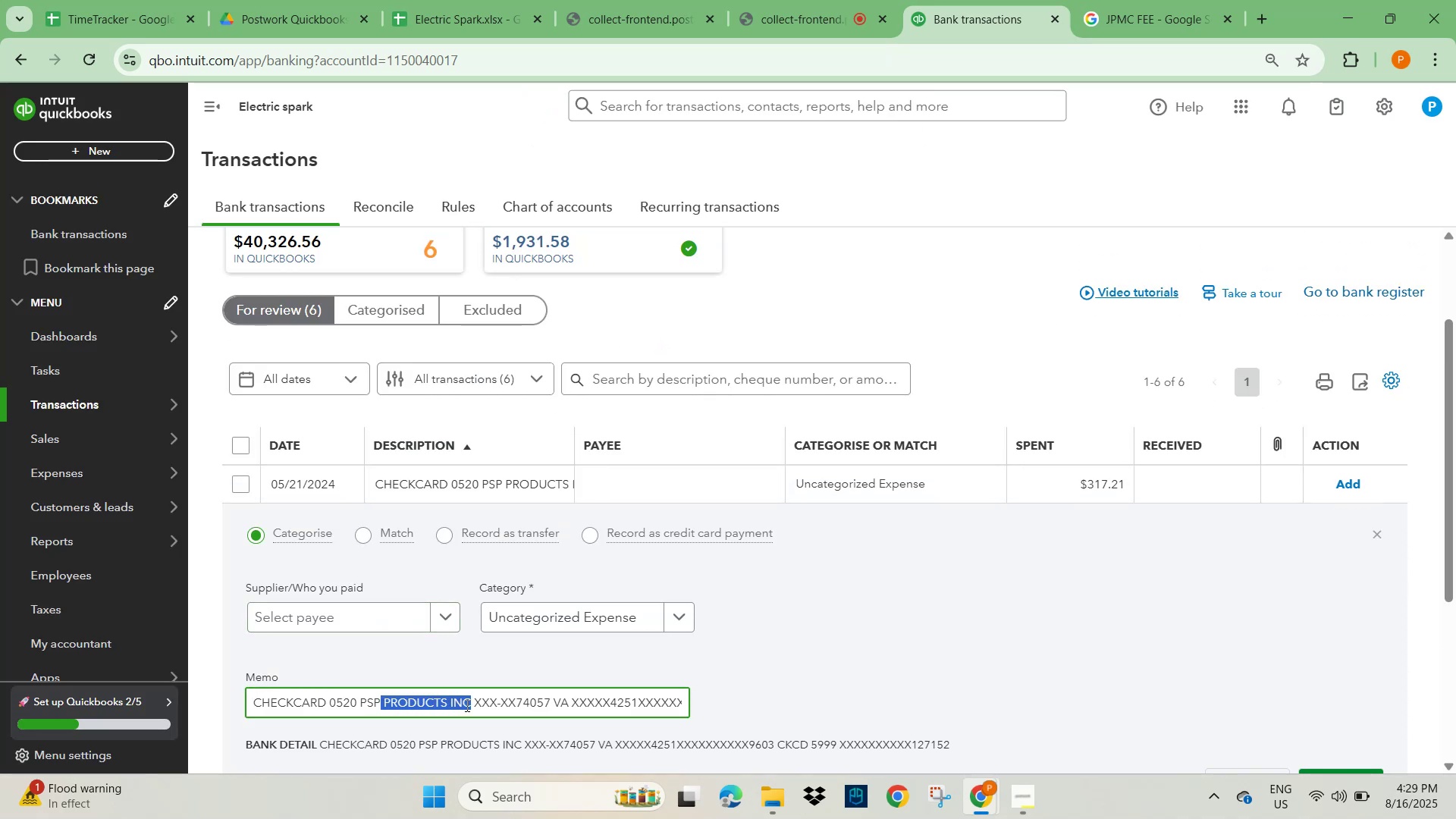 
key(Control+C)
 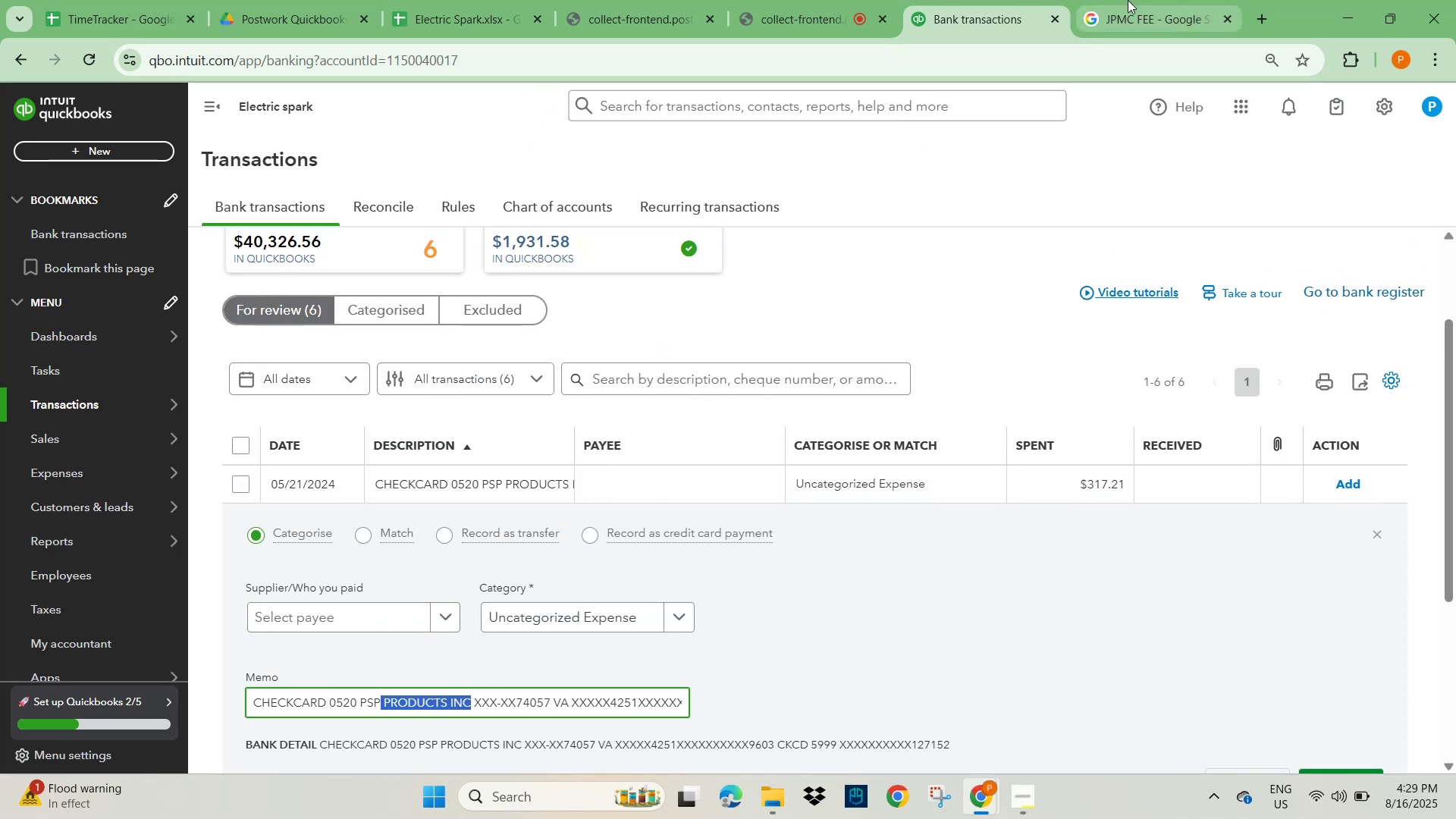 
left_click([1148, 22])
 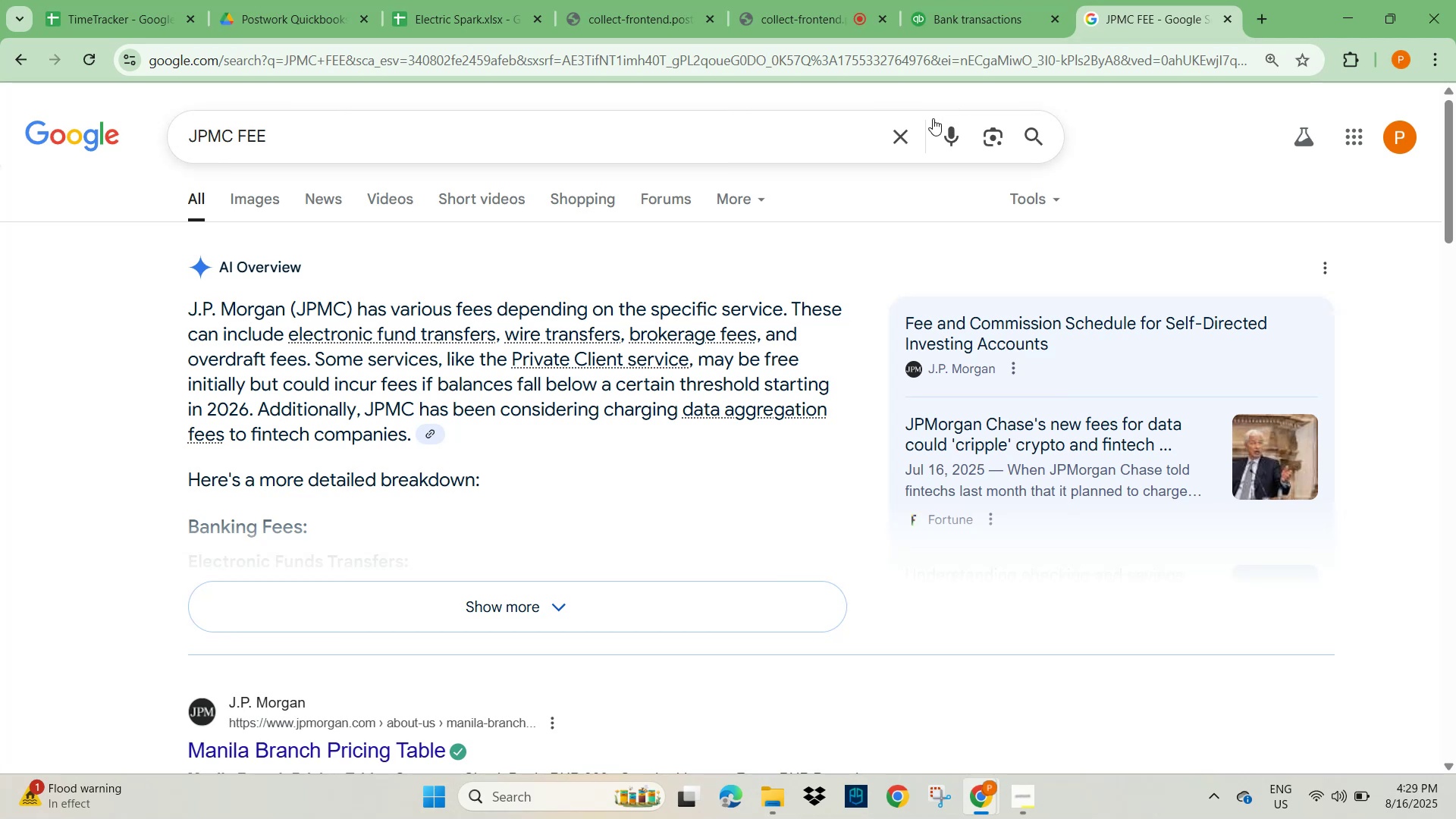 
key(Control+V)
 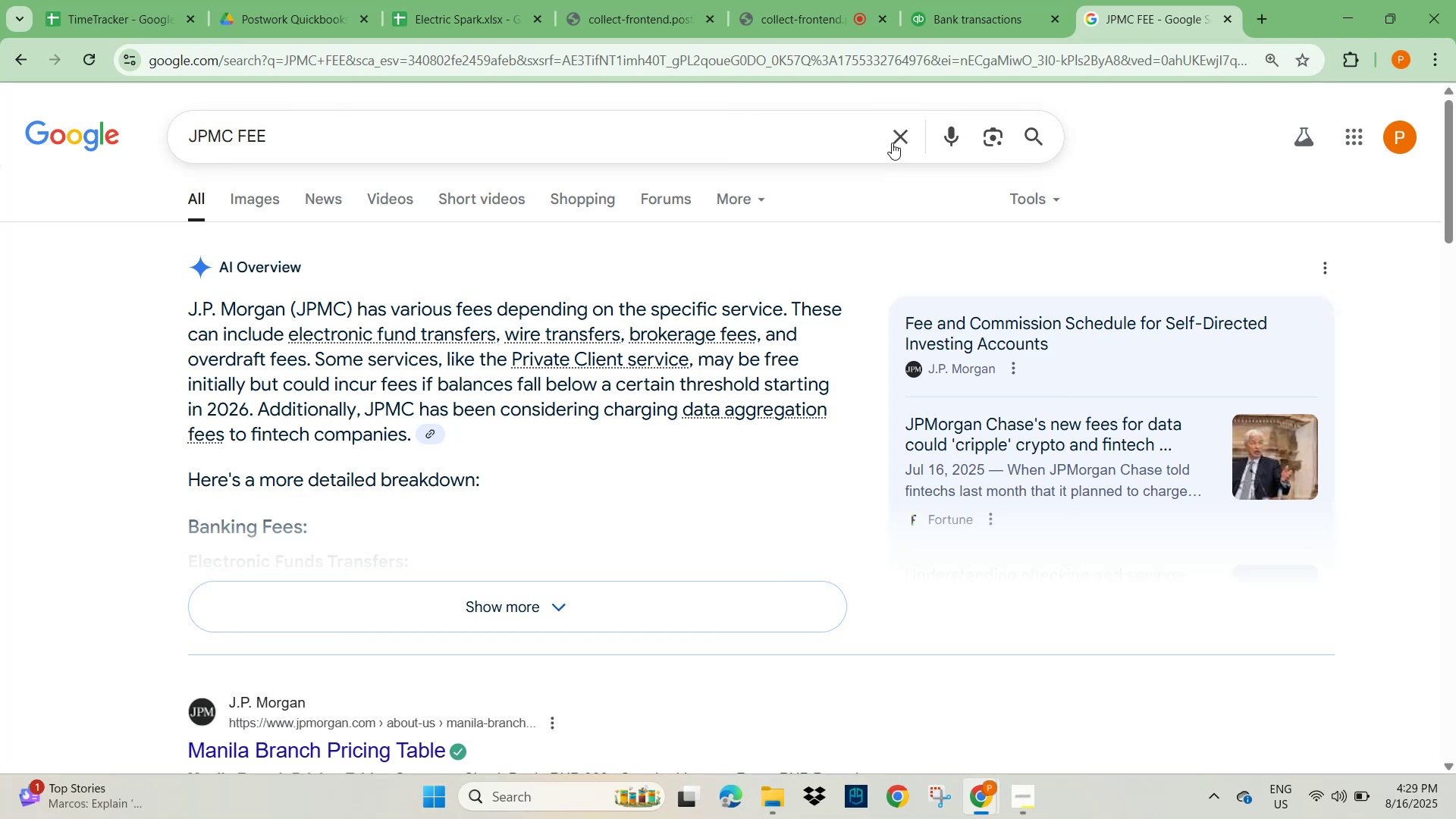 
left_click([903, 155])
 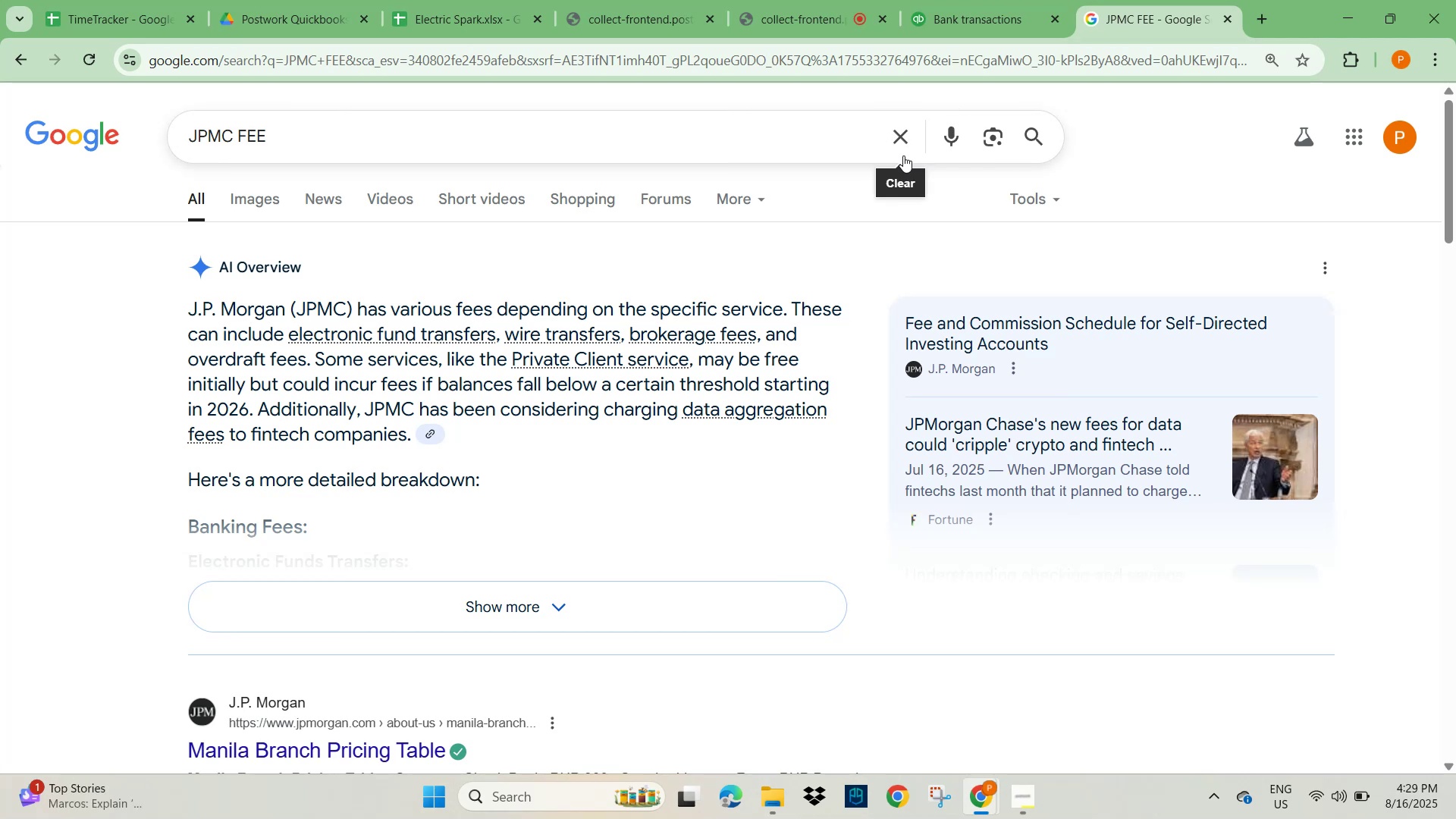 
key(Control+V)
 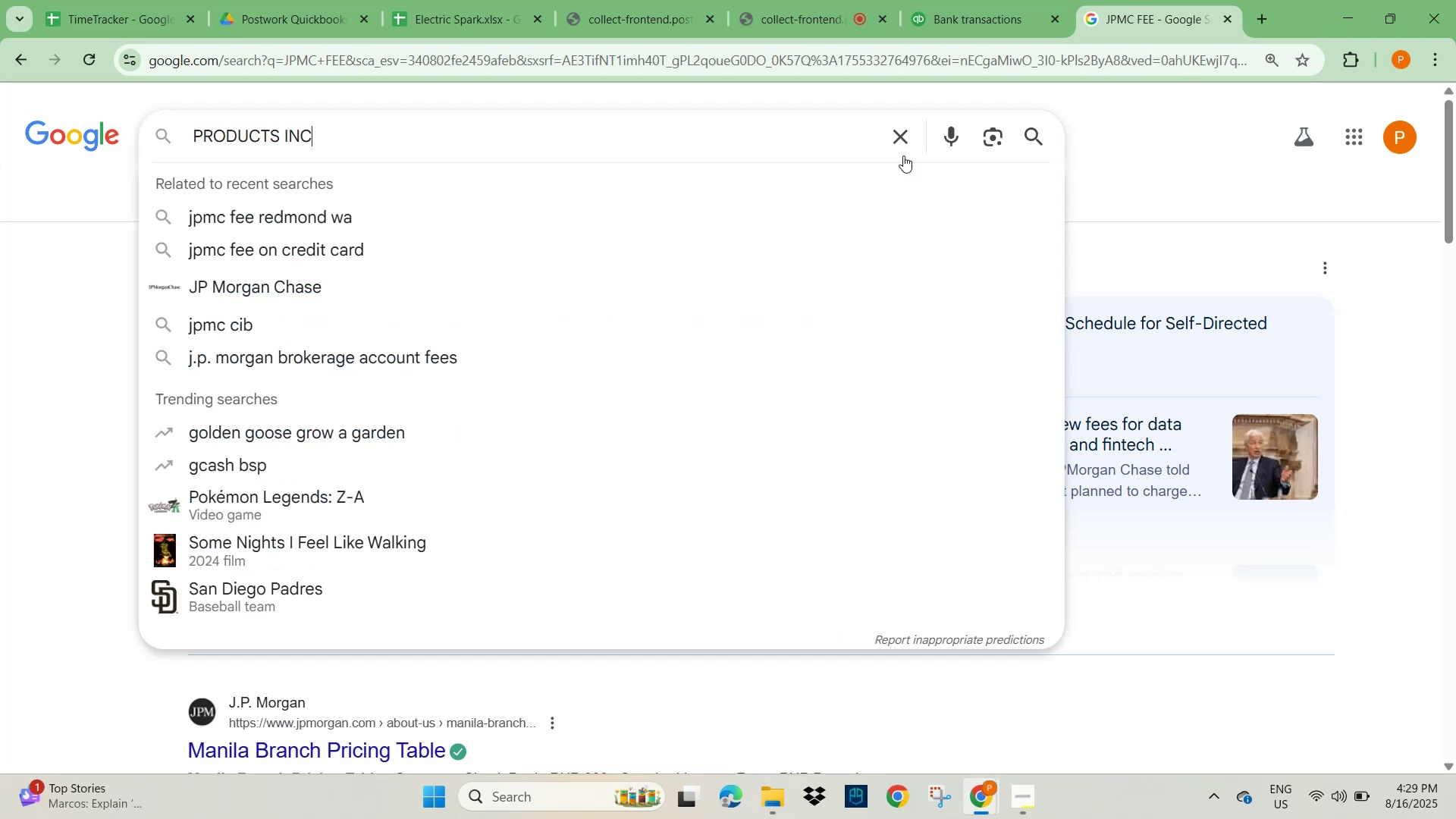 
key(NumpadEnter)
 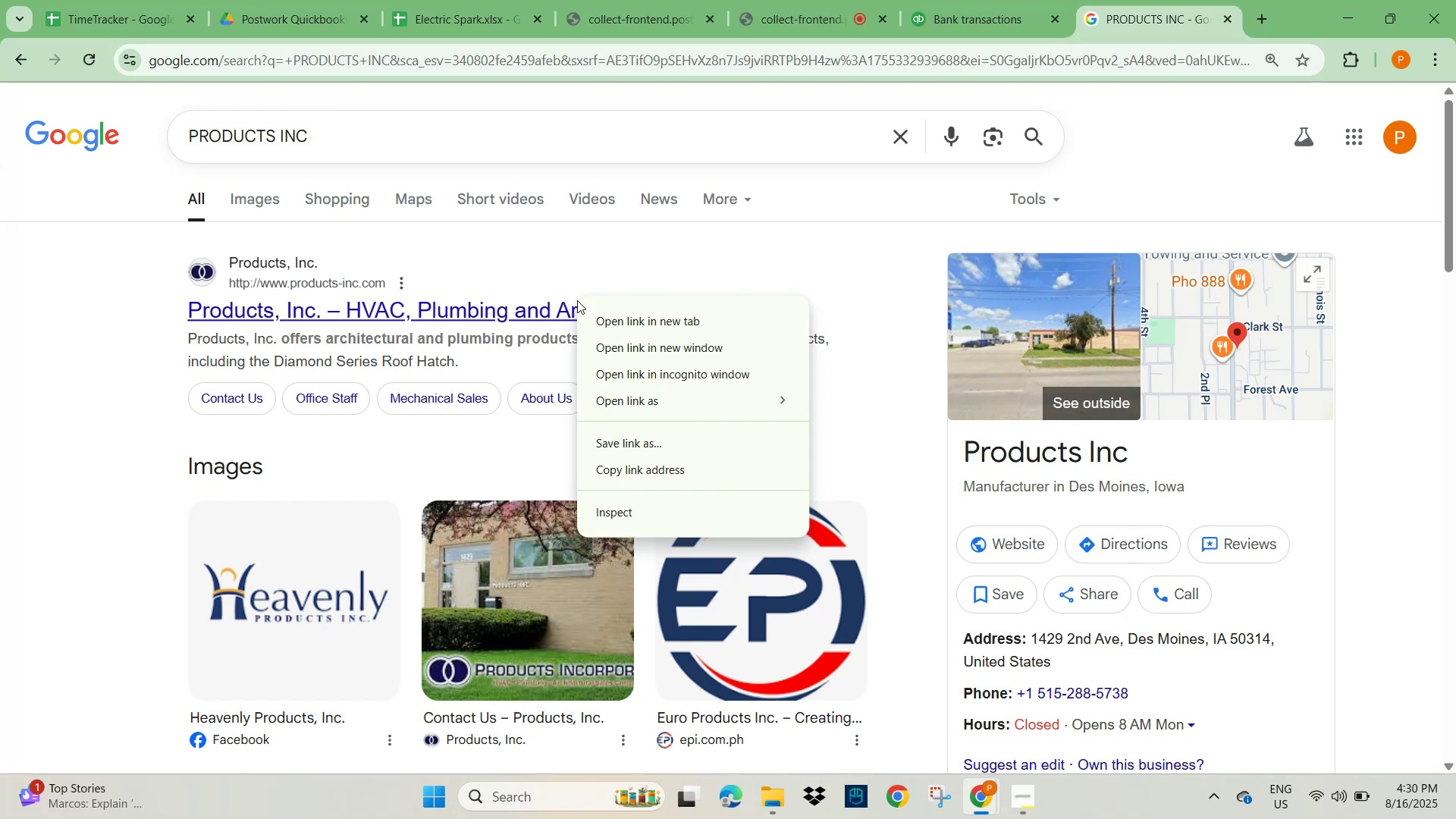 
wait(62.9)
 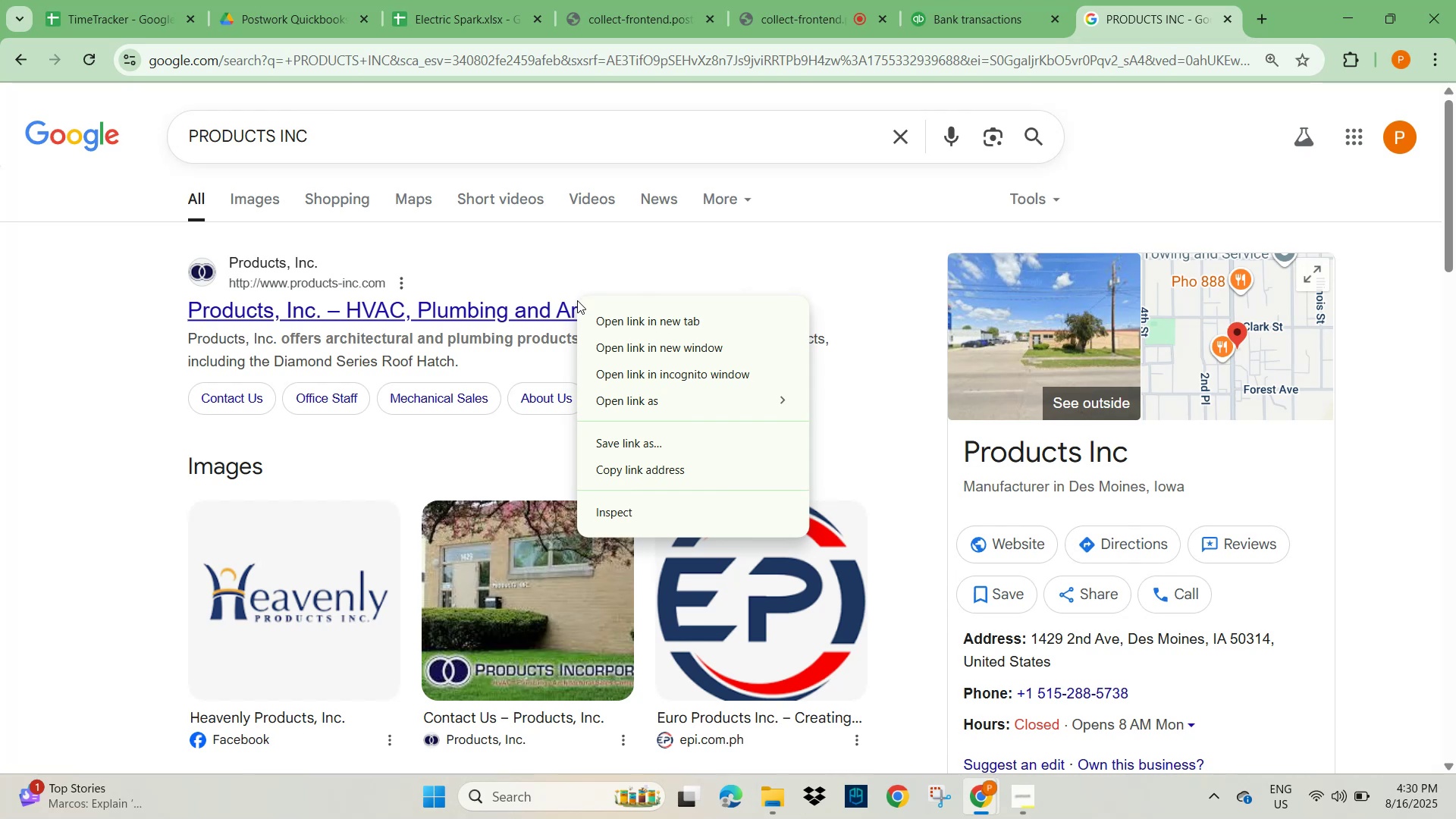 
left_click([940, 21])
 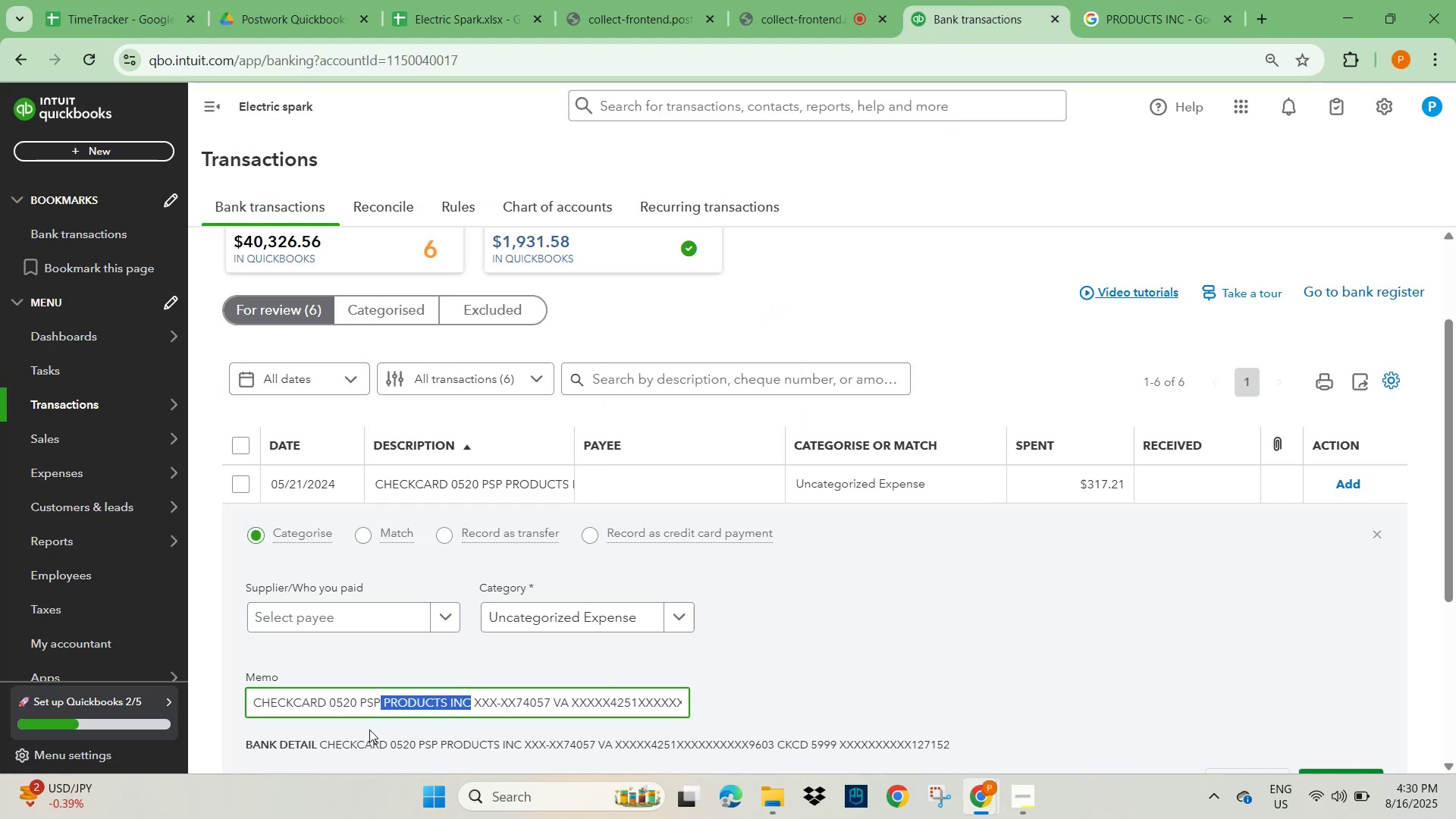 
left_click([348, 606])
 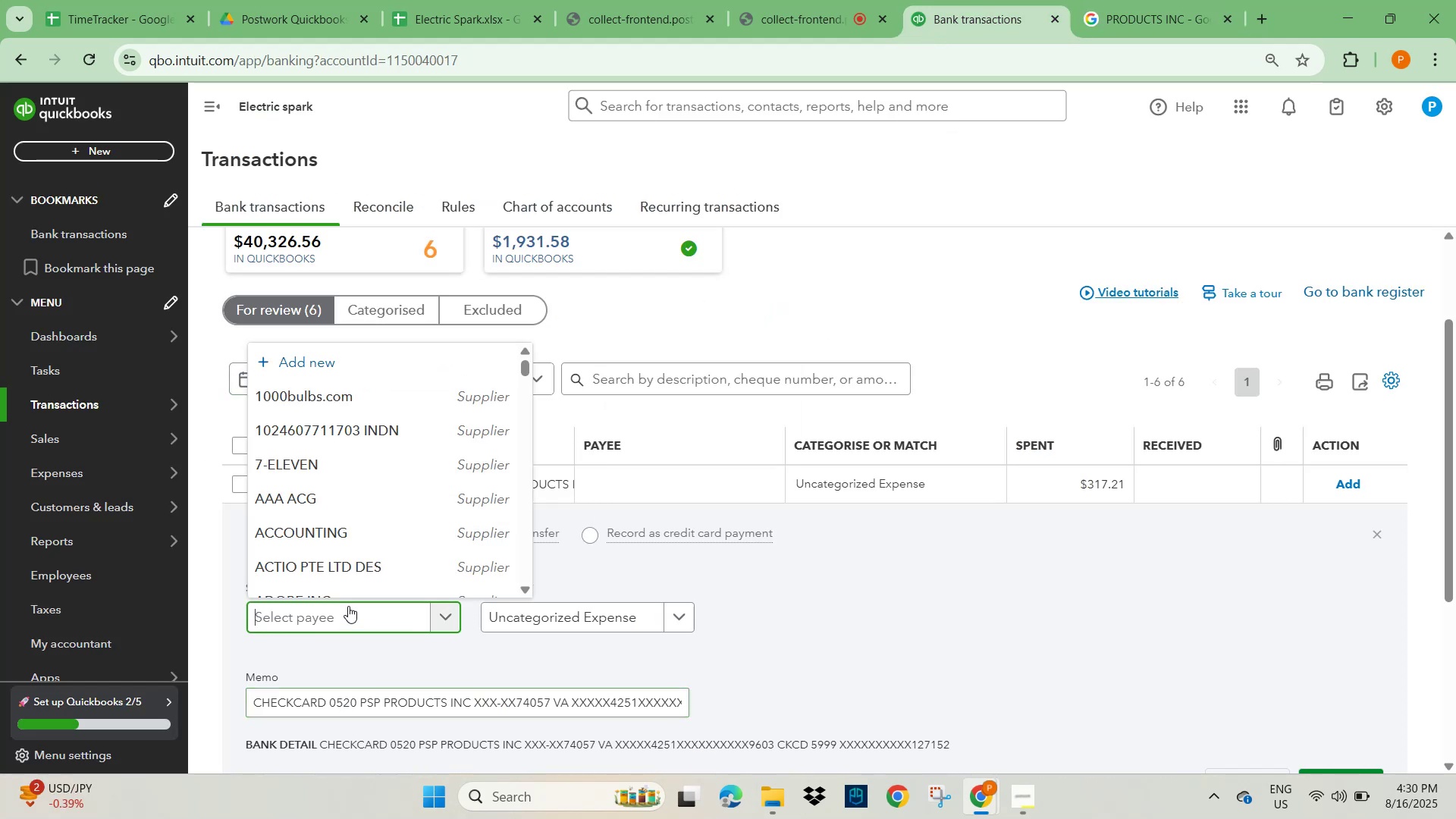 
key(Control+V)
 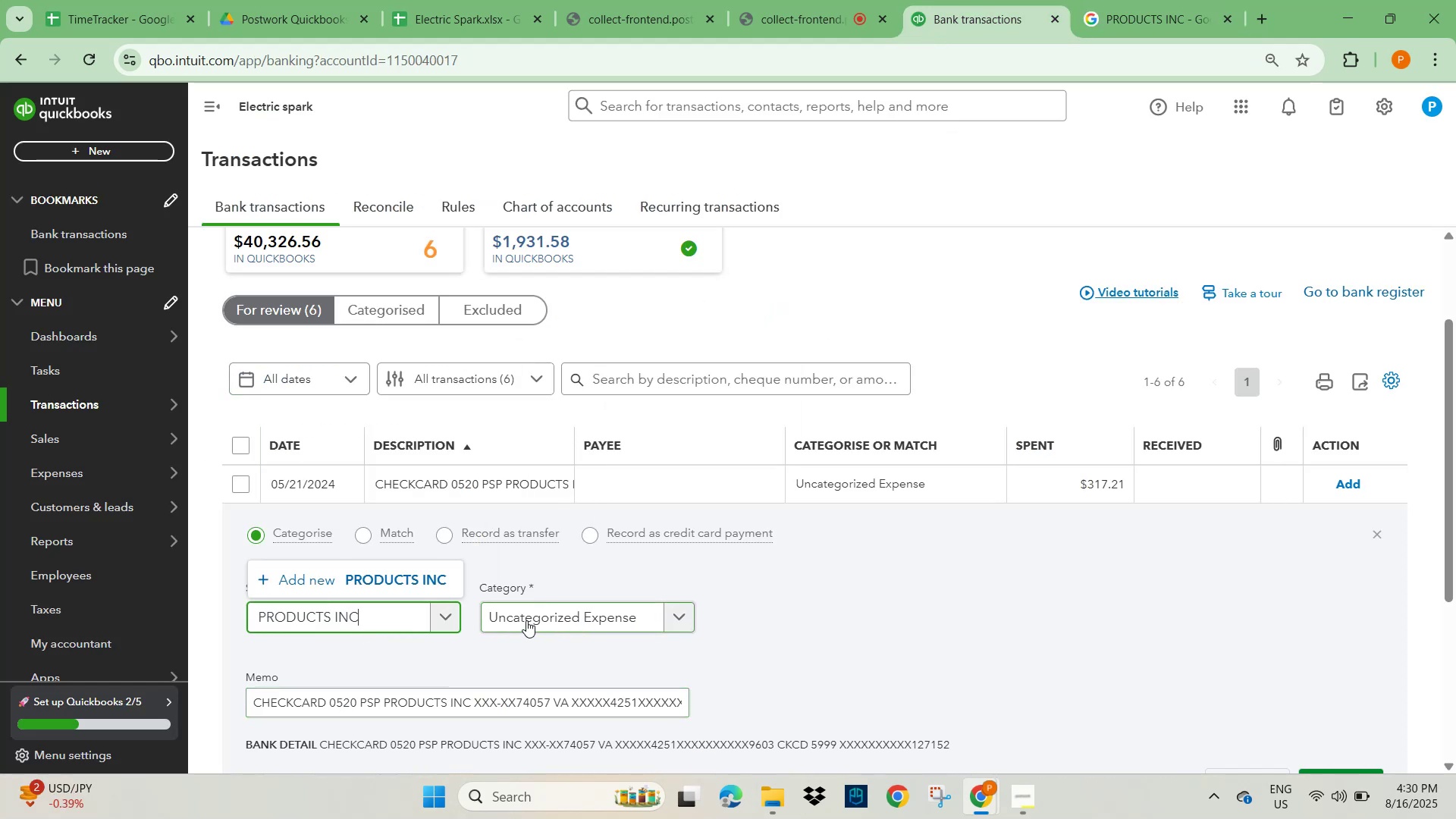 
left_click([410, 579])
 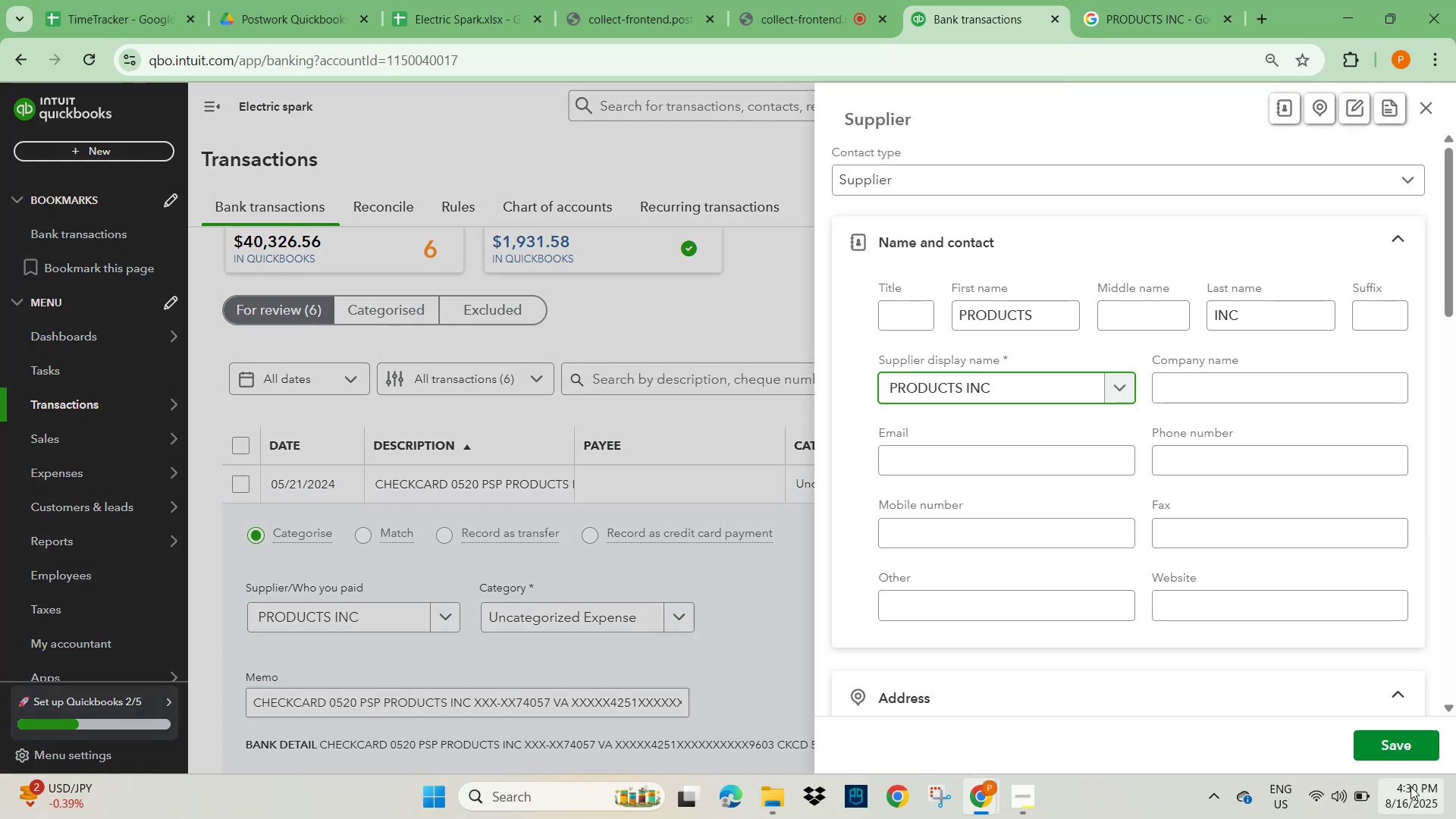 
left_click([1404, 745])
 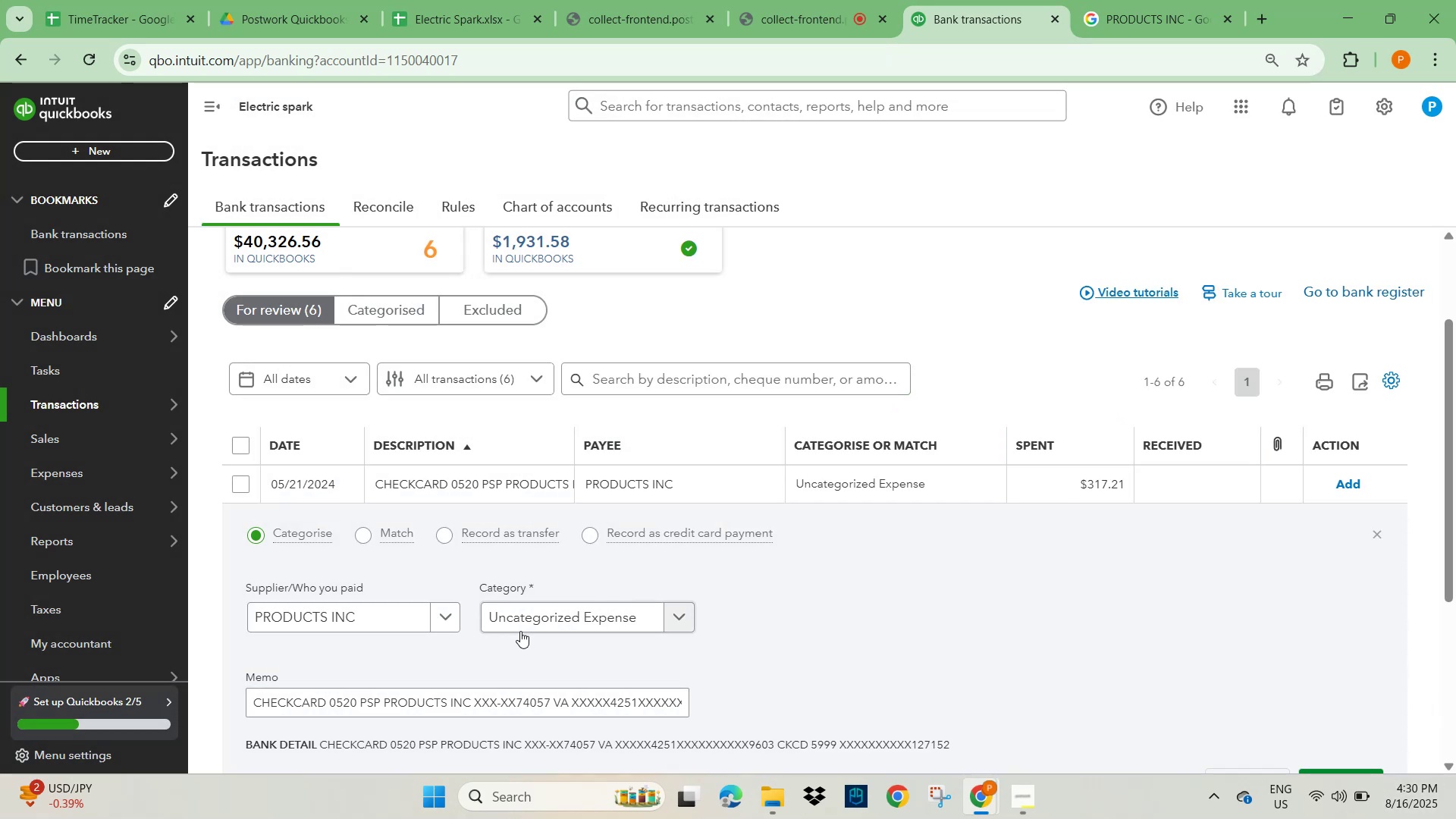 
left_click([504, 620])
 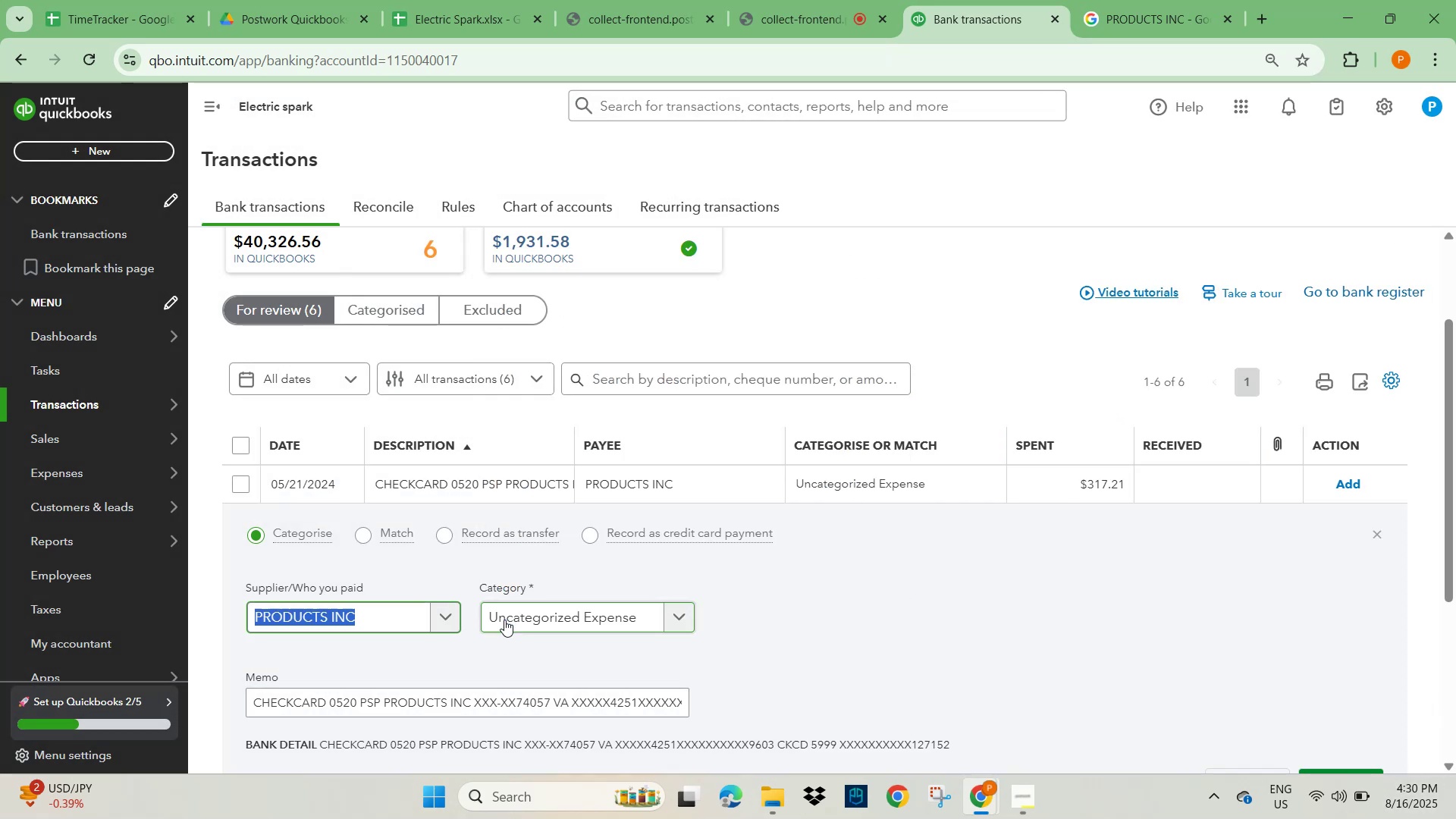 
type(mater)
 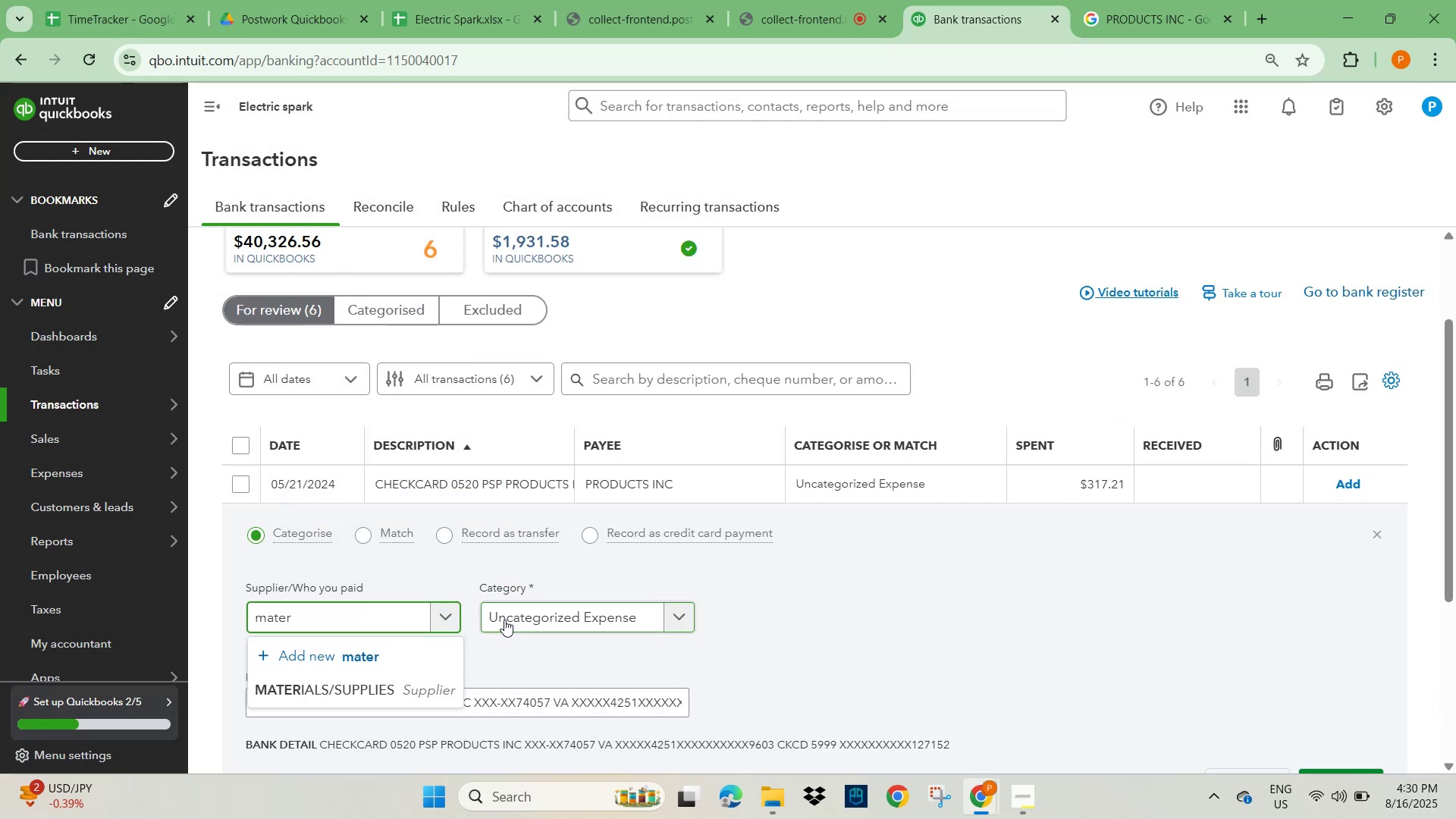 
key(Control+A)
 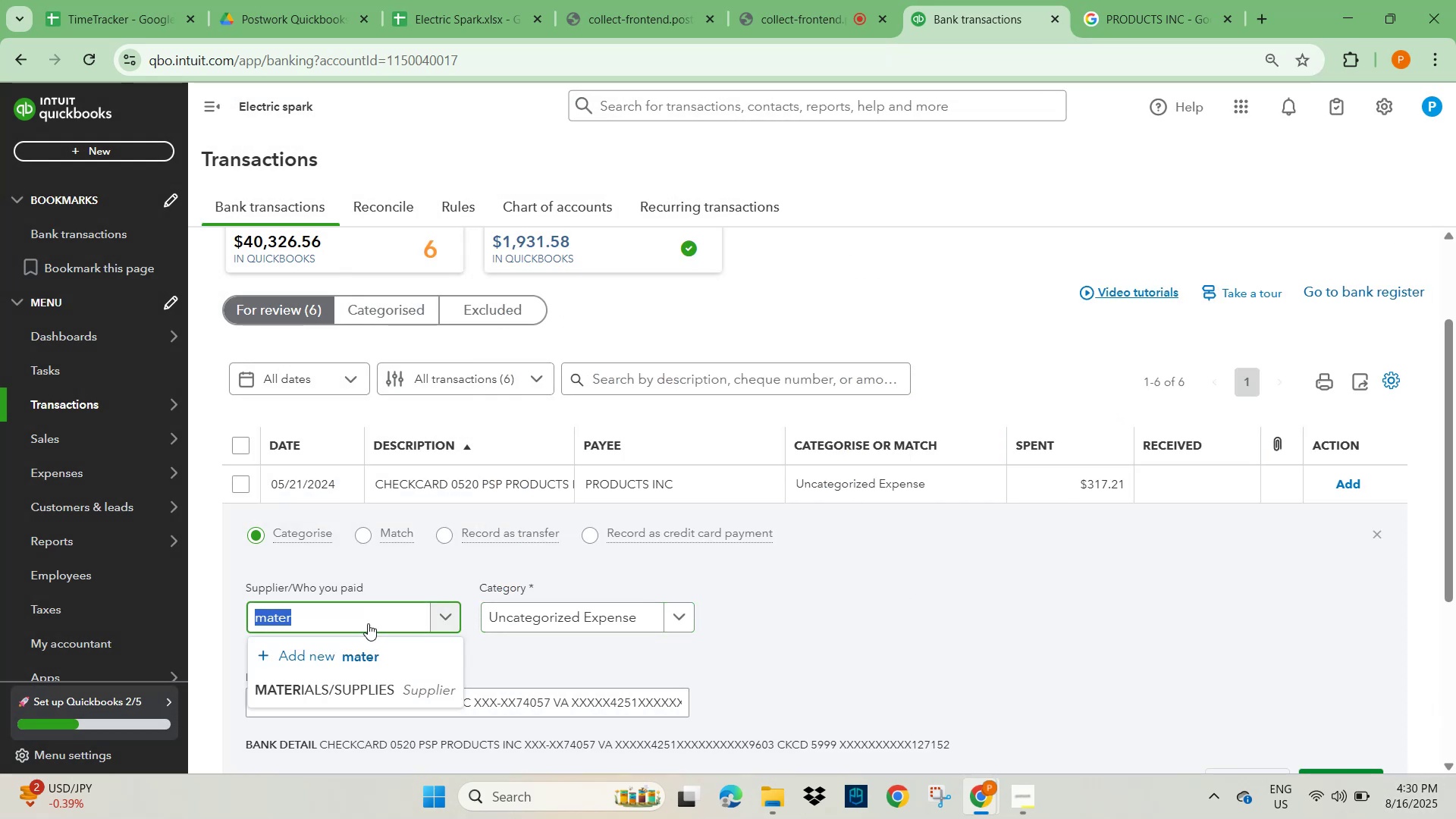 
type(prod)
 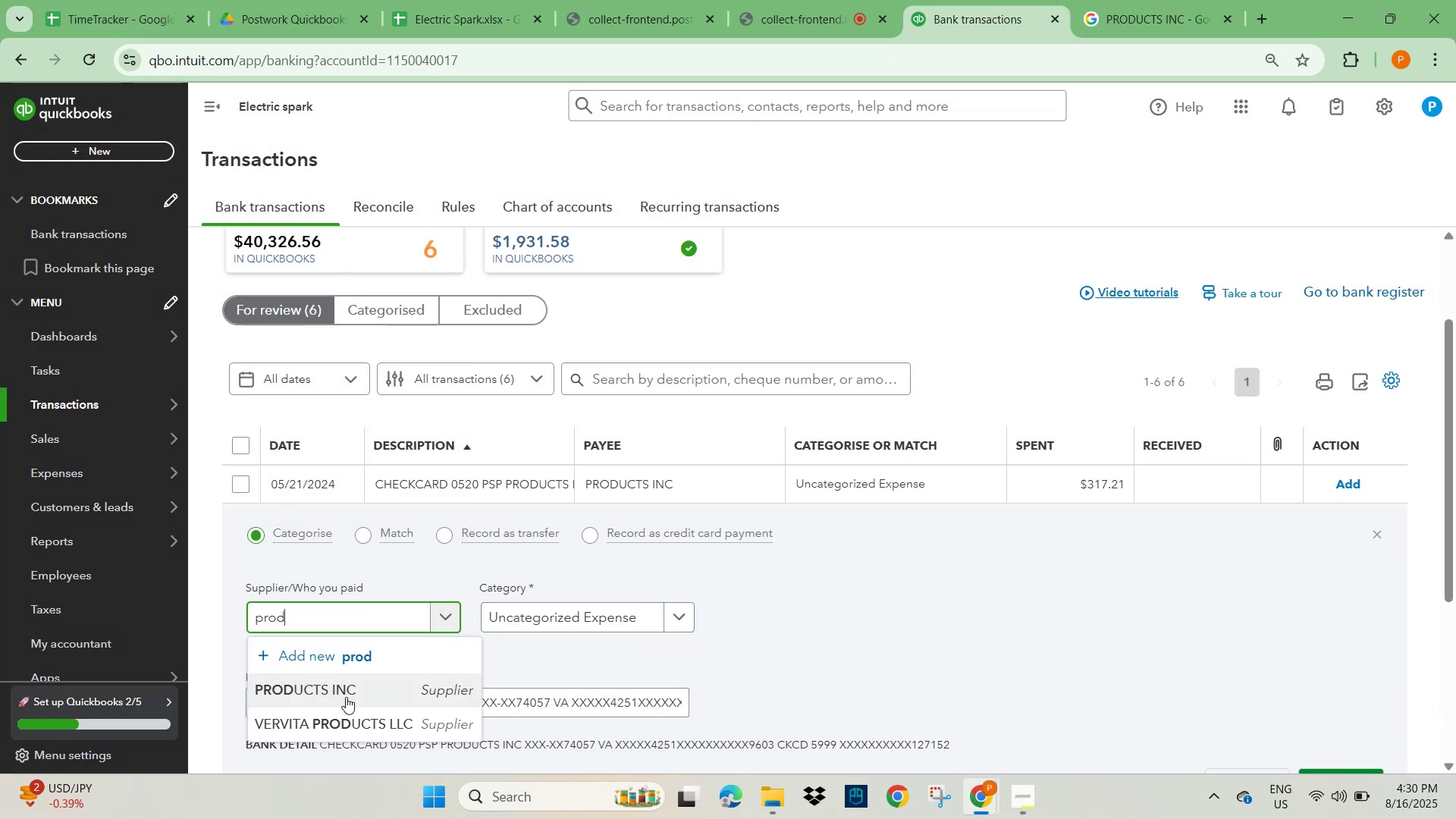 
left_click([346, 696])
 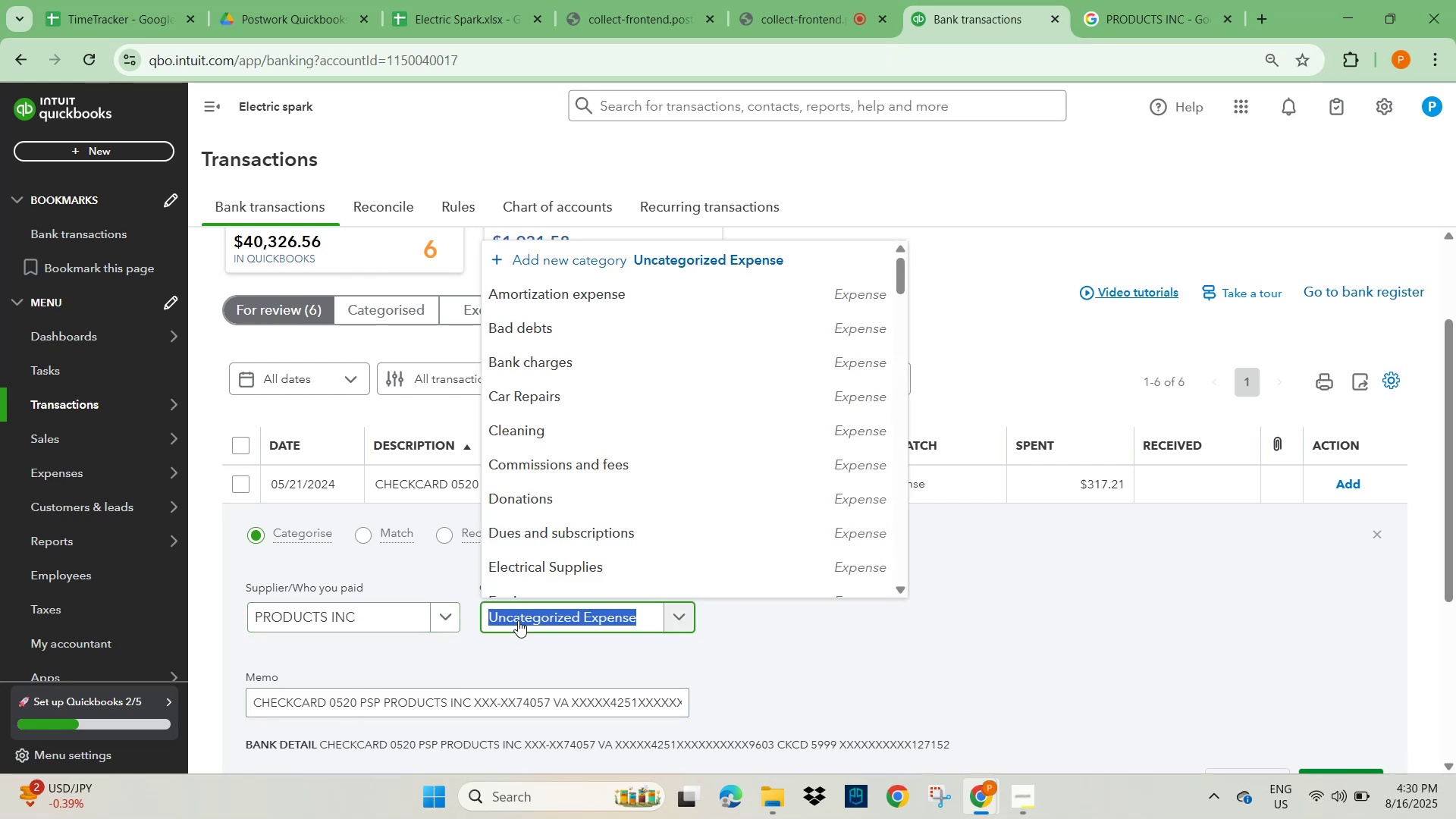 
type(tool)
 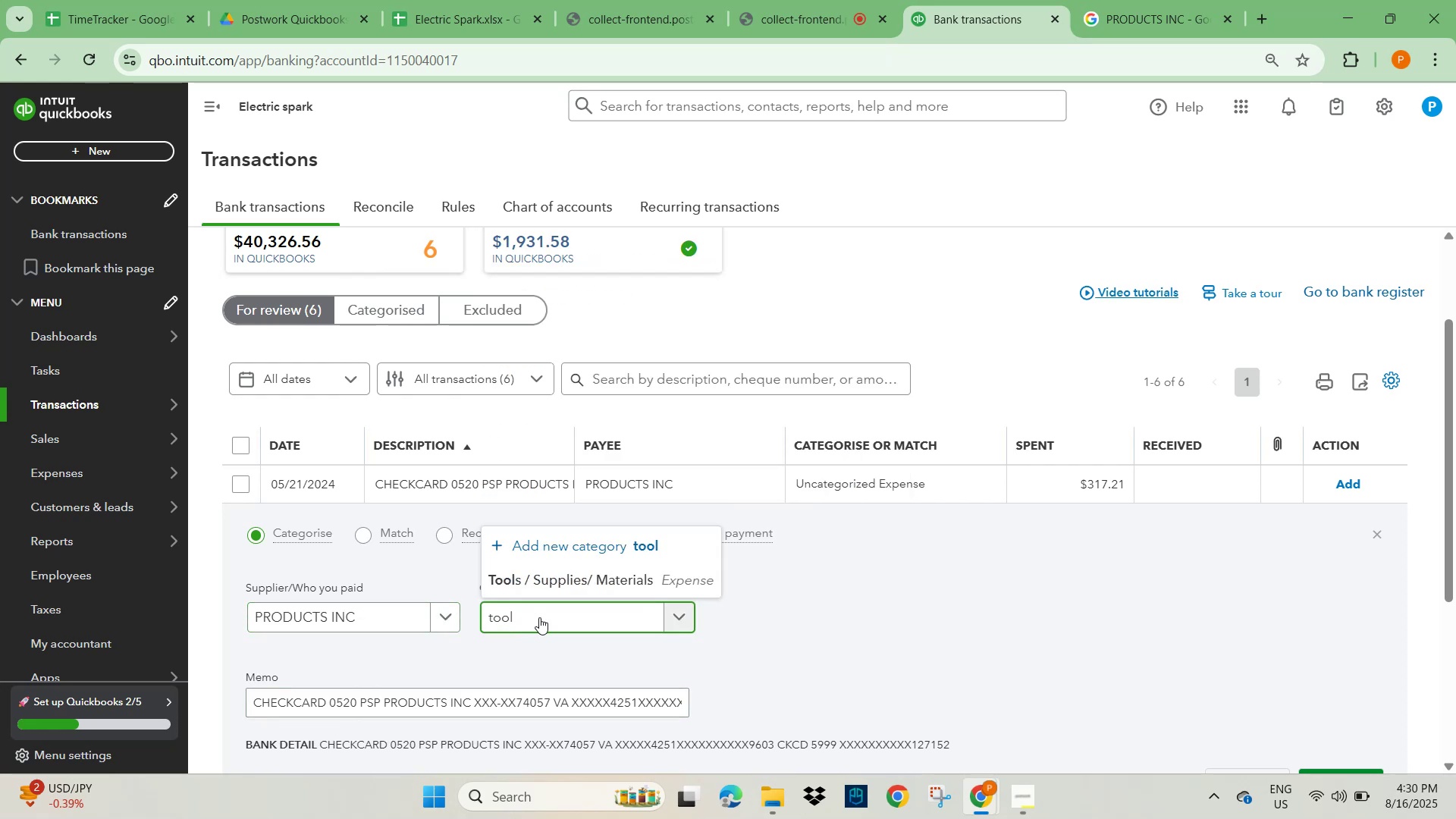 
left_click([613, 563])
 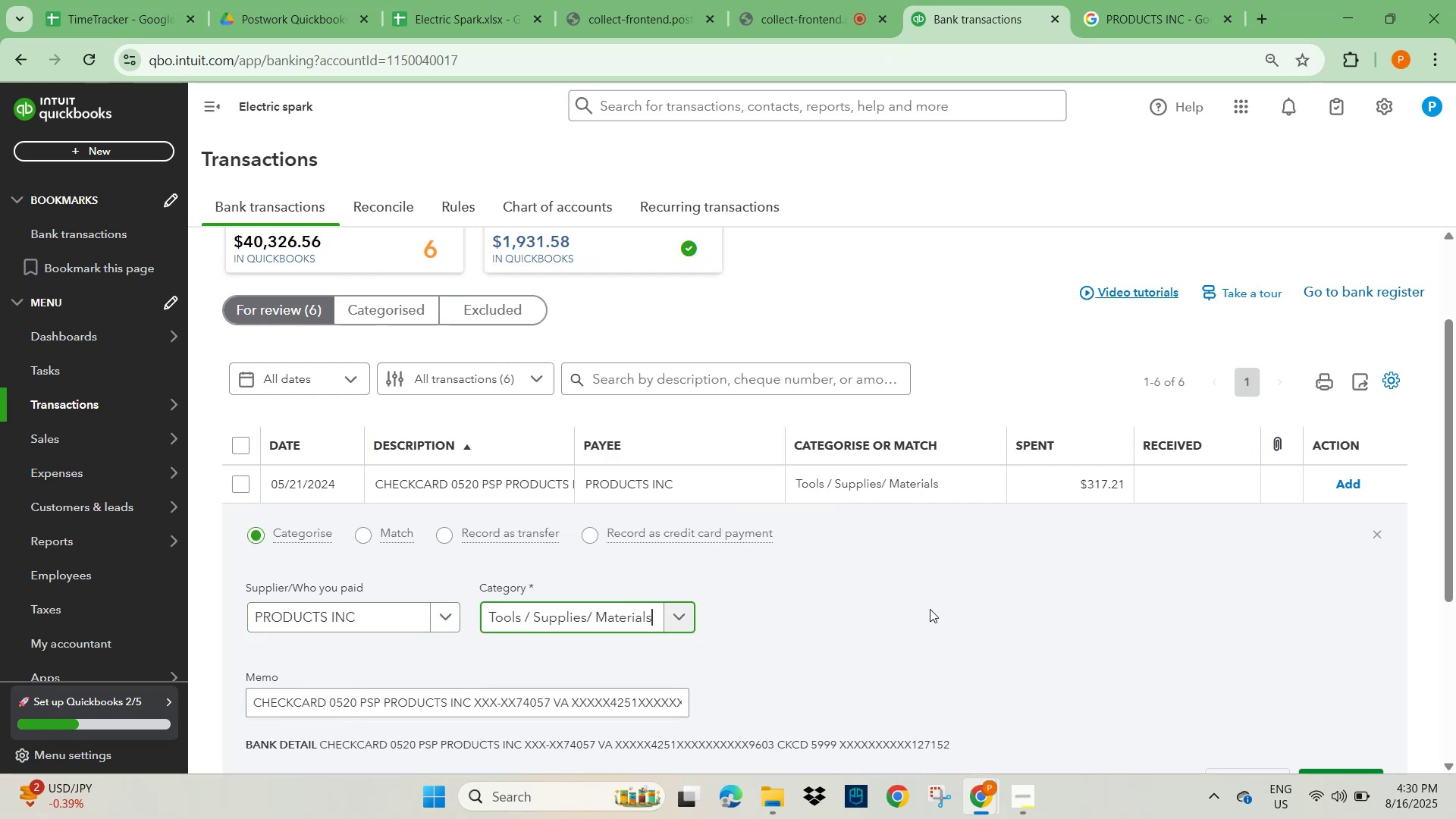 
scroll: coordinate [1084, 617], scroll_direction: down, amount: 3.0
 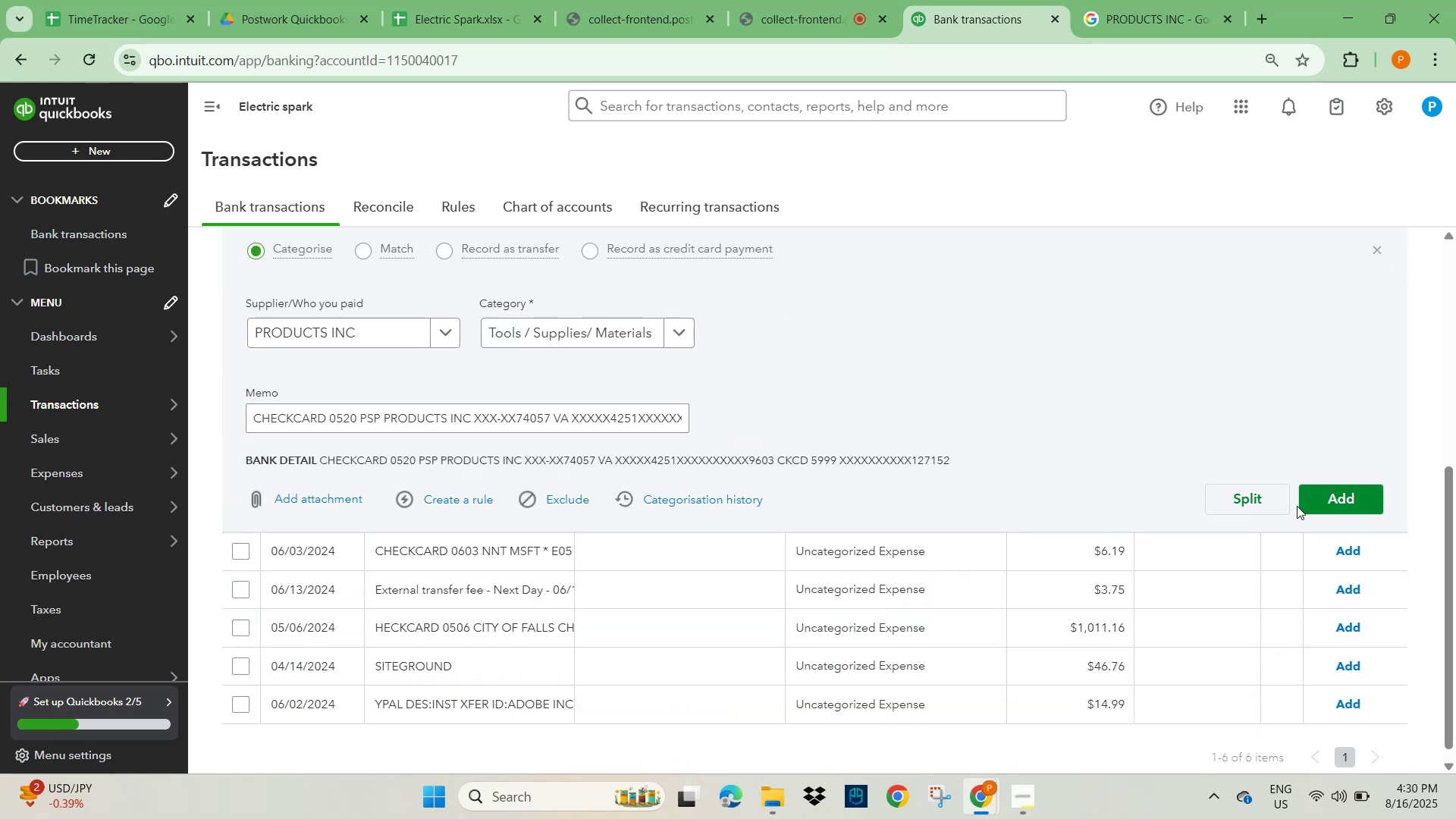 
left_click([1343, 500])
 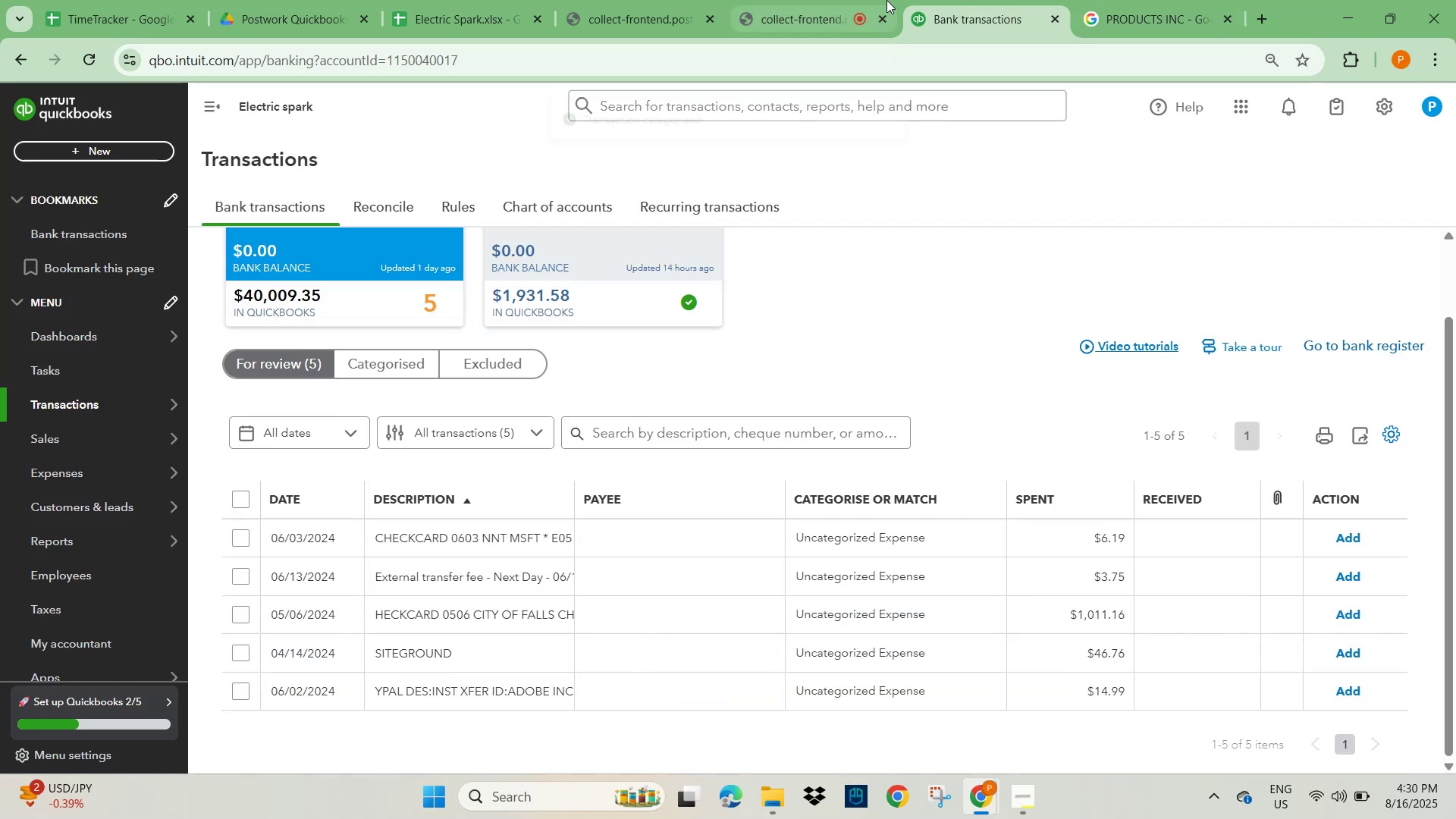 
left_click([804, 13])
 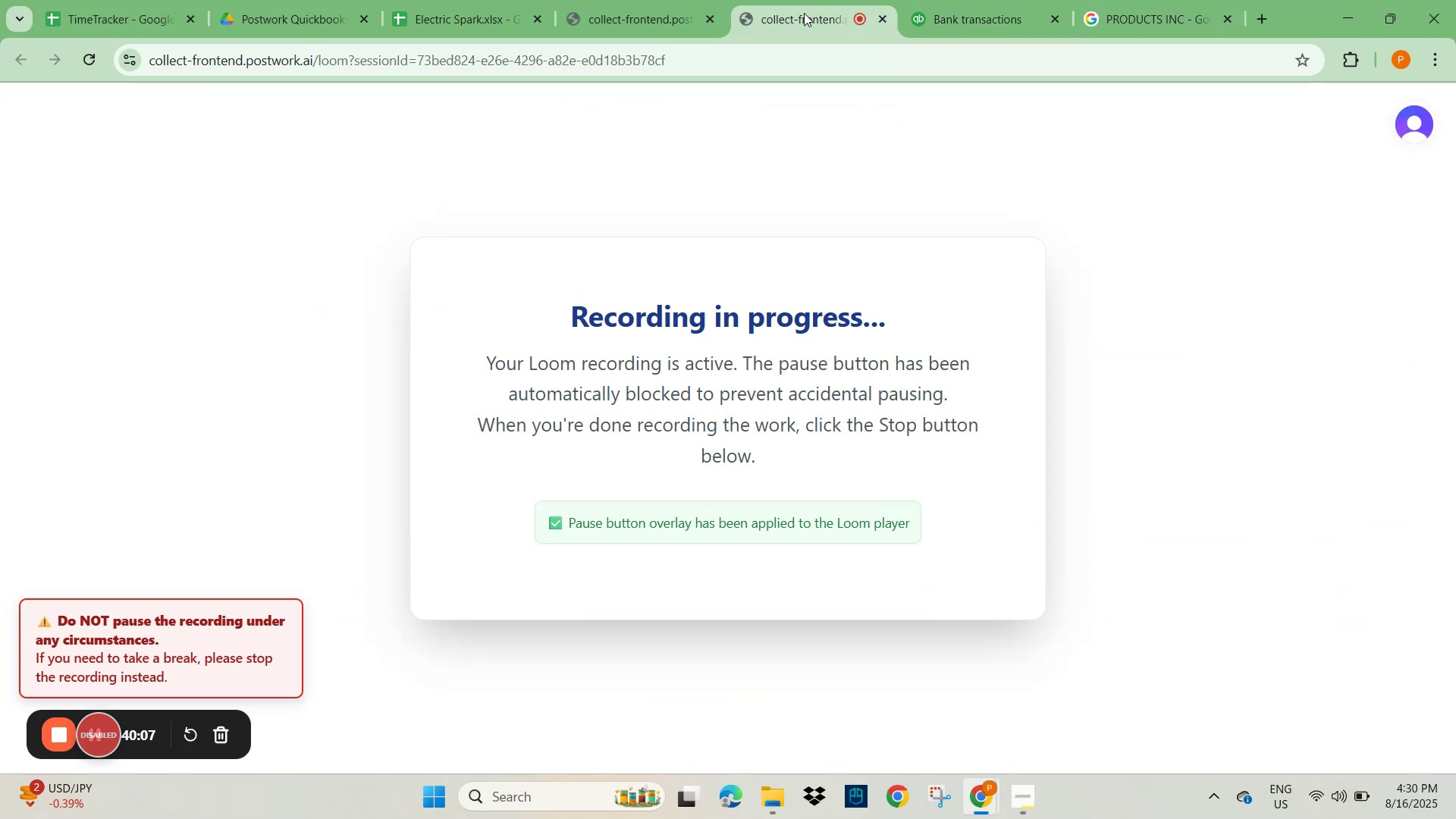 
left_click([990, 10])
 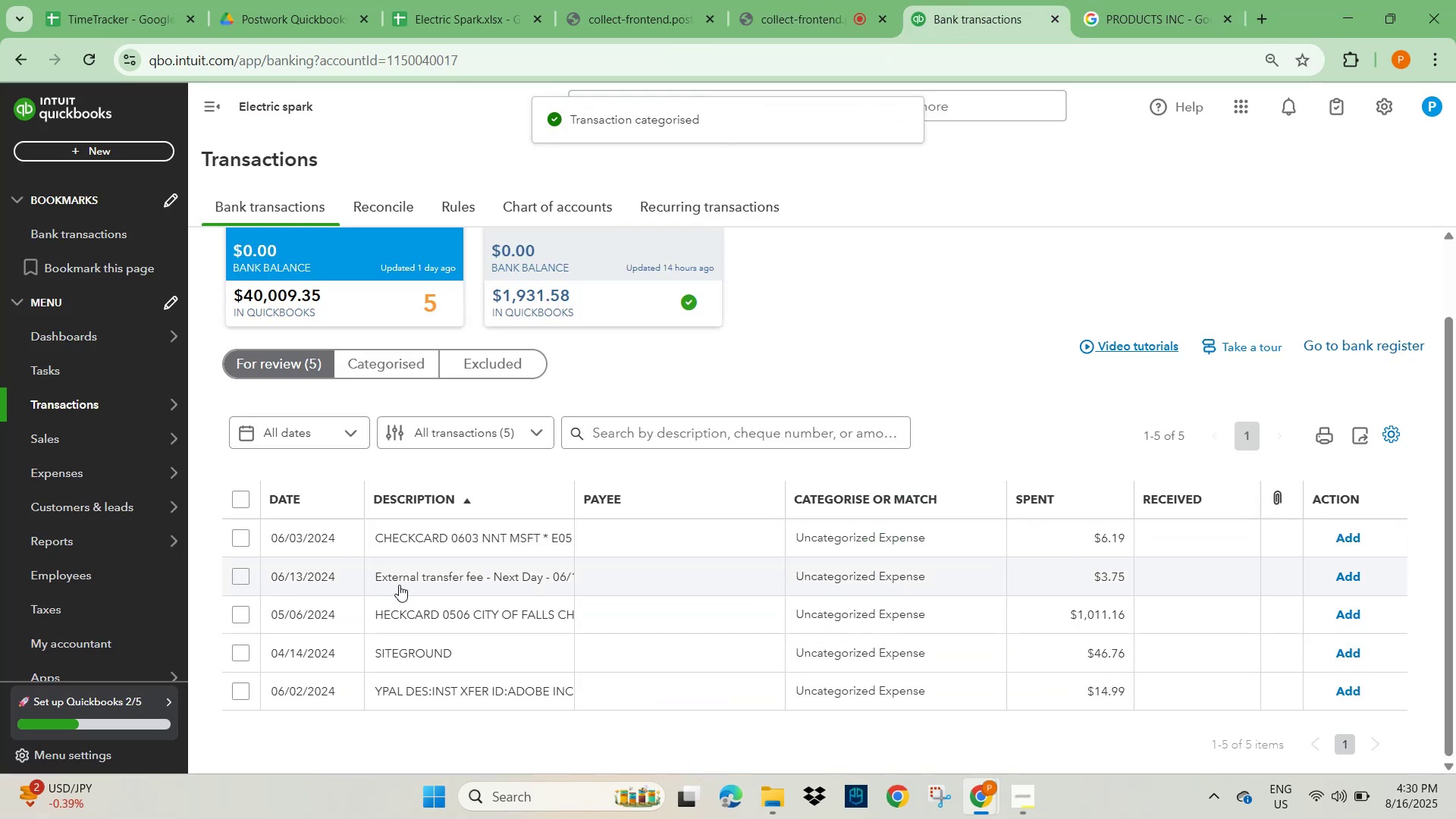 
left_click([408, 541])
 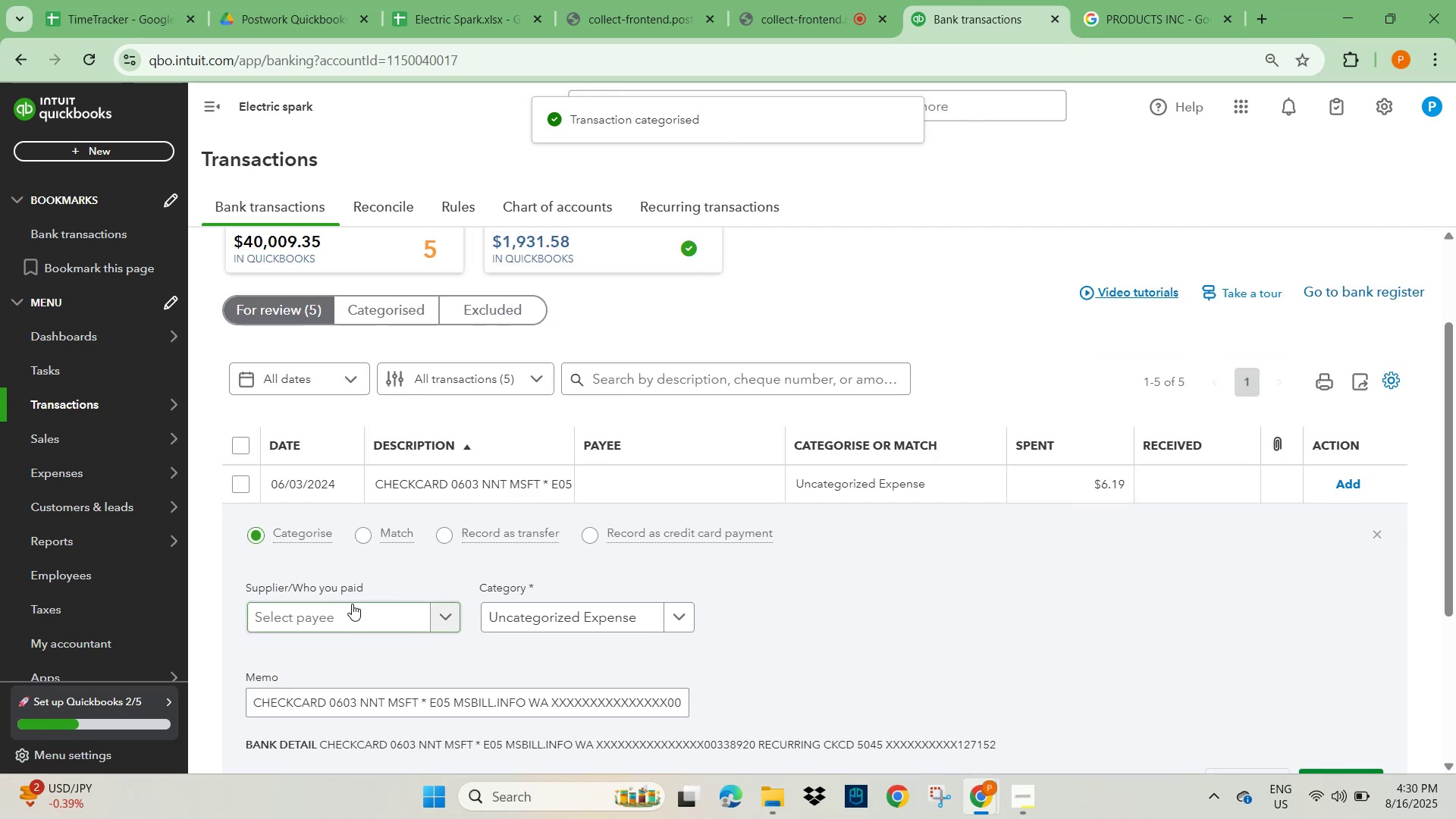 
scroll: coordinate [325, 673], scroll_direction: down, amount: 1.0
 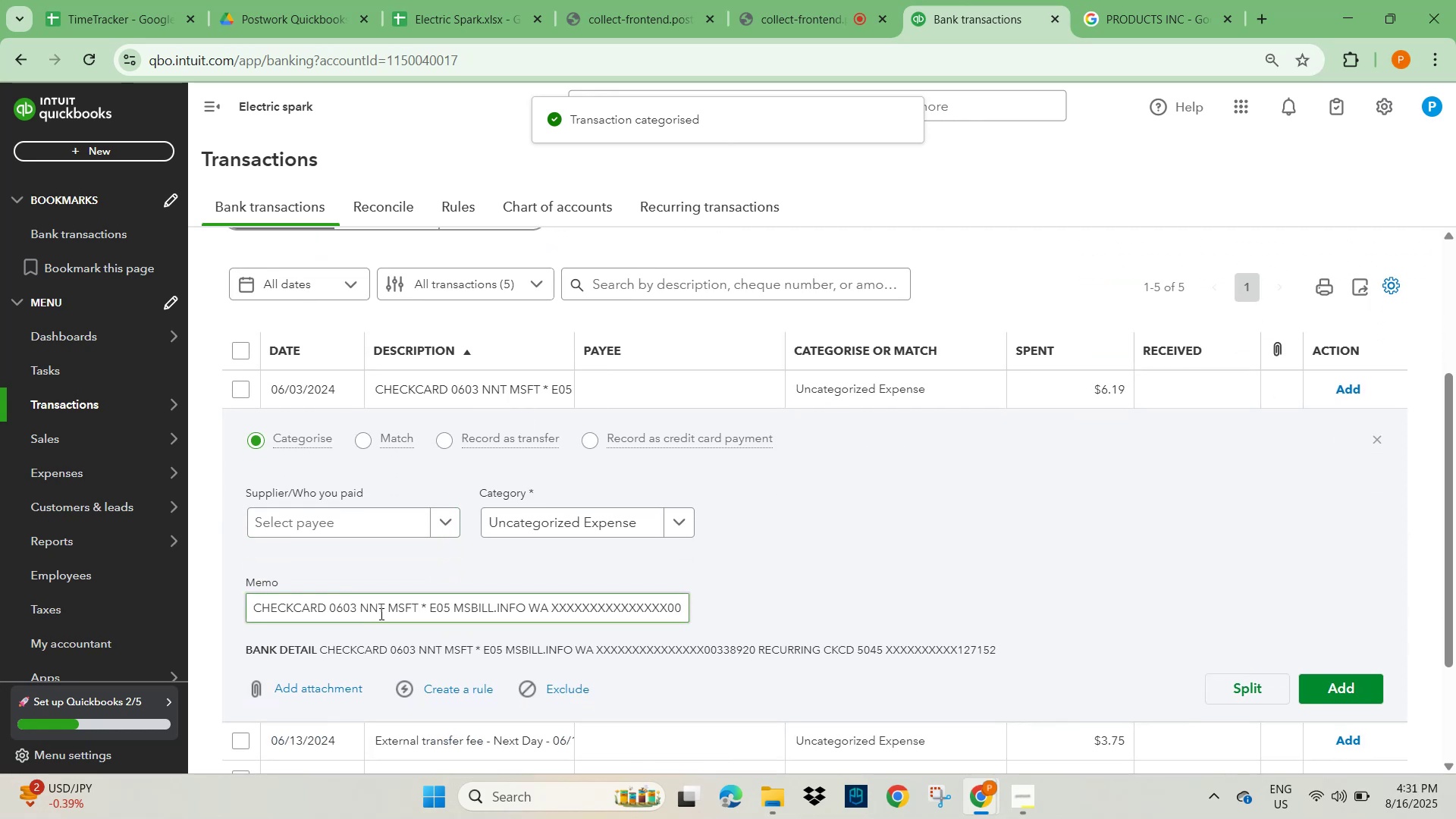 
left_click([371, 529])
 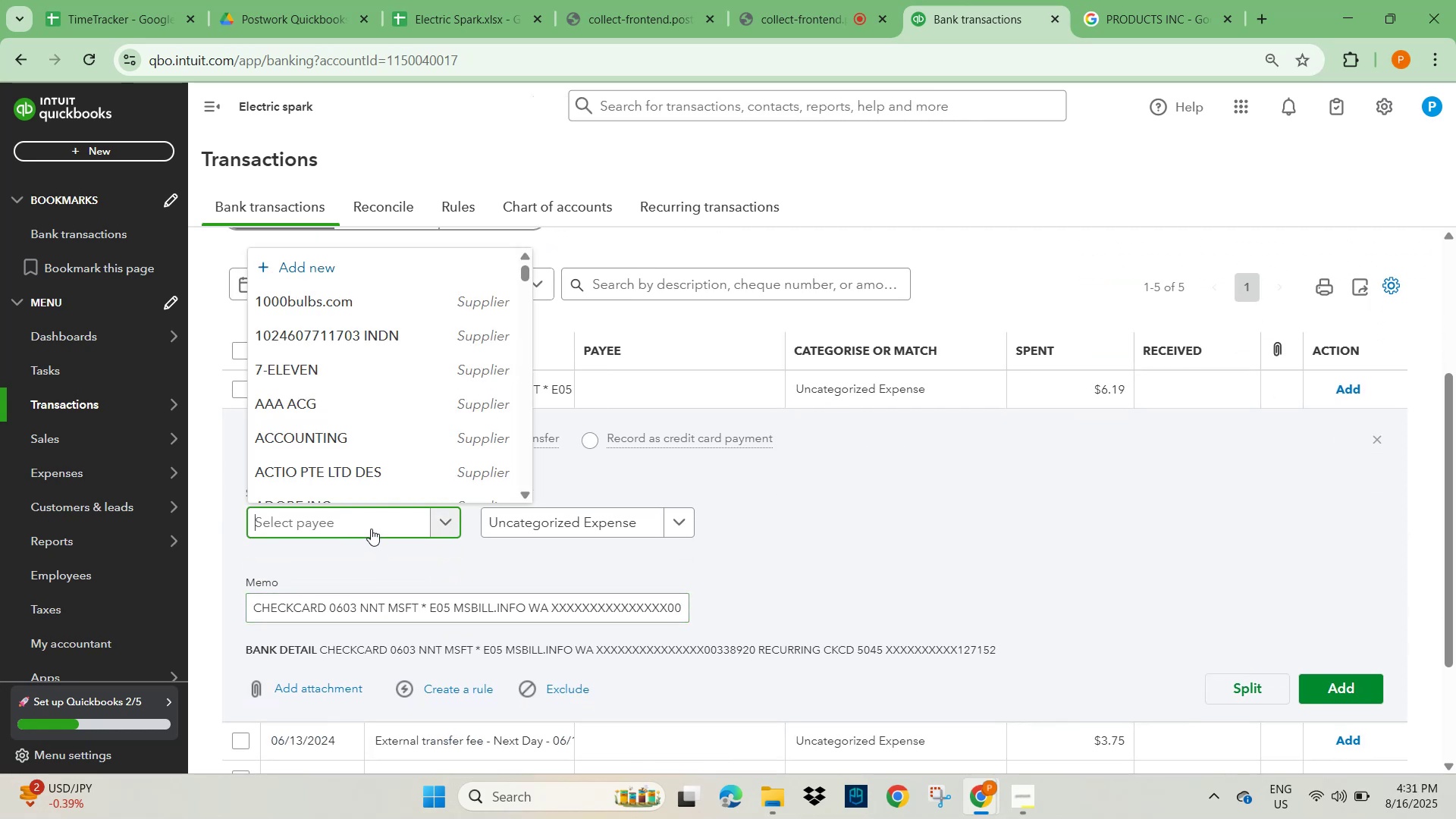 
type(microsoft)
 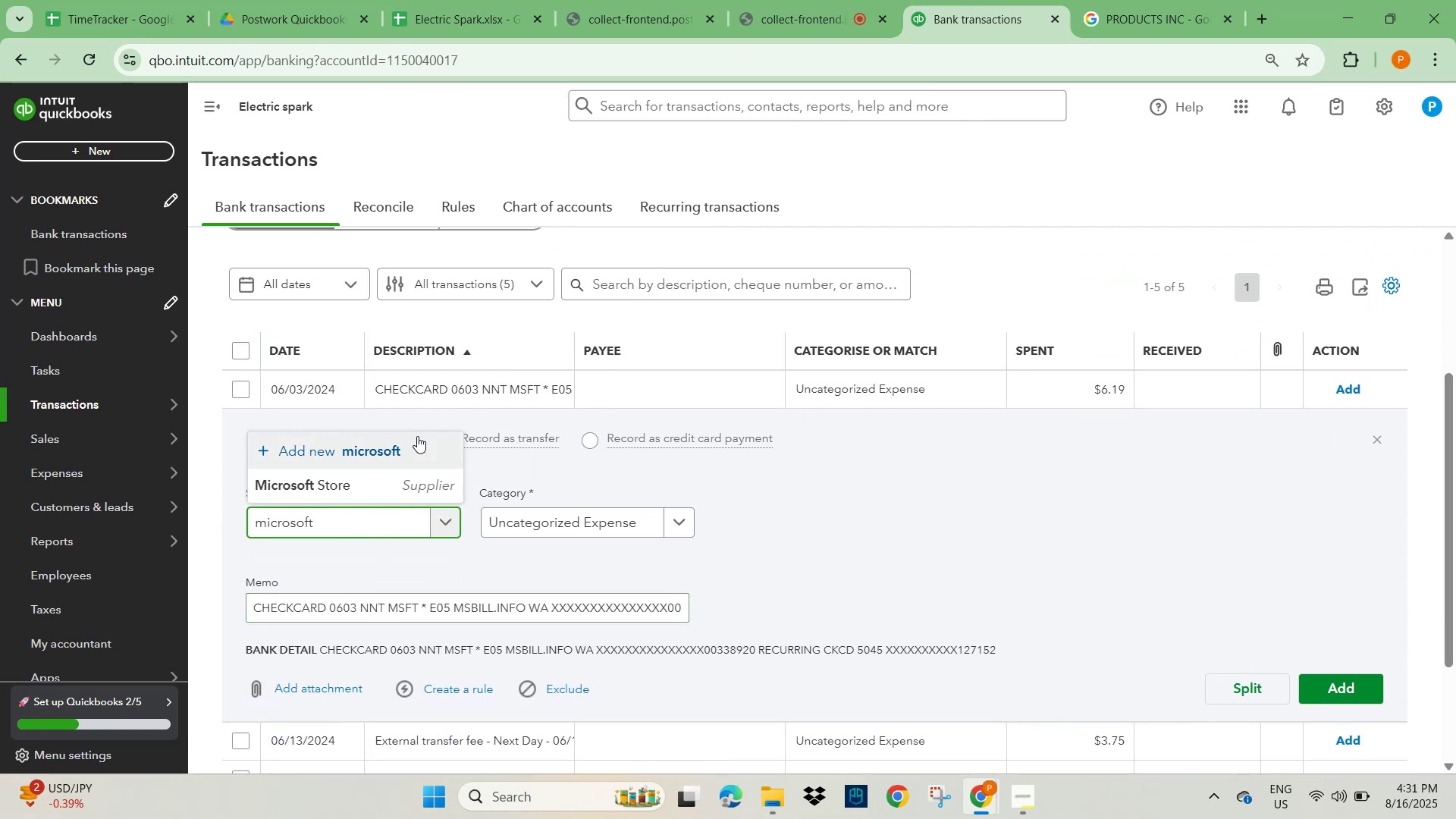 
left_click([402, 486])
 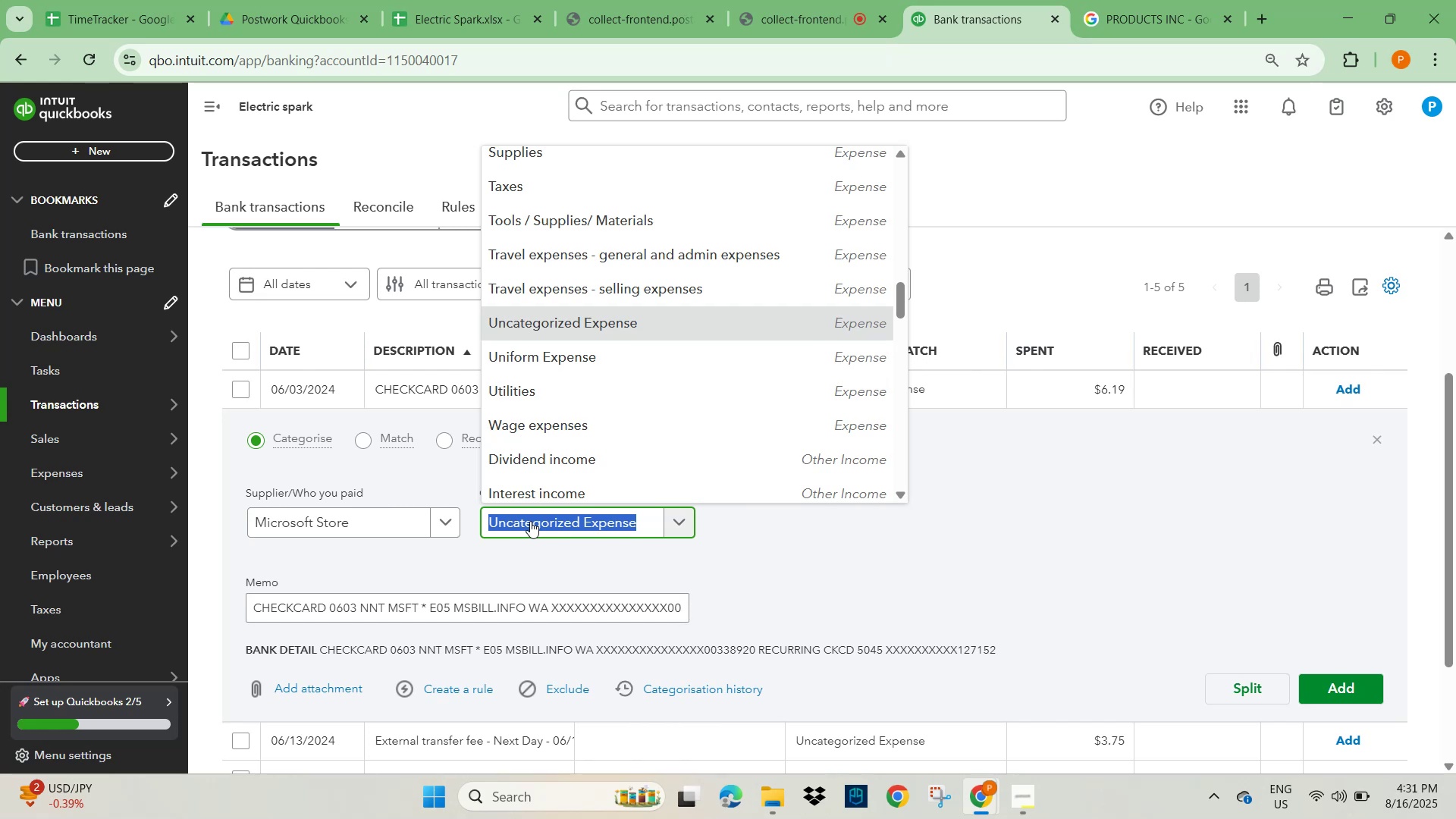 
wait(5.18)
 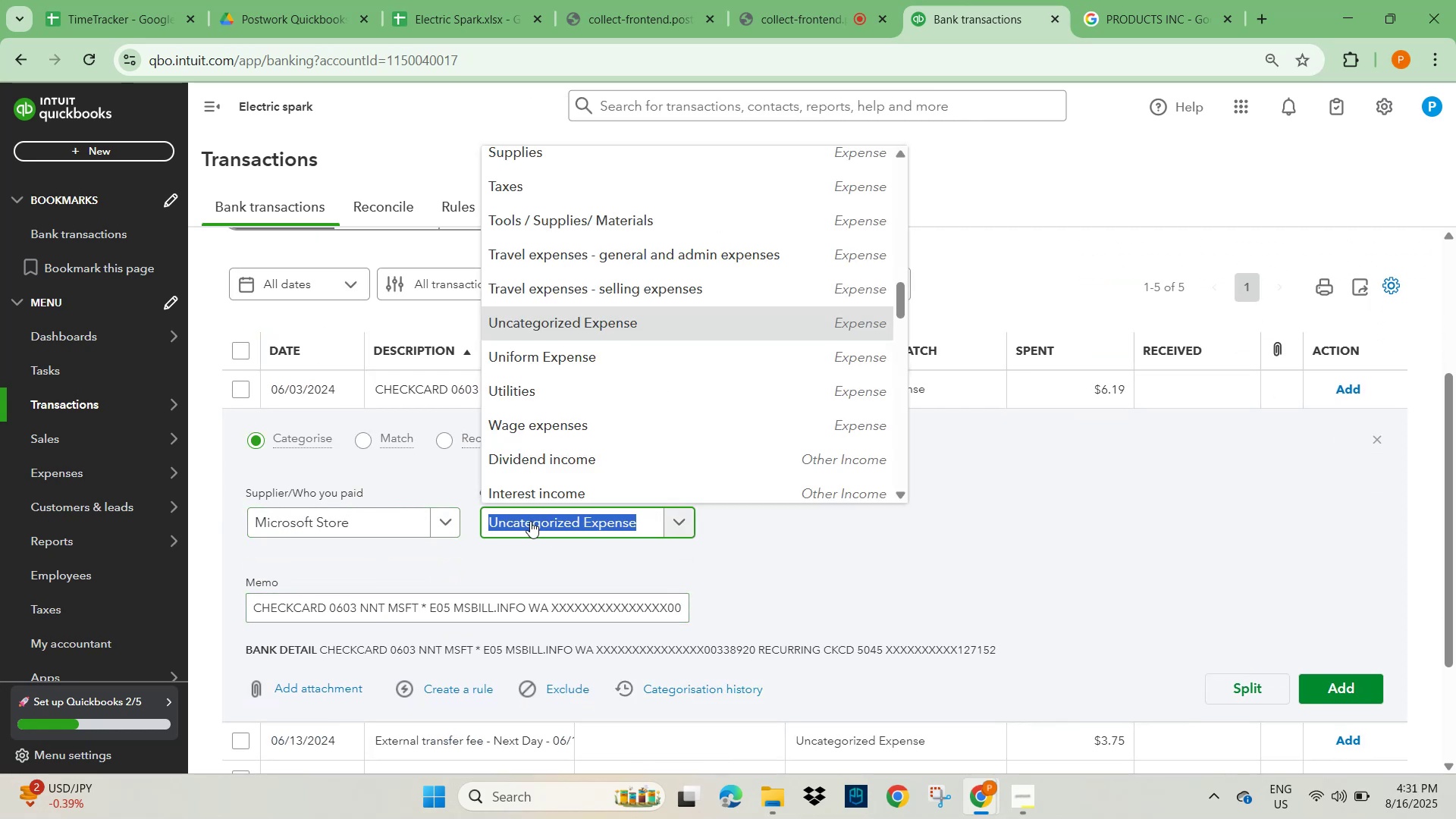 
type(subs)
 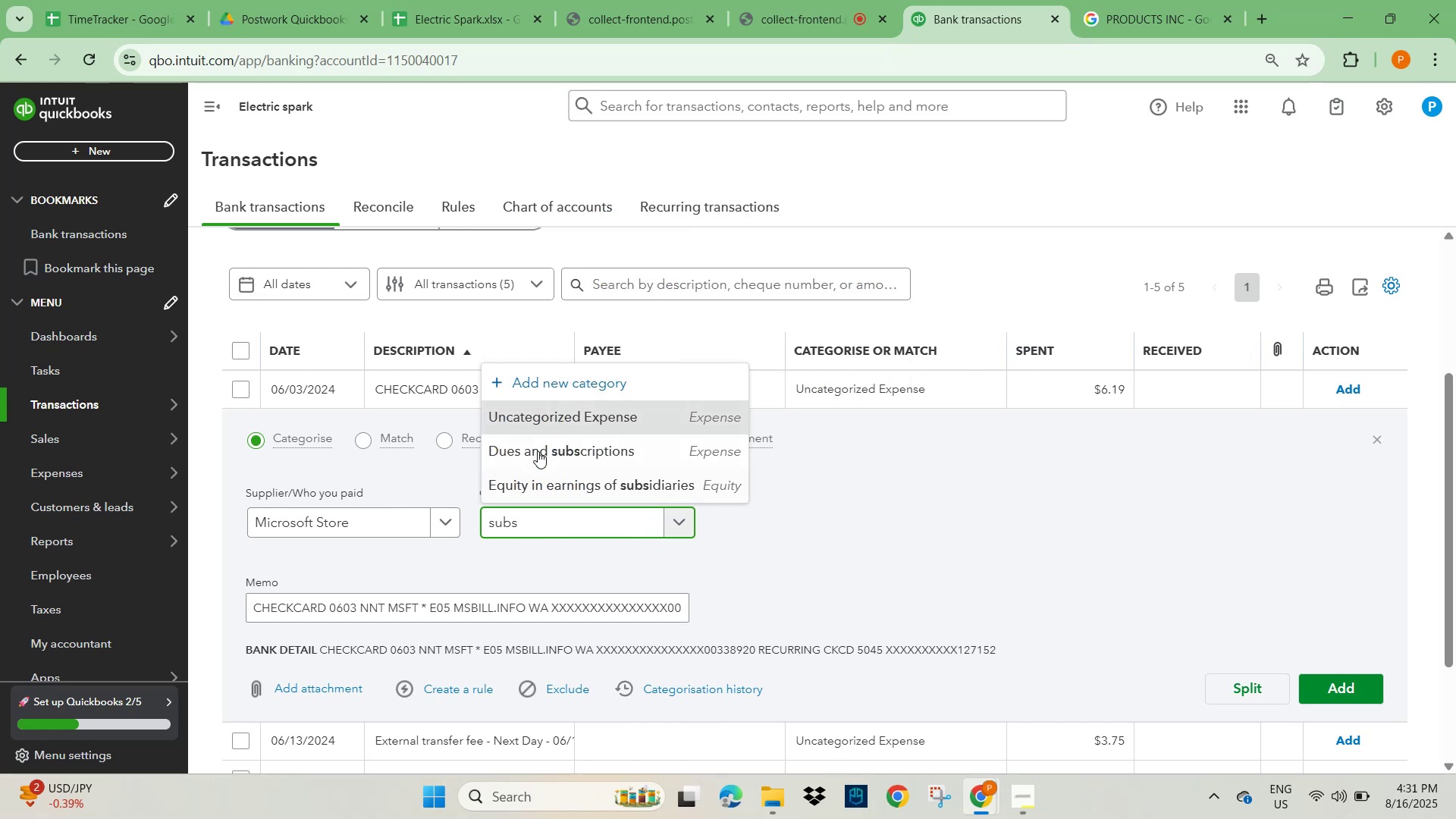 
left_click([539, 447])
 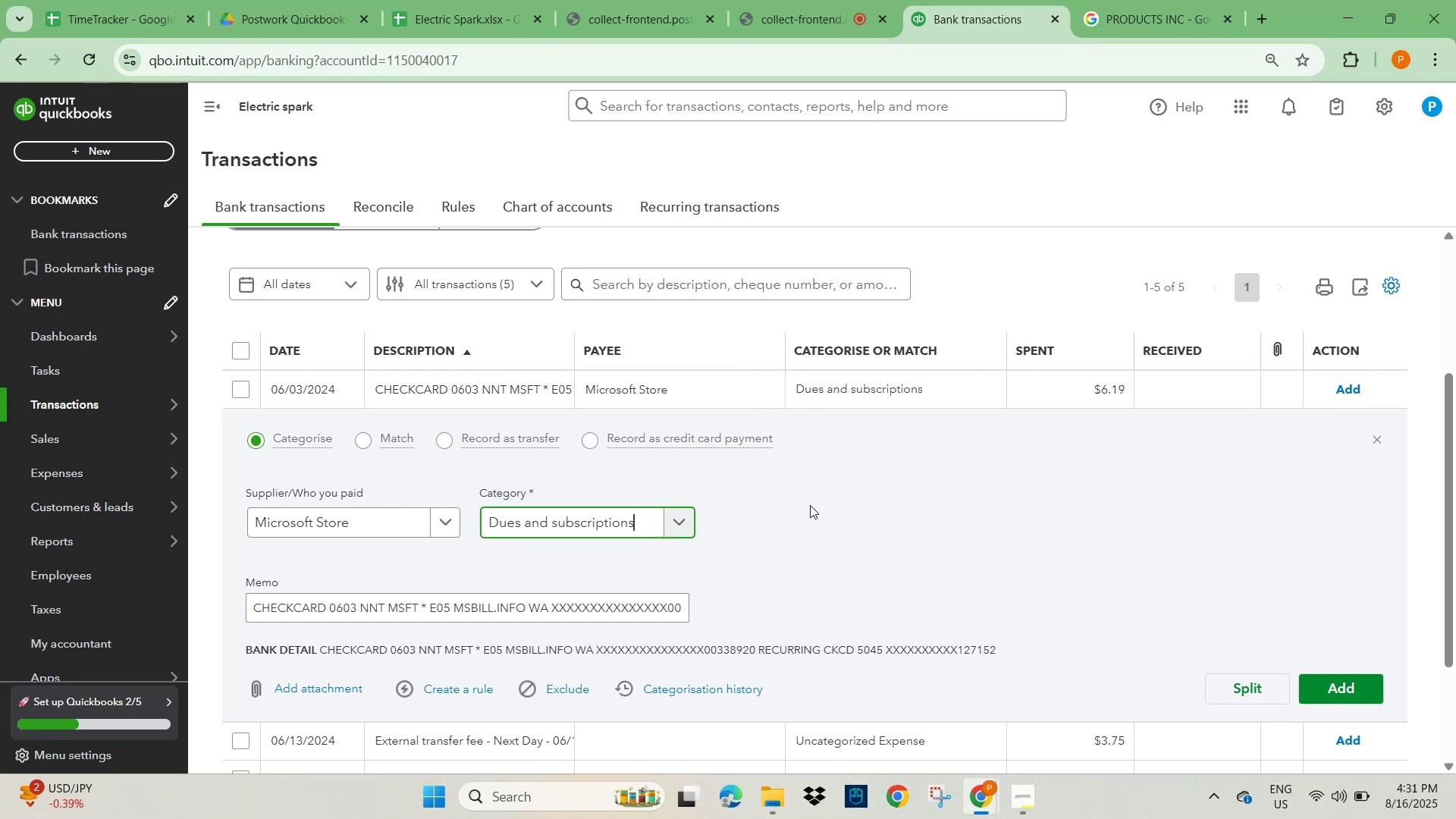 
left_click_drag(start_coordinate=[967, 491], to_coordinate=[971, 491])
 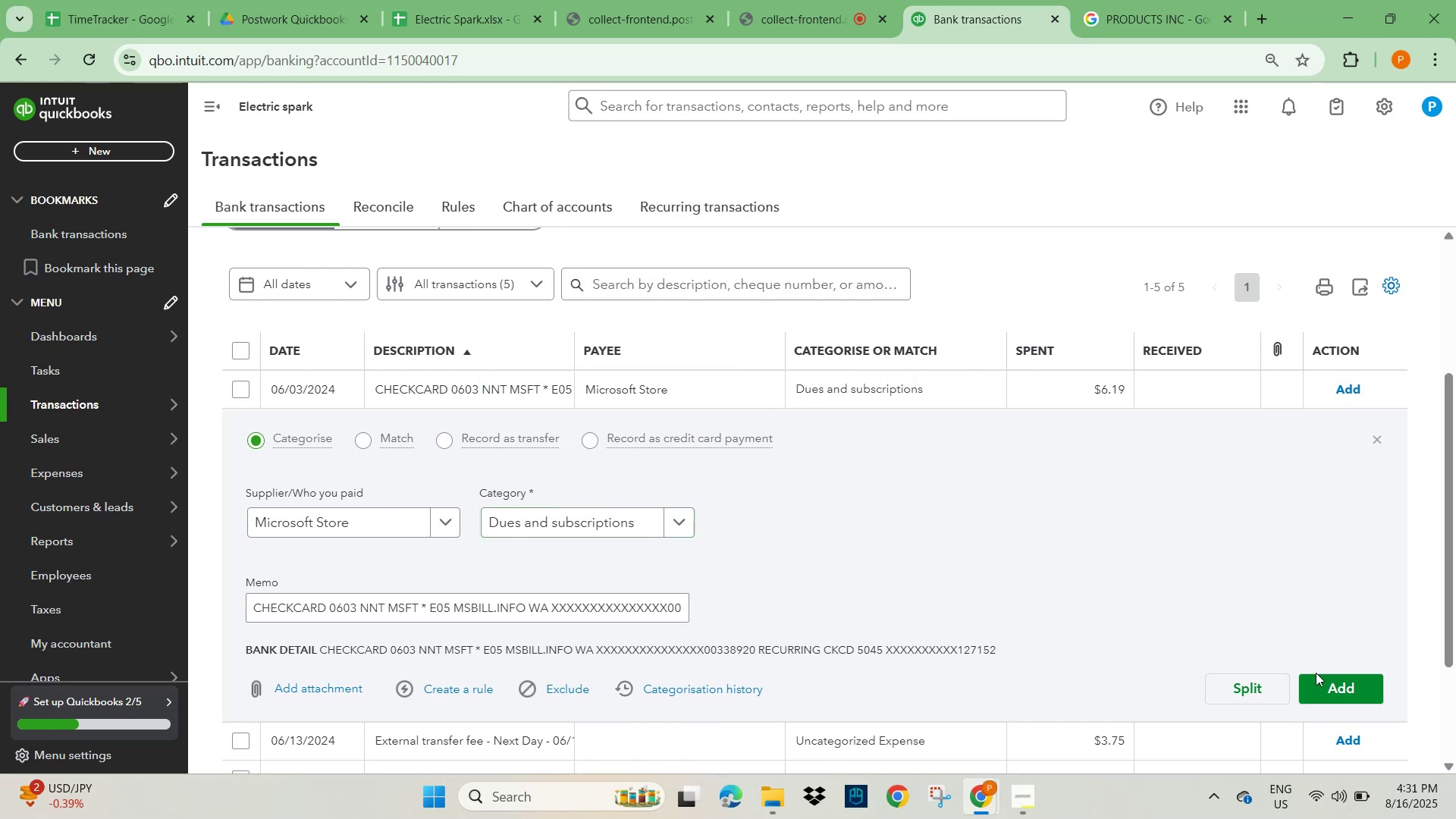 
left_click([1327, 701])
 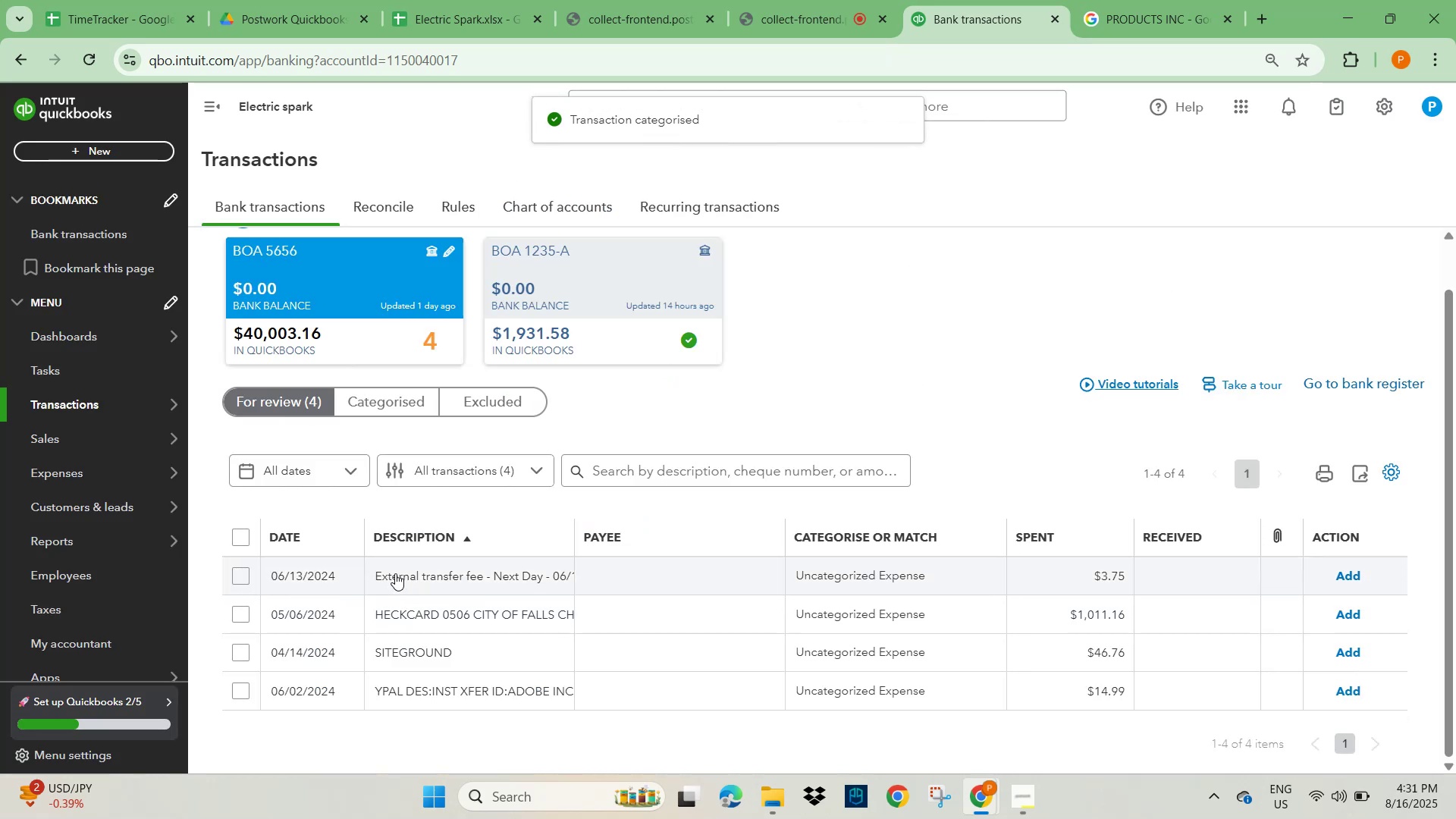 
left_click([395, 573])
 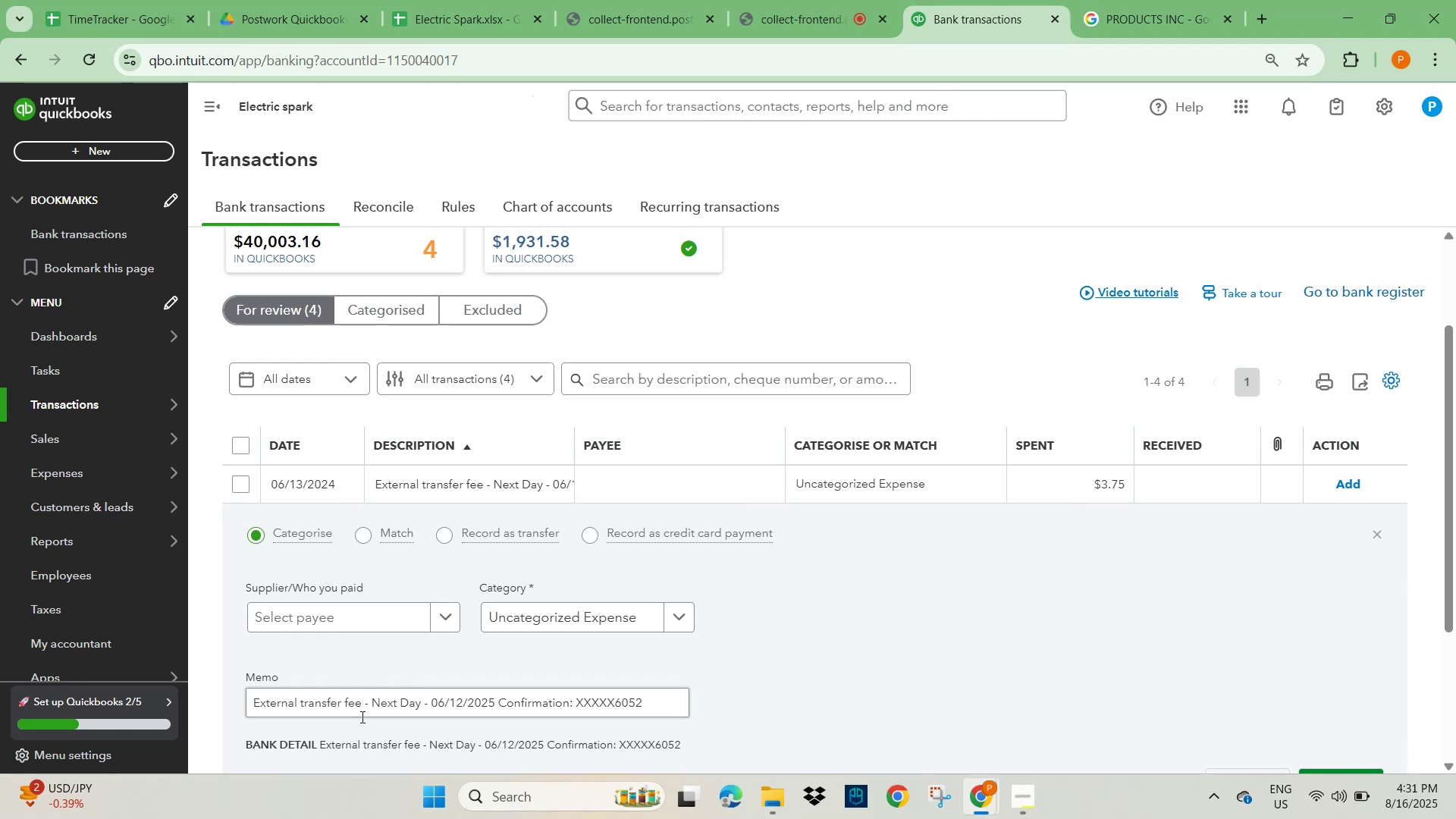 
left_click([289, 617])
 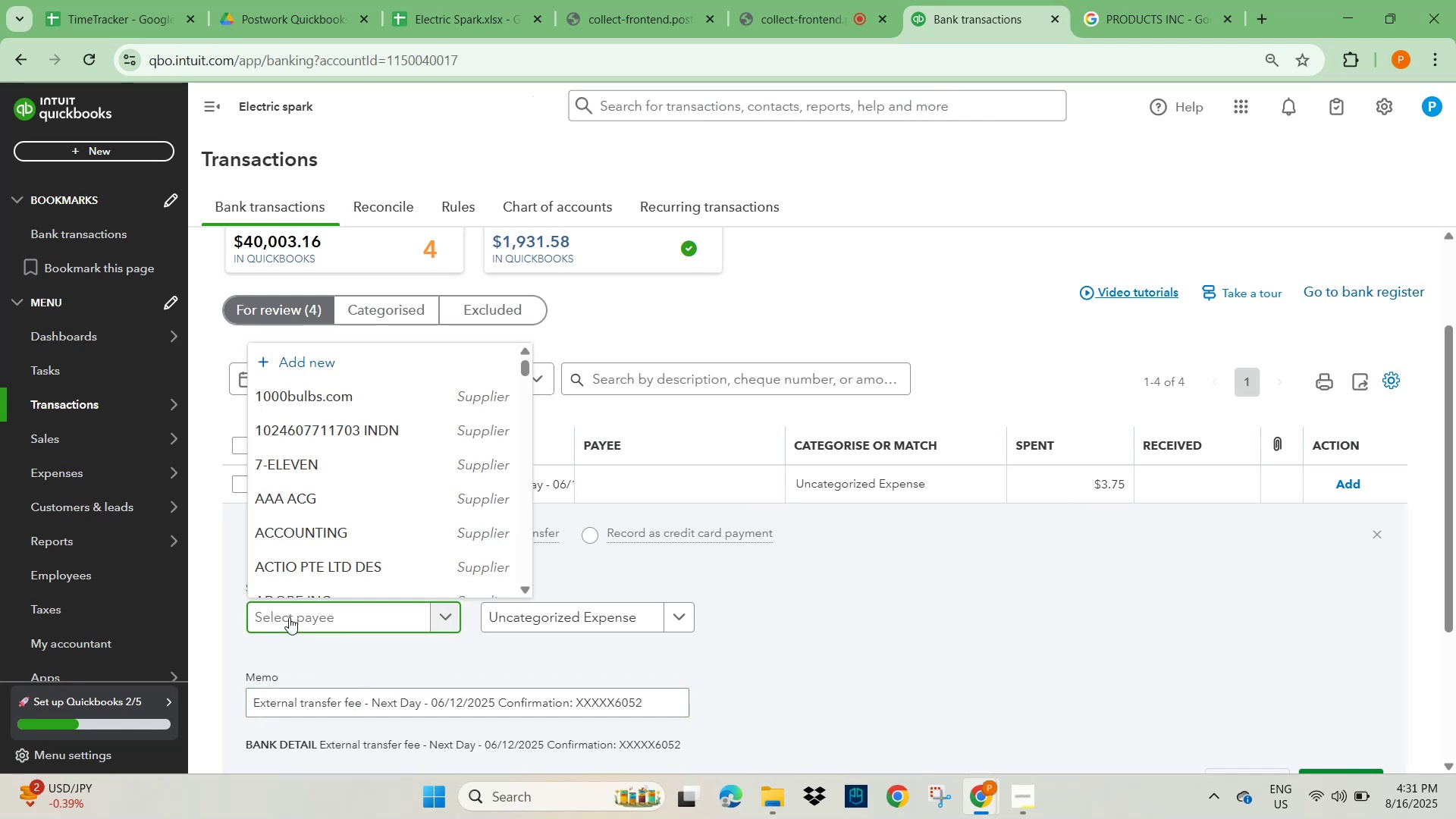 
type(supplie)
 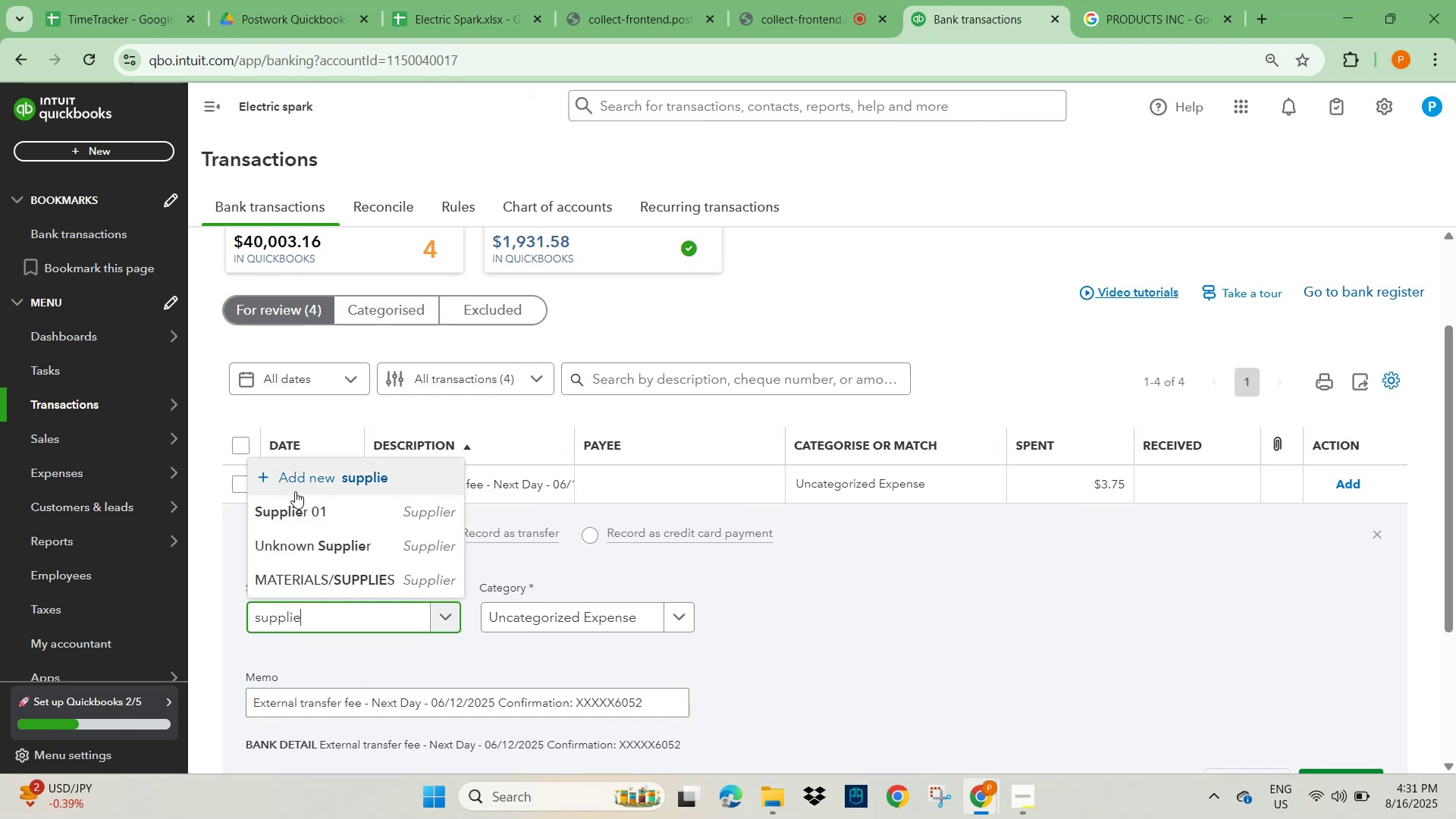 
left_click([293, 514])
 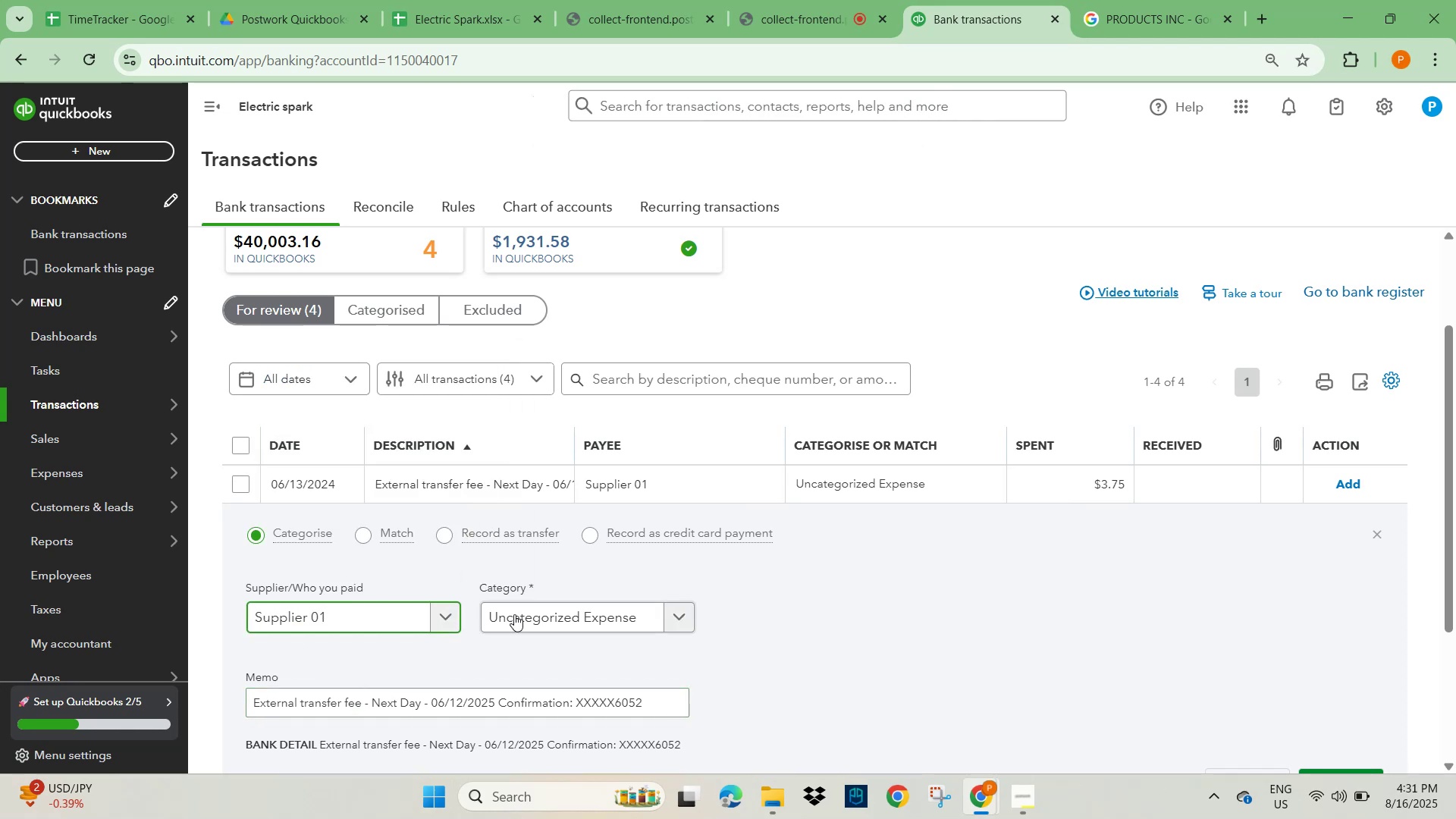 
left_click([529, 617])
 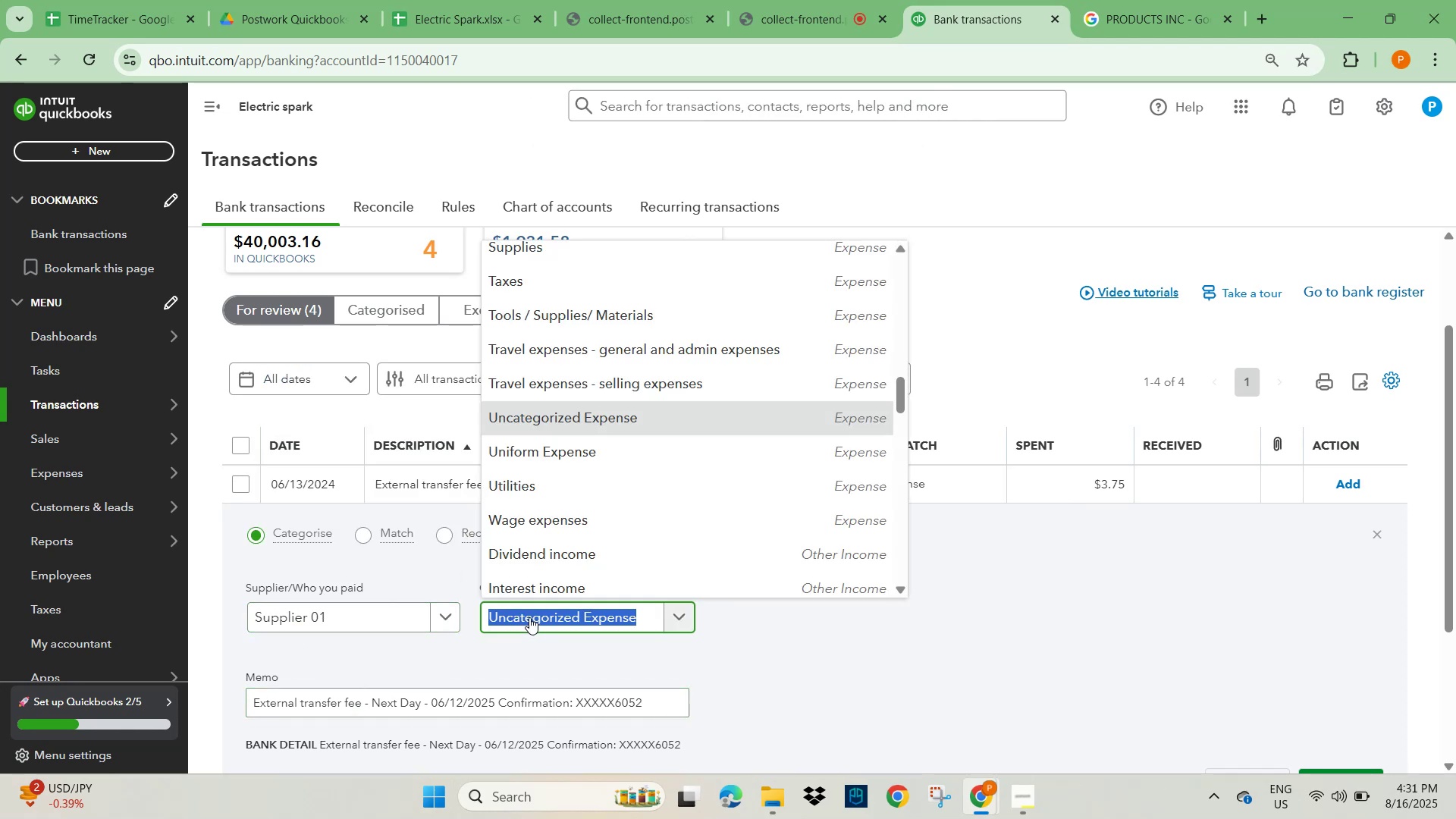 
type(bank)
 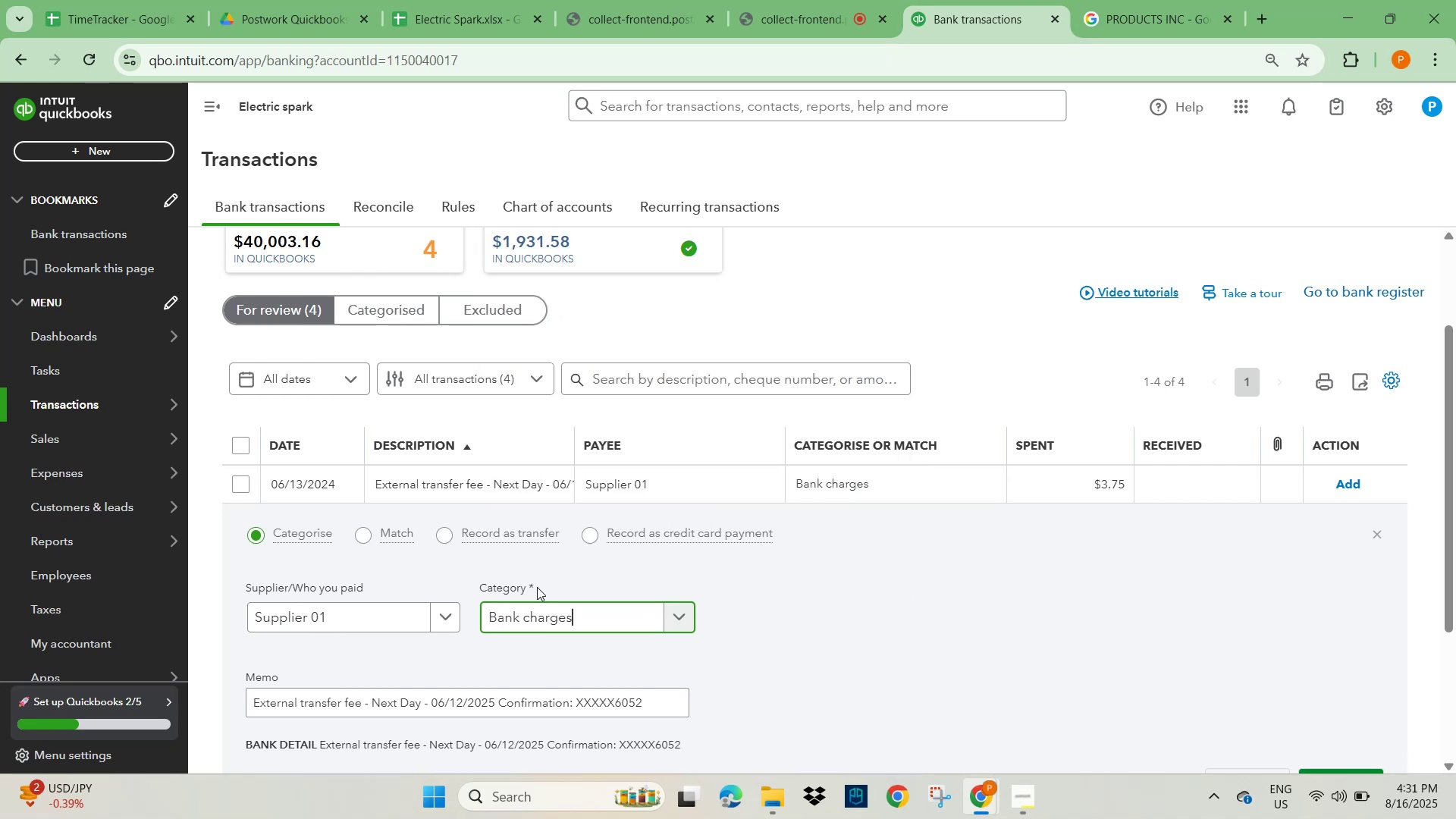 
scroll: coordinate [1019, 611], scroll_direction: down, amount: 2.0
 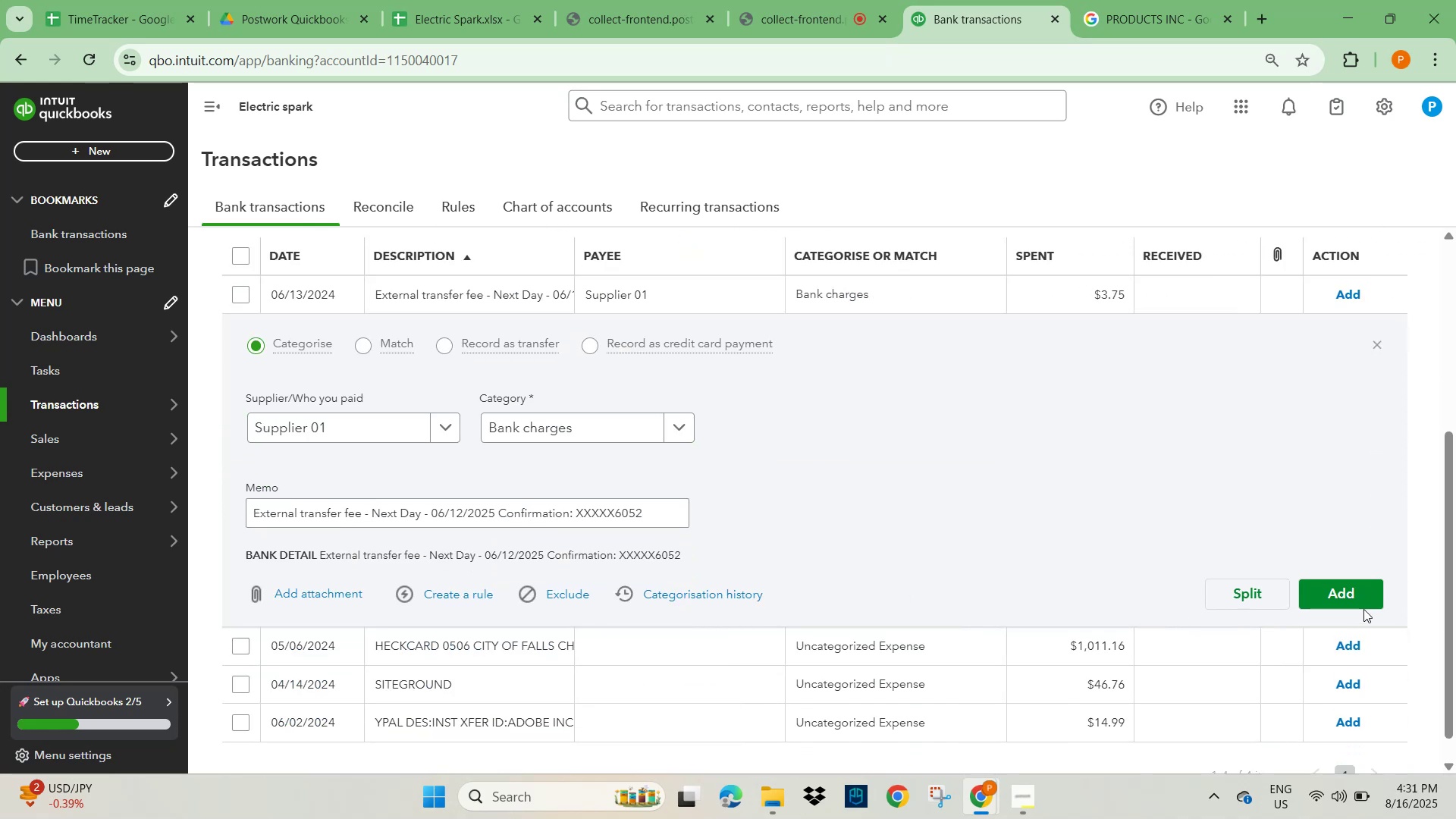 
left_click([1370, 594])
 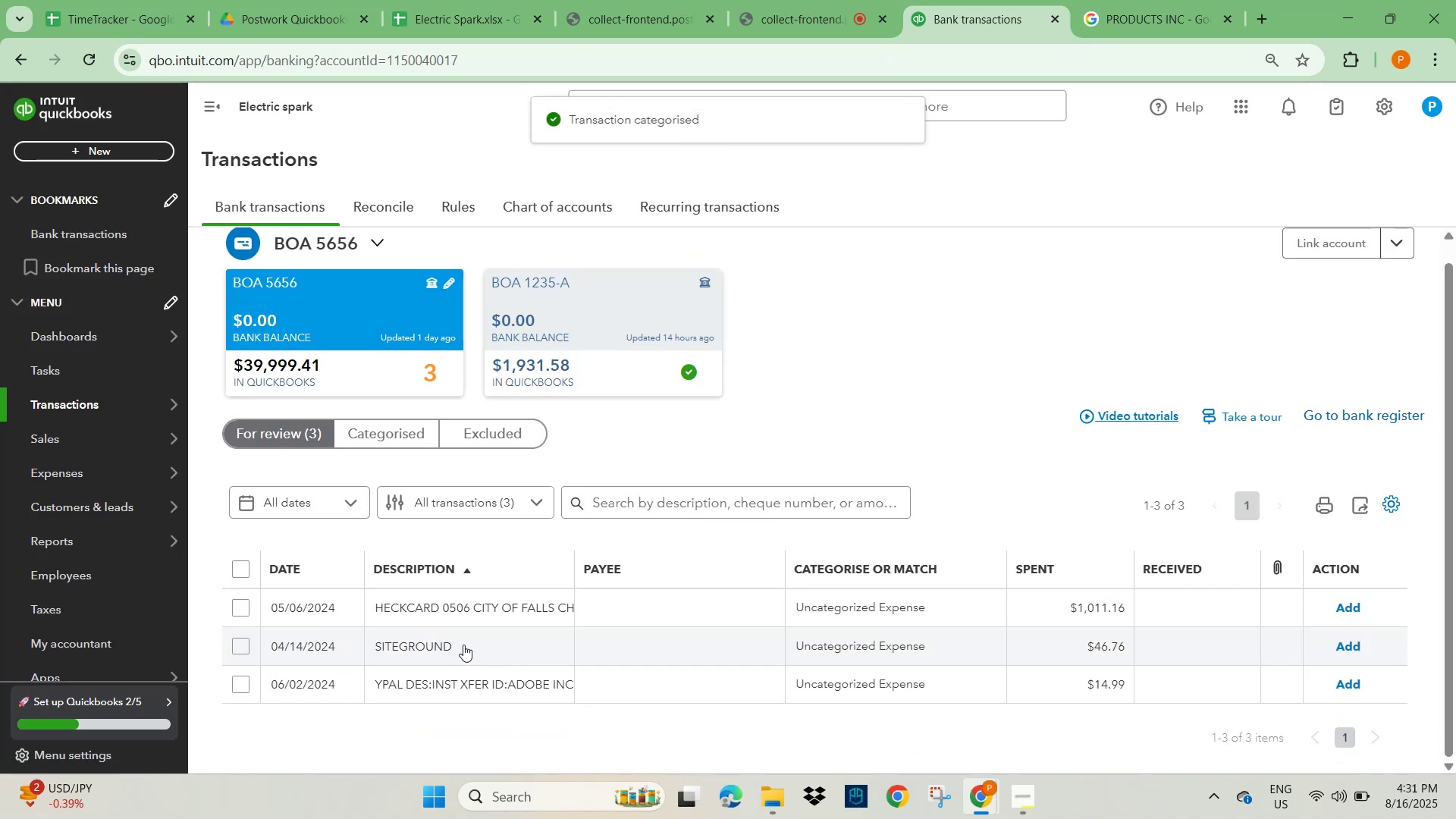 
left_click([435, 607])
 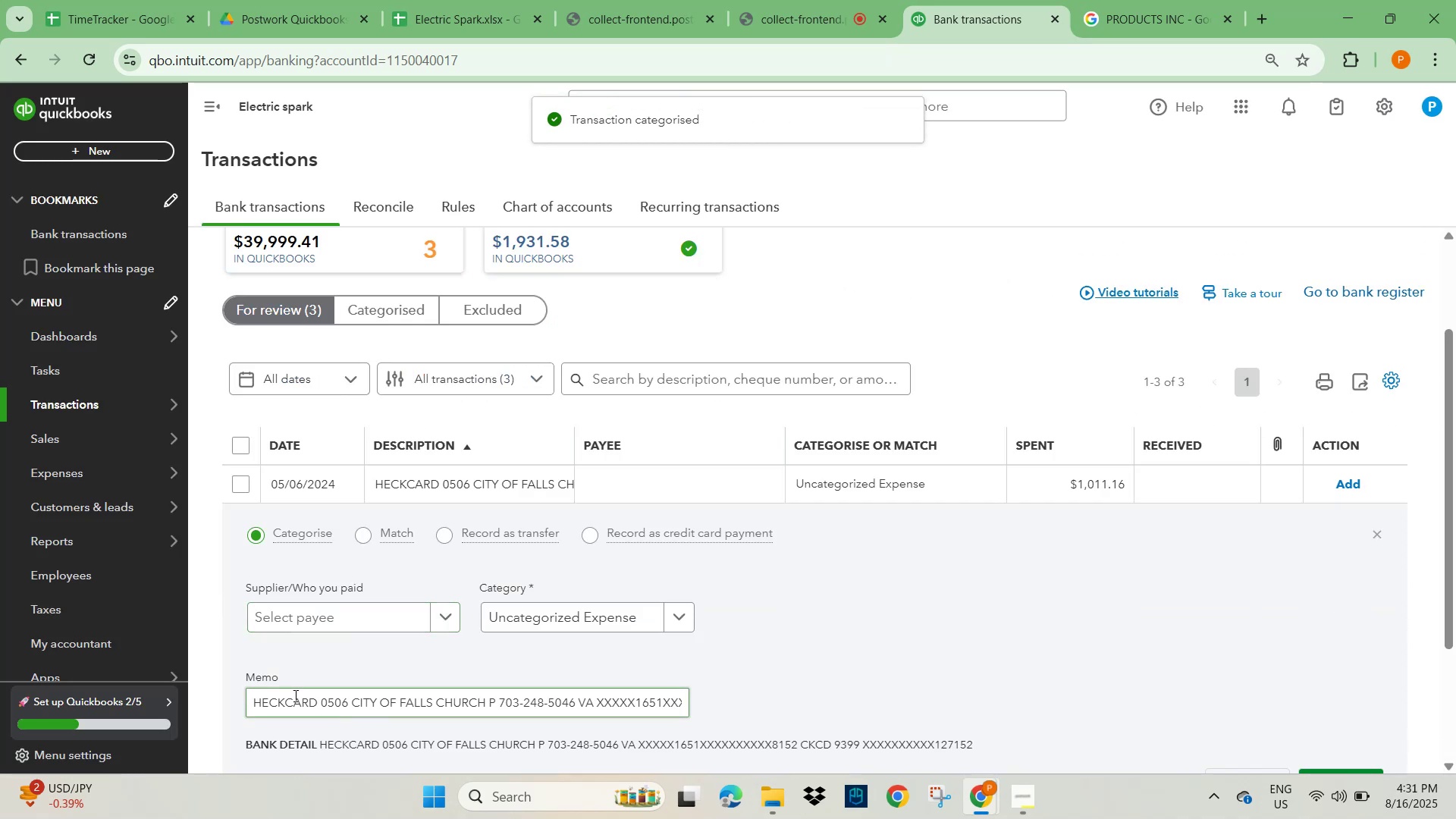 
double_click([288, 698])
 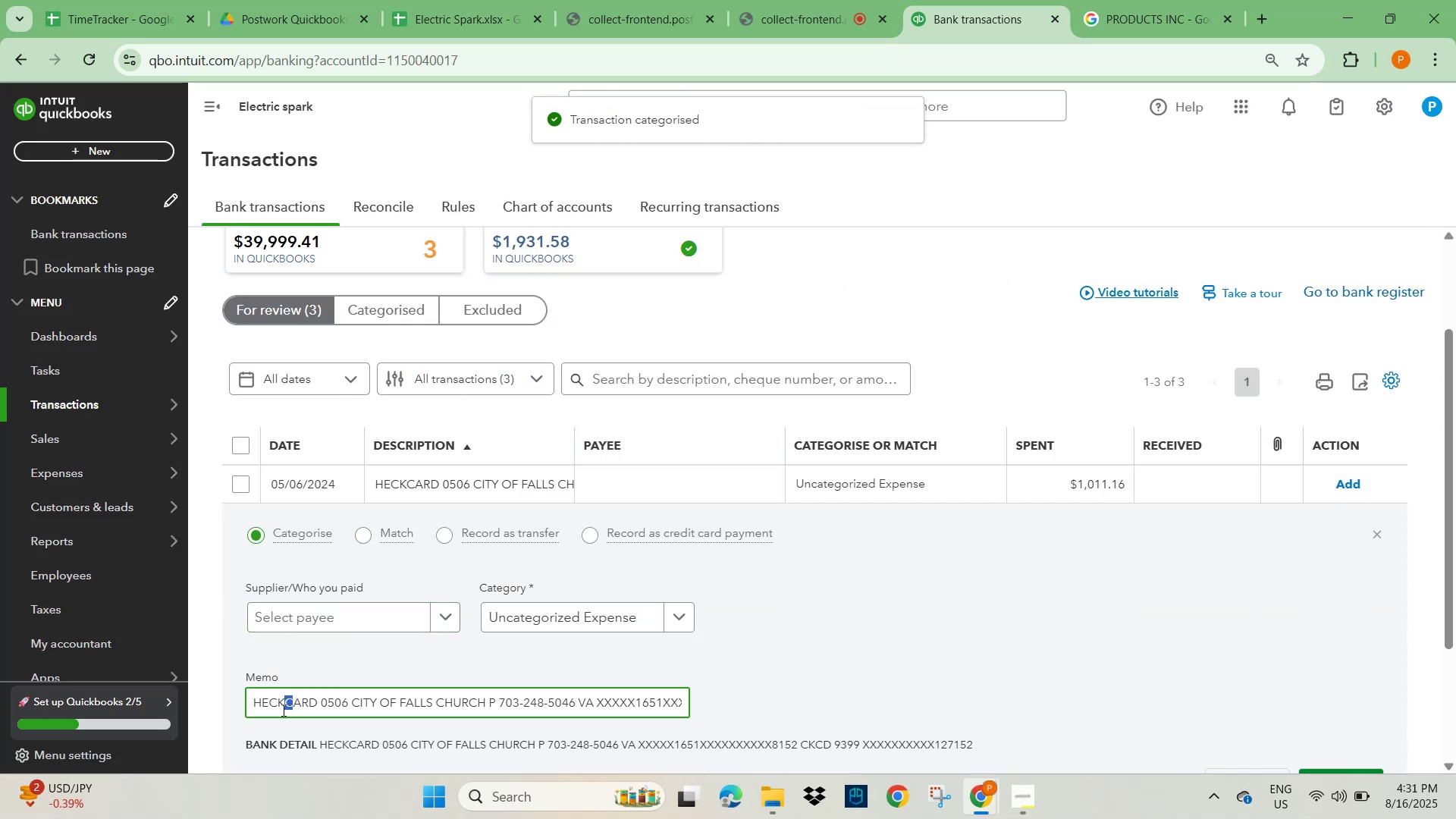 
double_click([270, 704])
 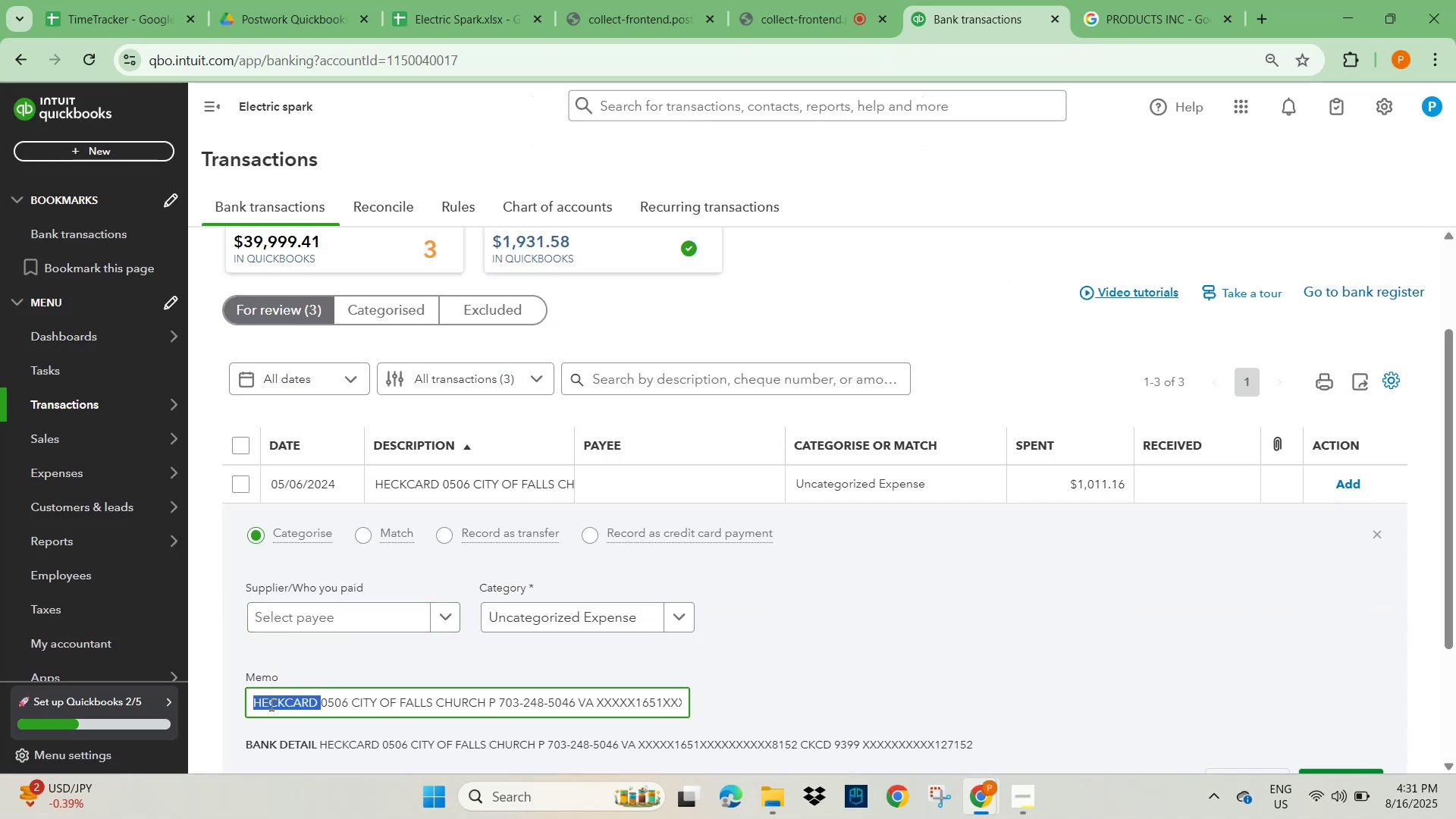 
key(Control+A)
 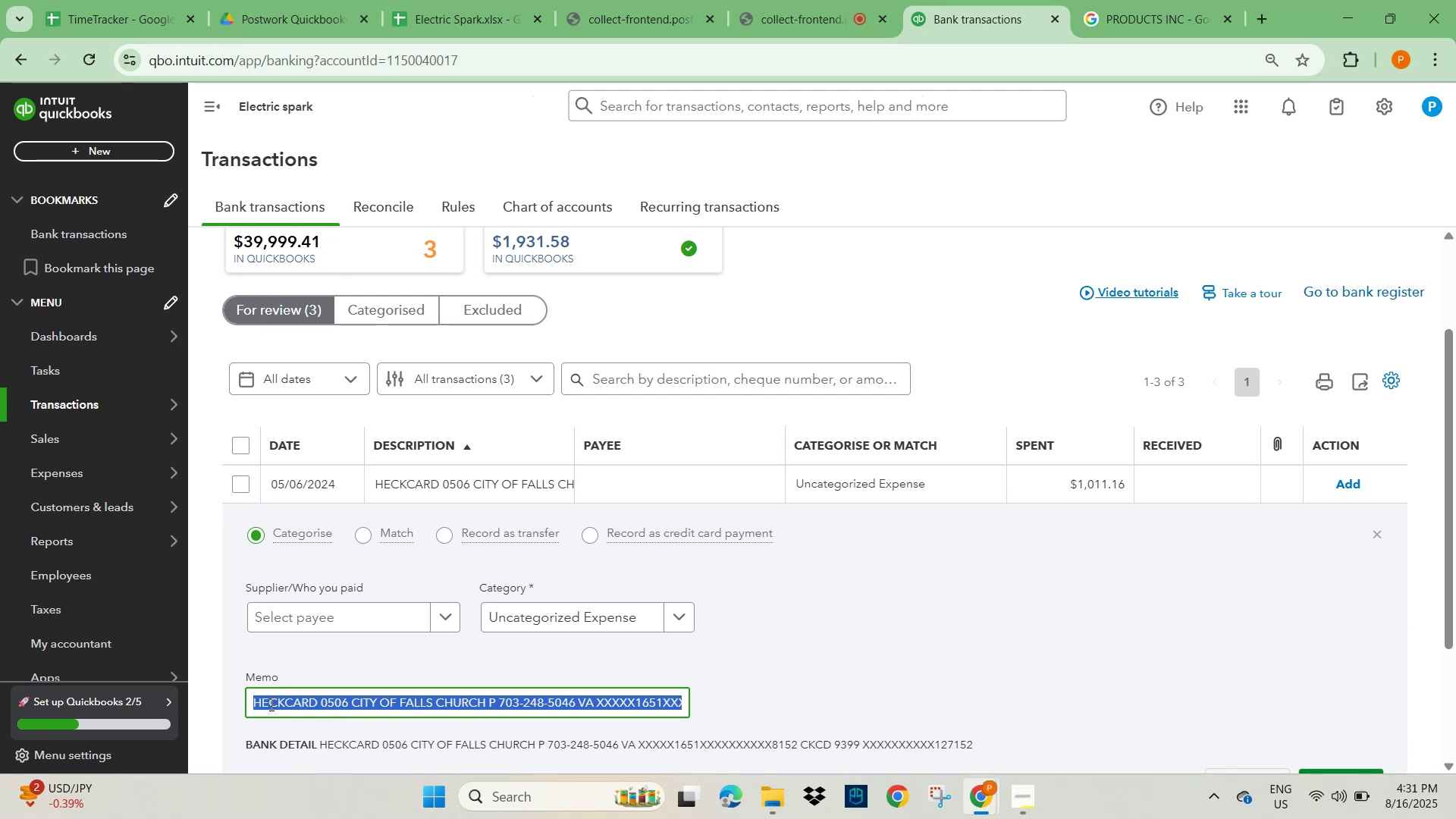 
key(Control+C)
 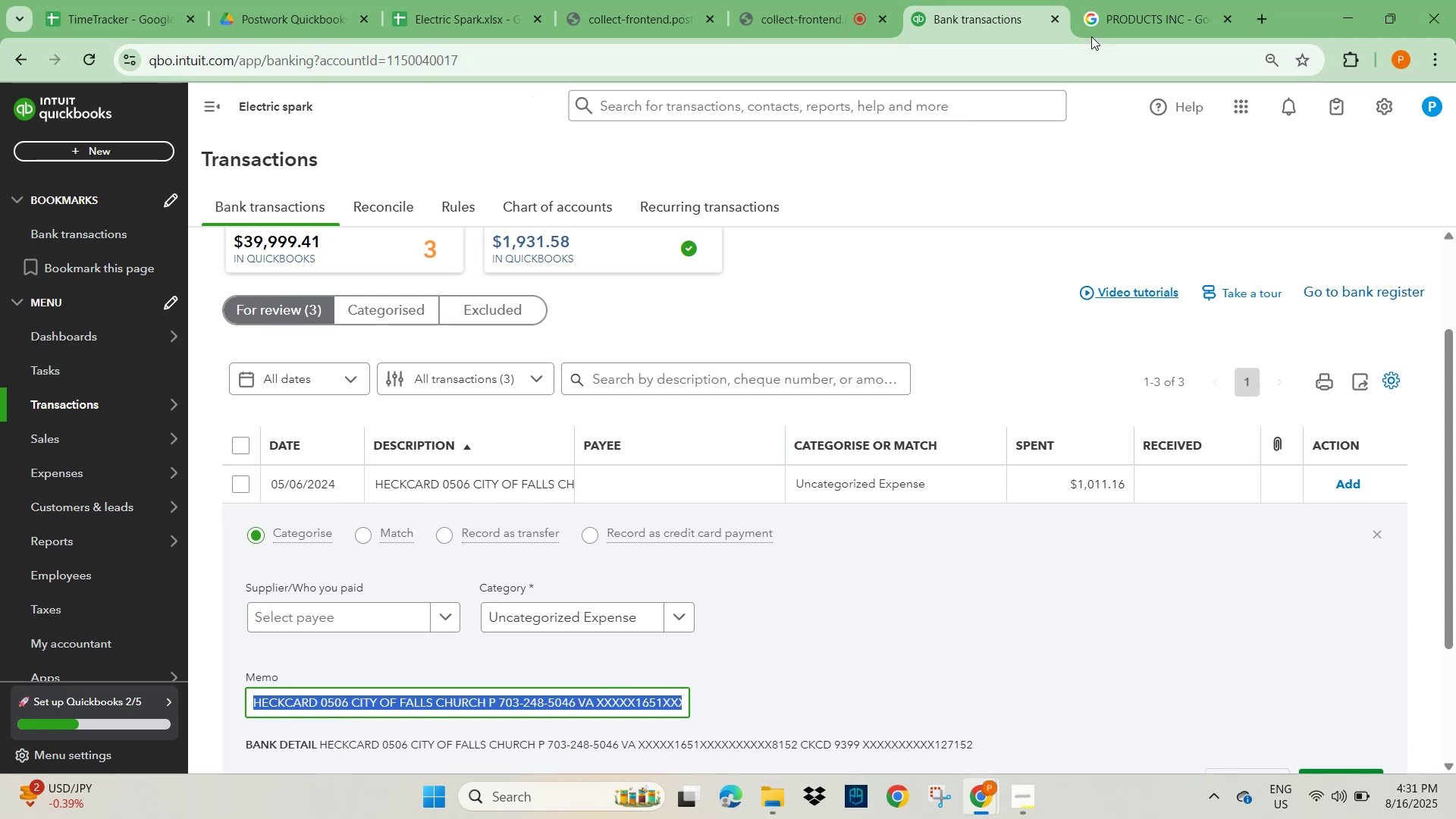 
left_click([1169, 9])
 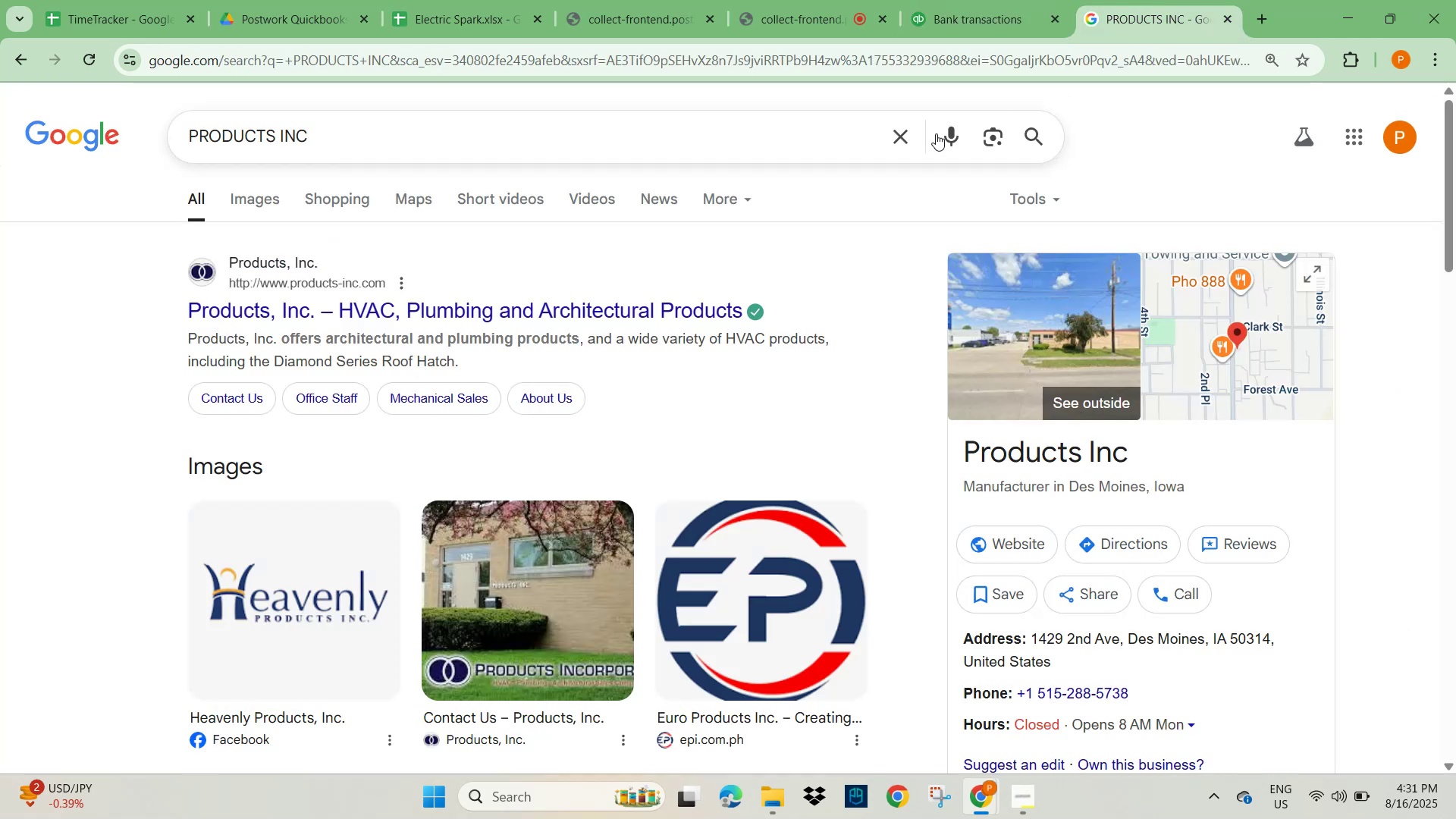 
left_click([896, 137])
 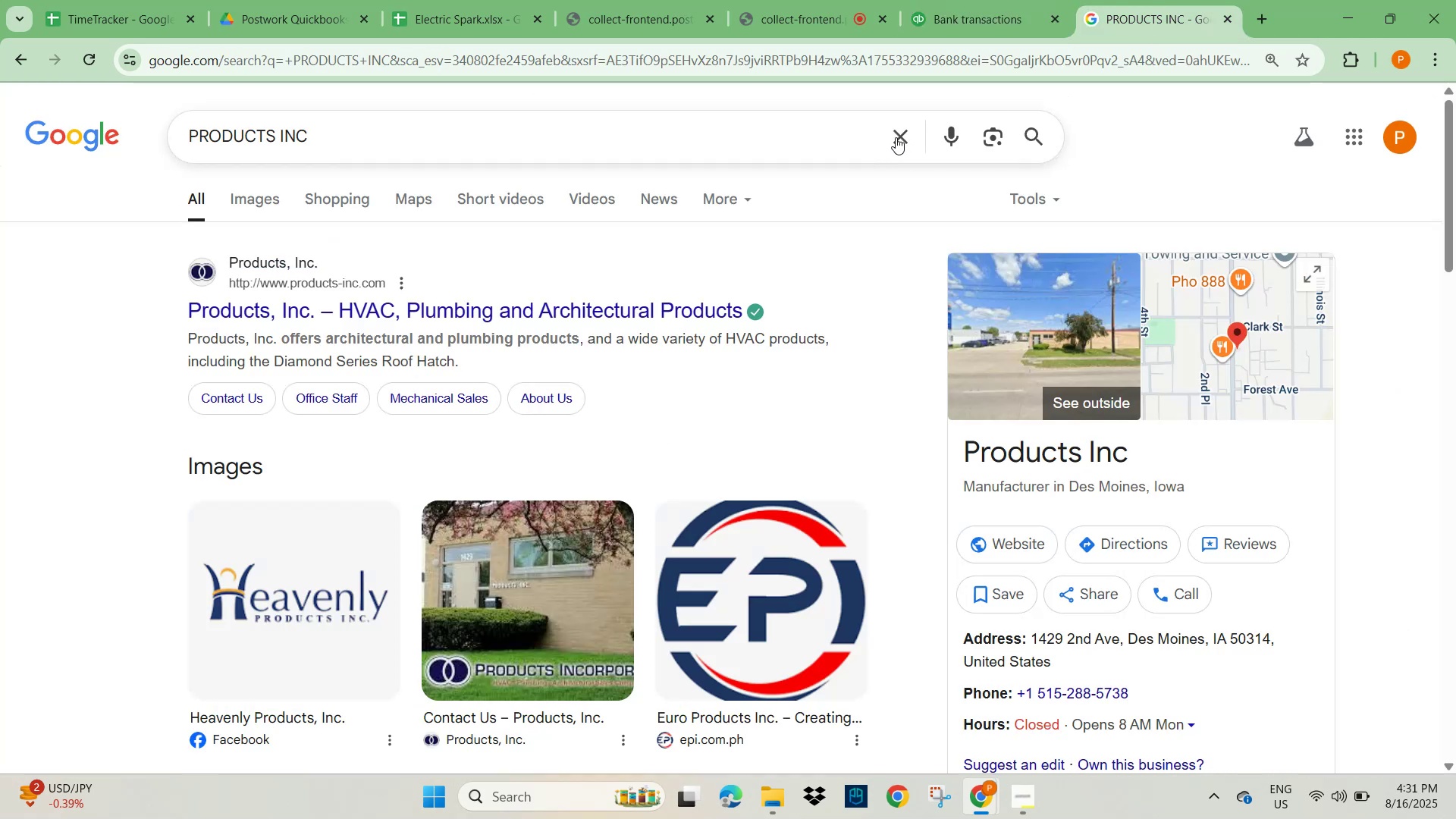 
key(Control+V)
 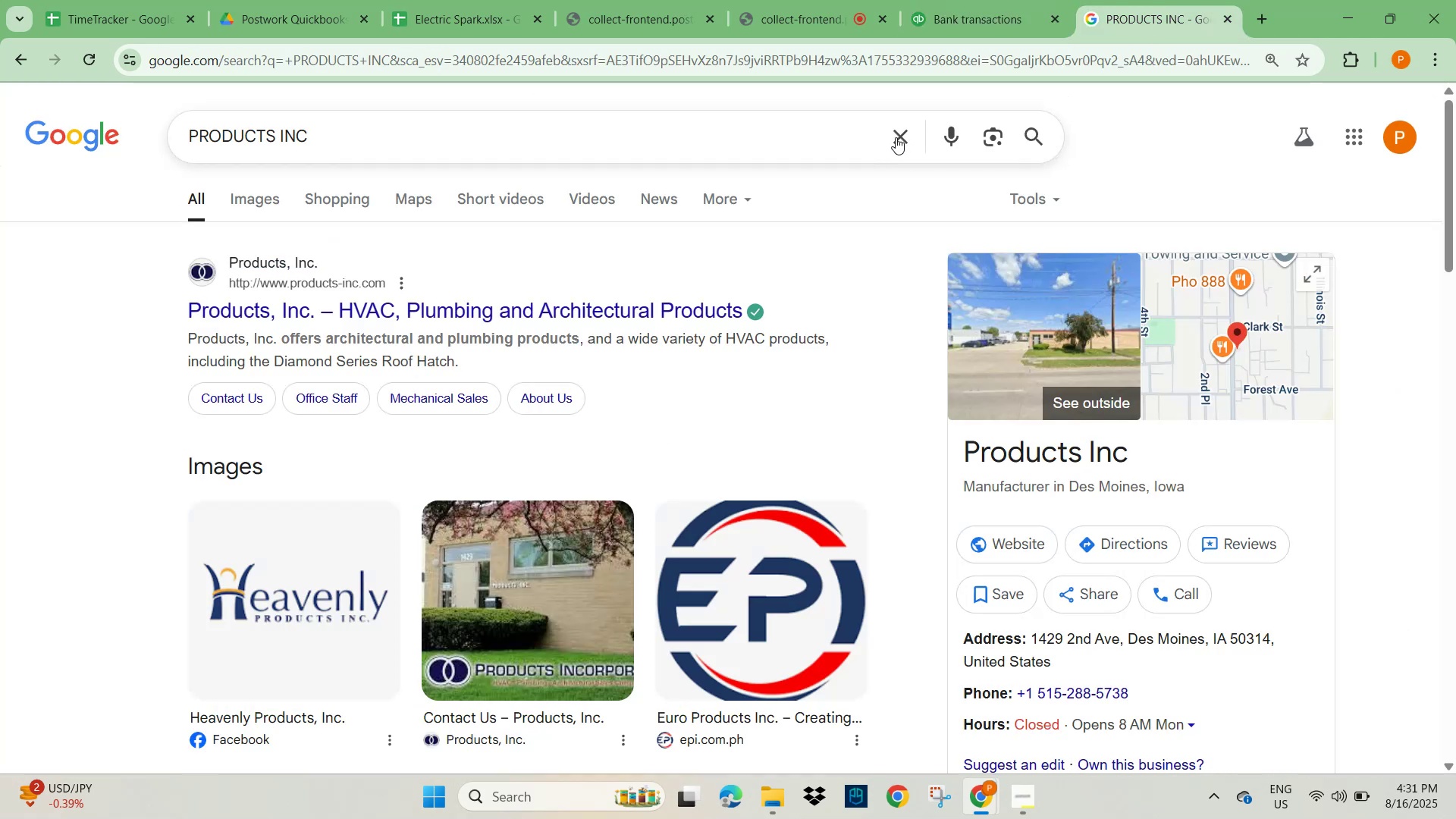 
left_click([896, 137])
 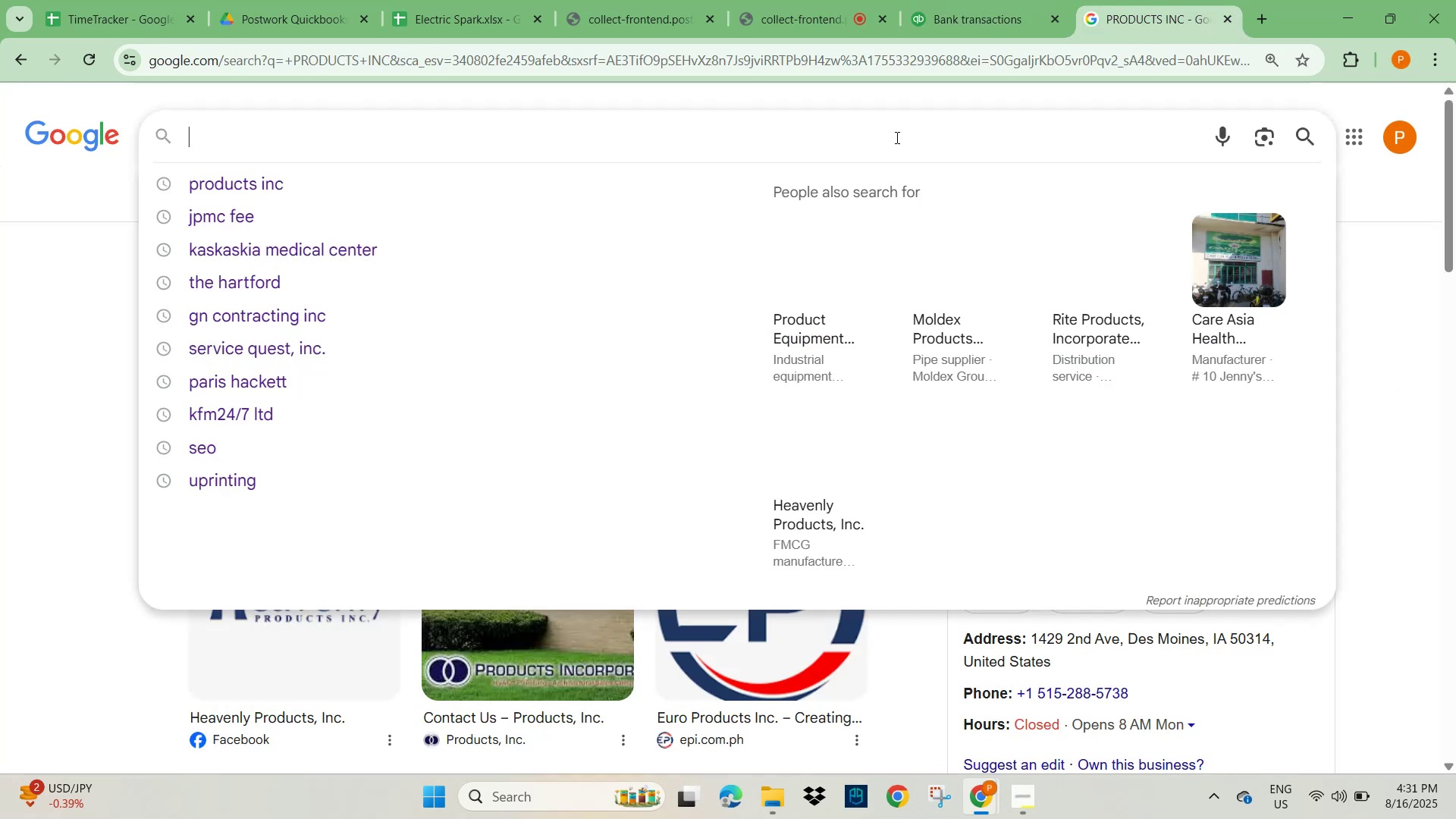 
key(Control+V)
 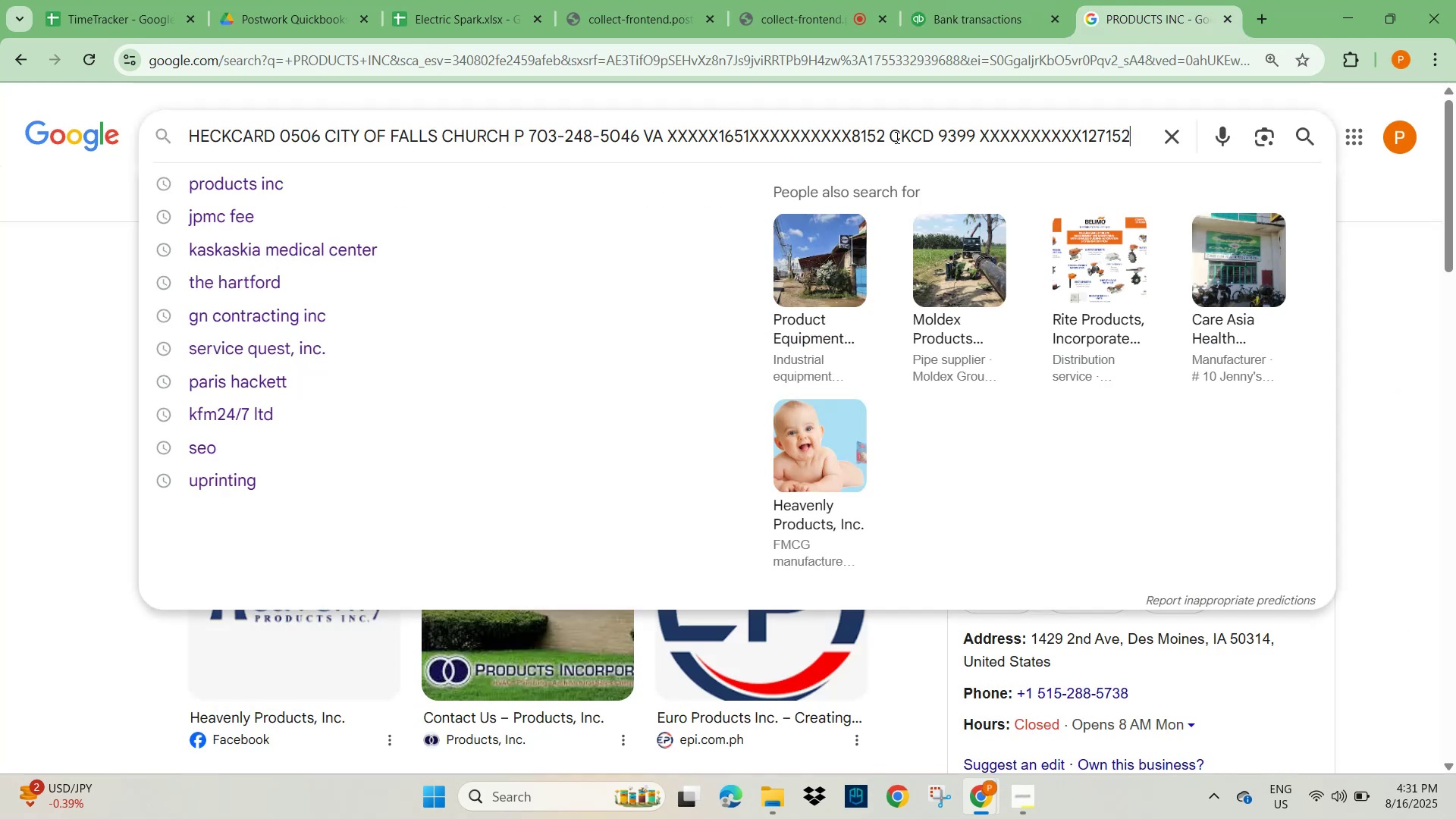 
key(NumpadEnter)
 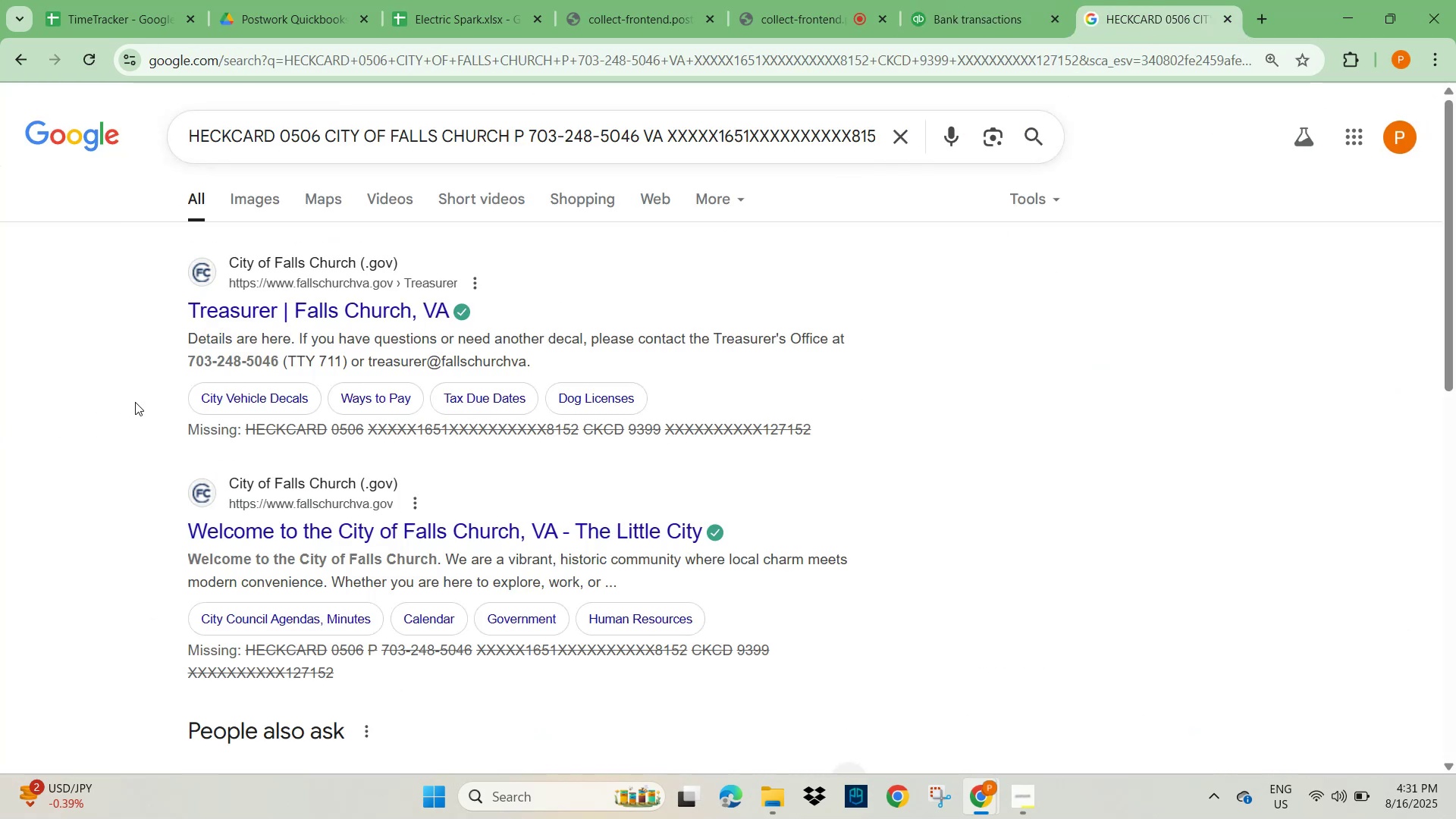 
scroll: coordinate [473, 484], scroll_direction: up, amount: 1.0
 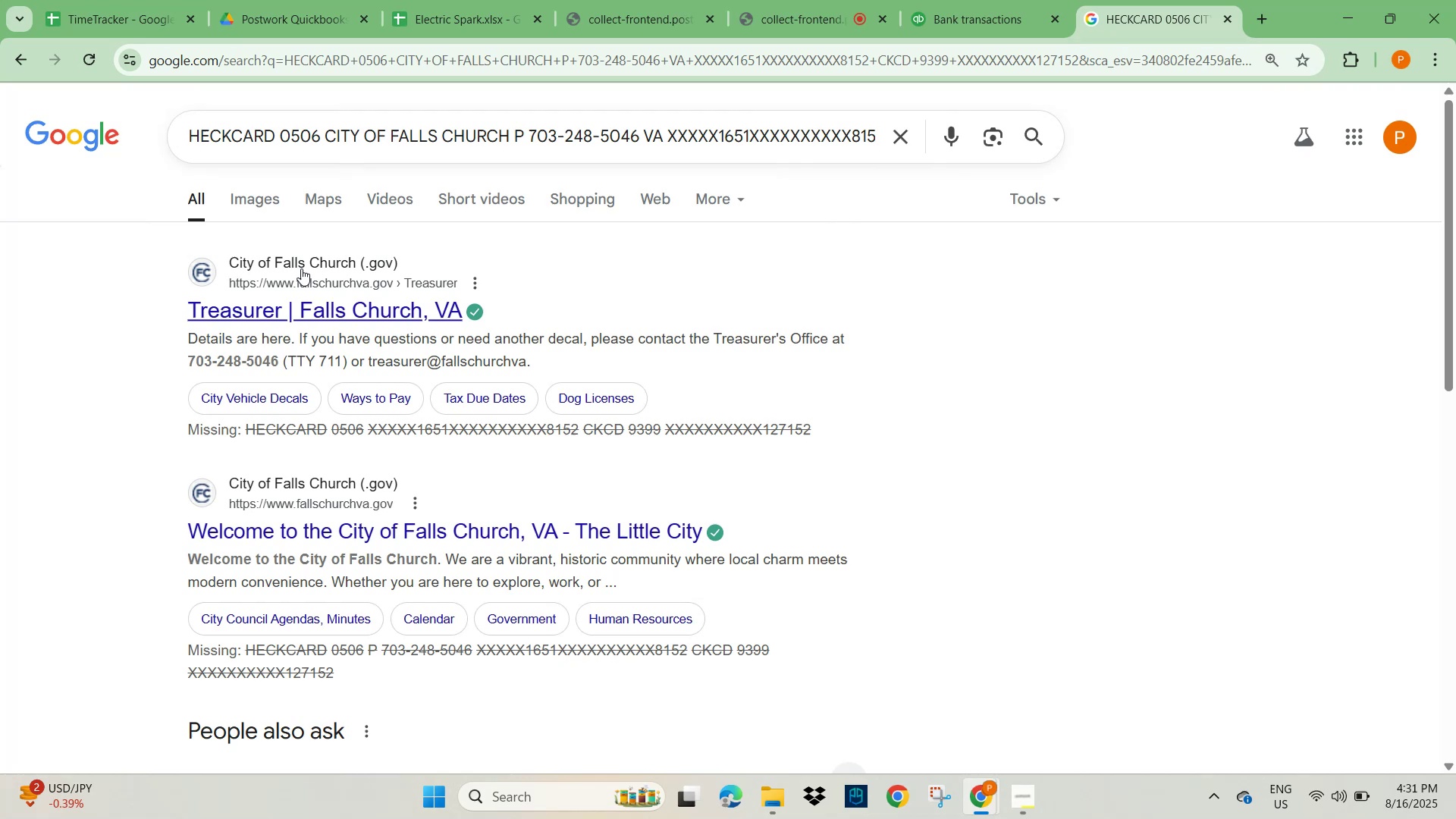 
mouse_move([275, 209])
 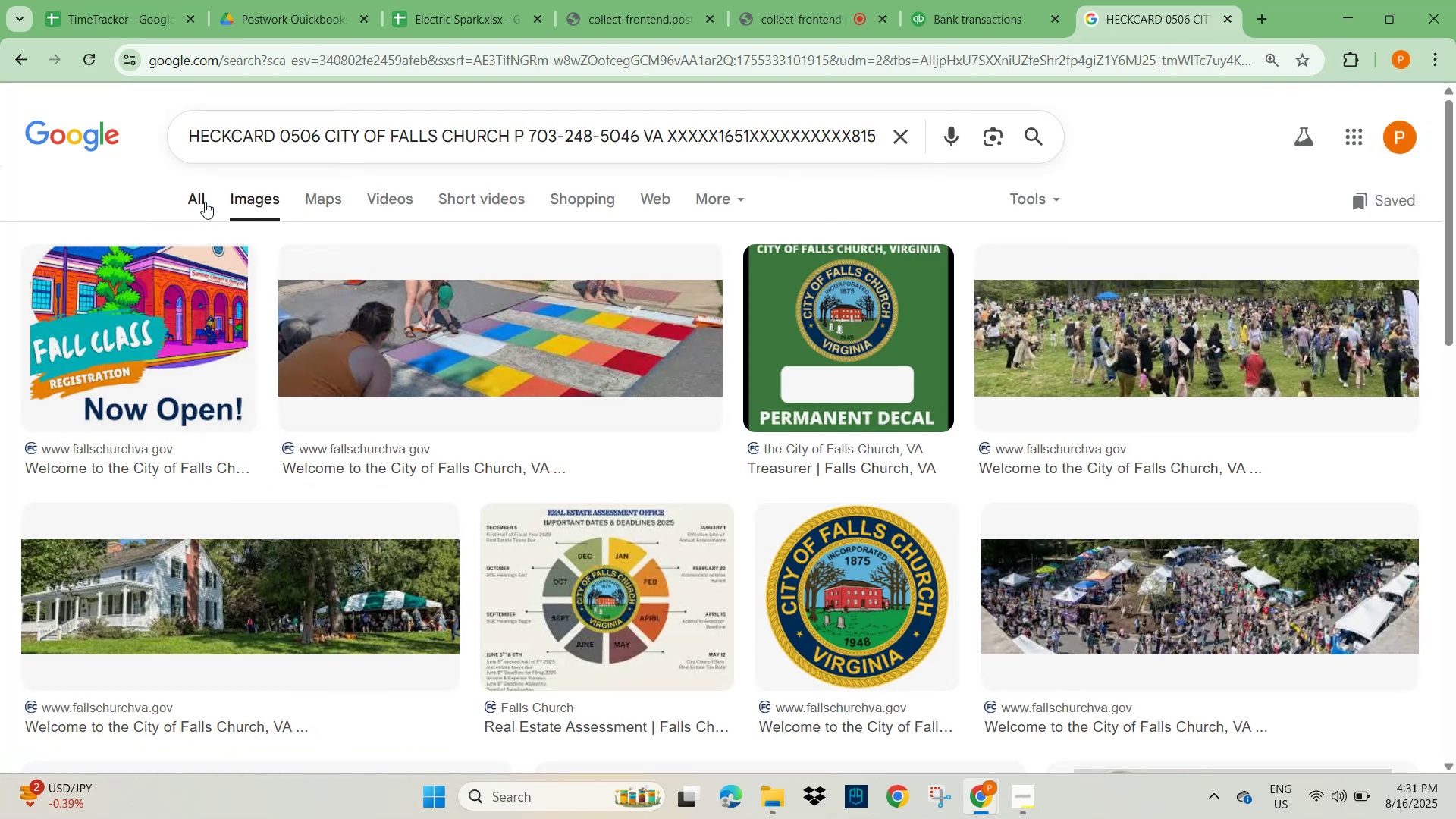 
left_click([190, 196])
 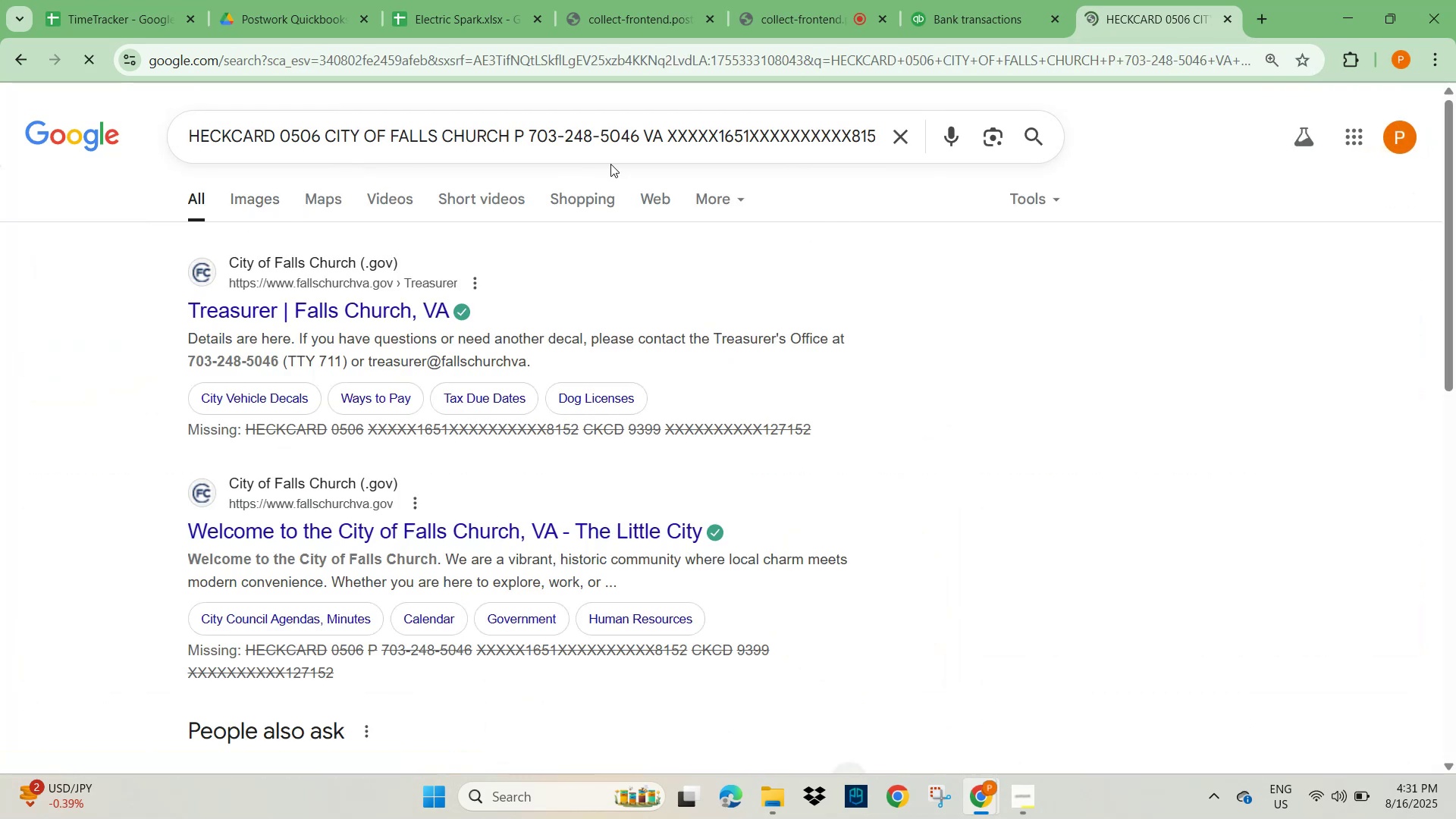 
left_click_drag(start_coordinate=[893, 136], to_coordinate=[692, 159])
 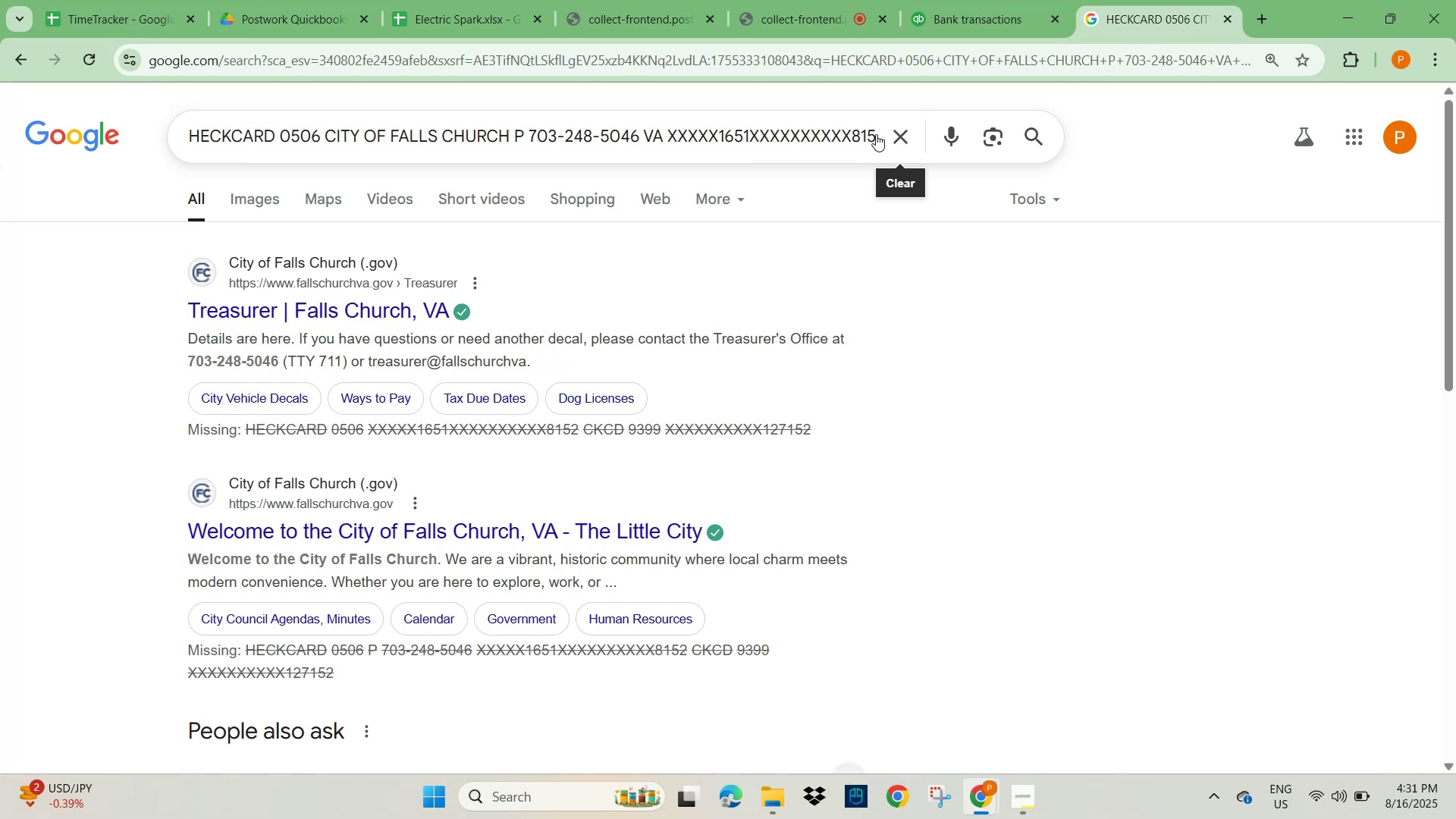 
left_click([874, 130])
 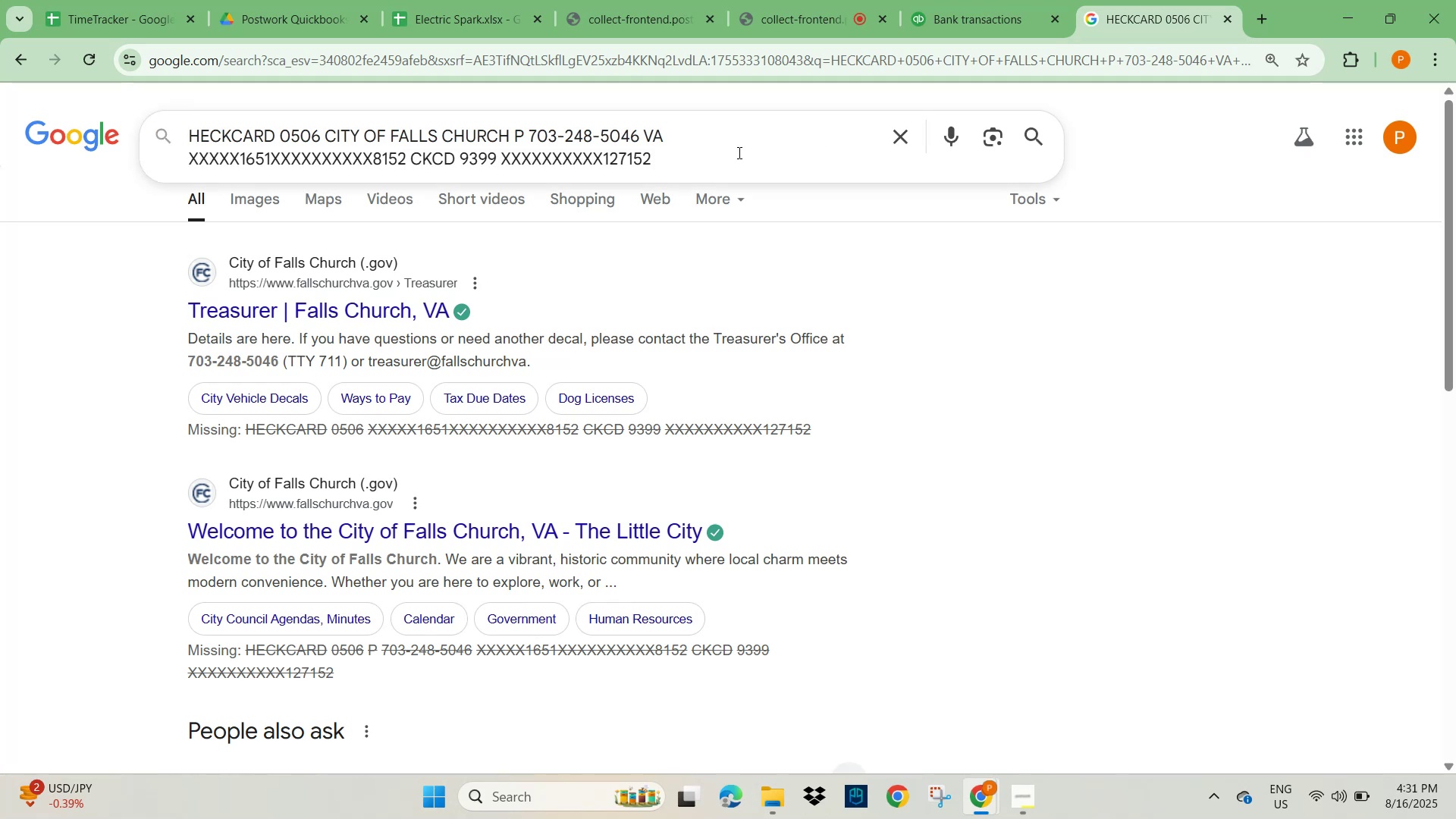 
left_click_drag(start_coordinate=[668, 165], to_coordinate=[284, 137])
 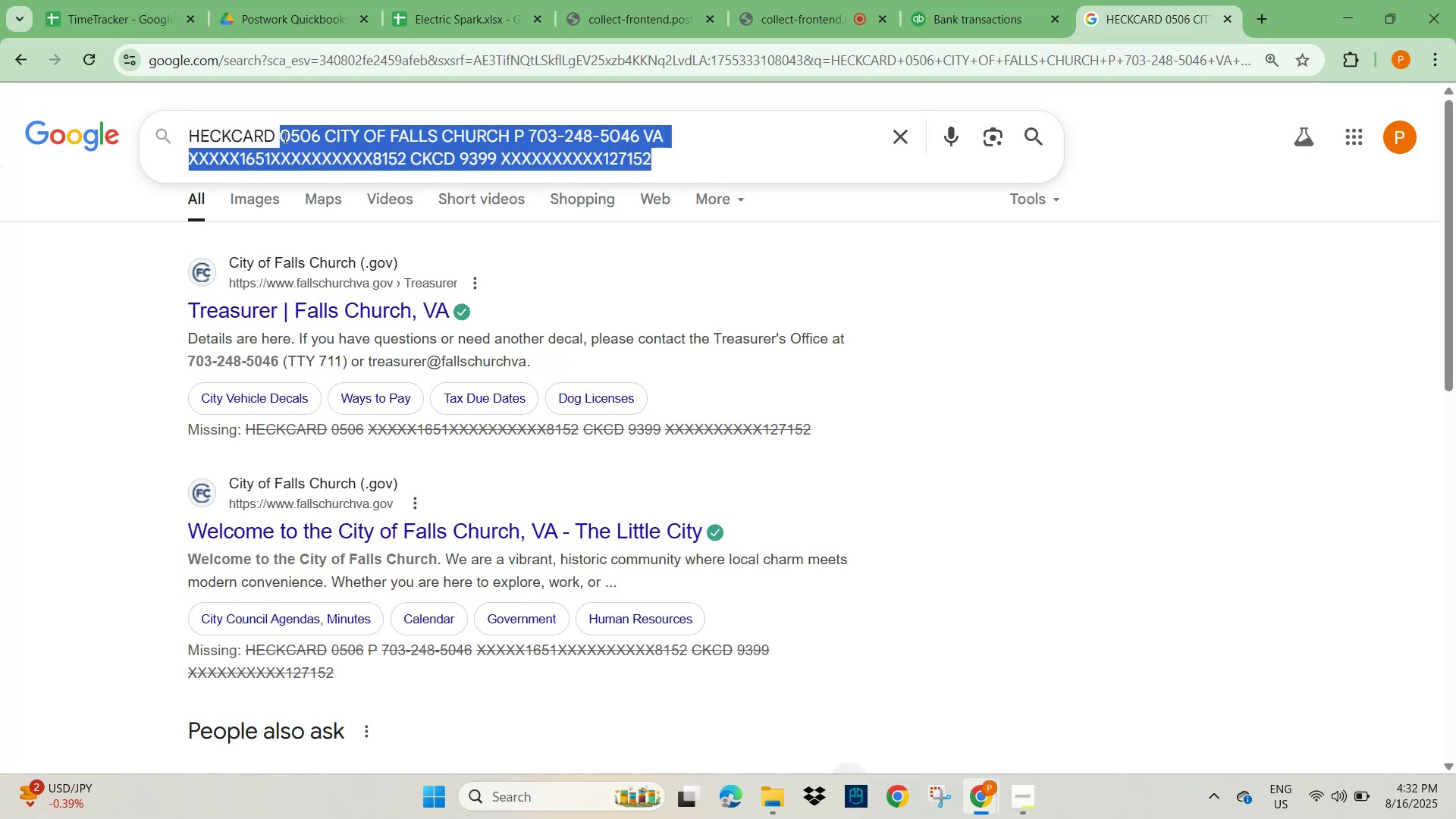 
key(Backspace)
 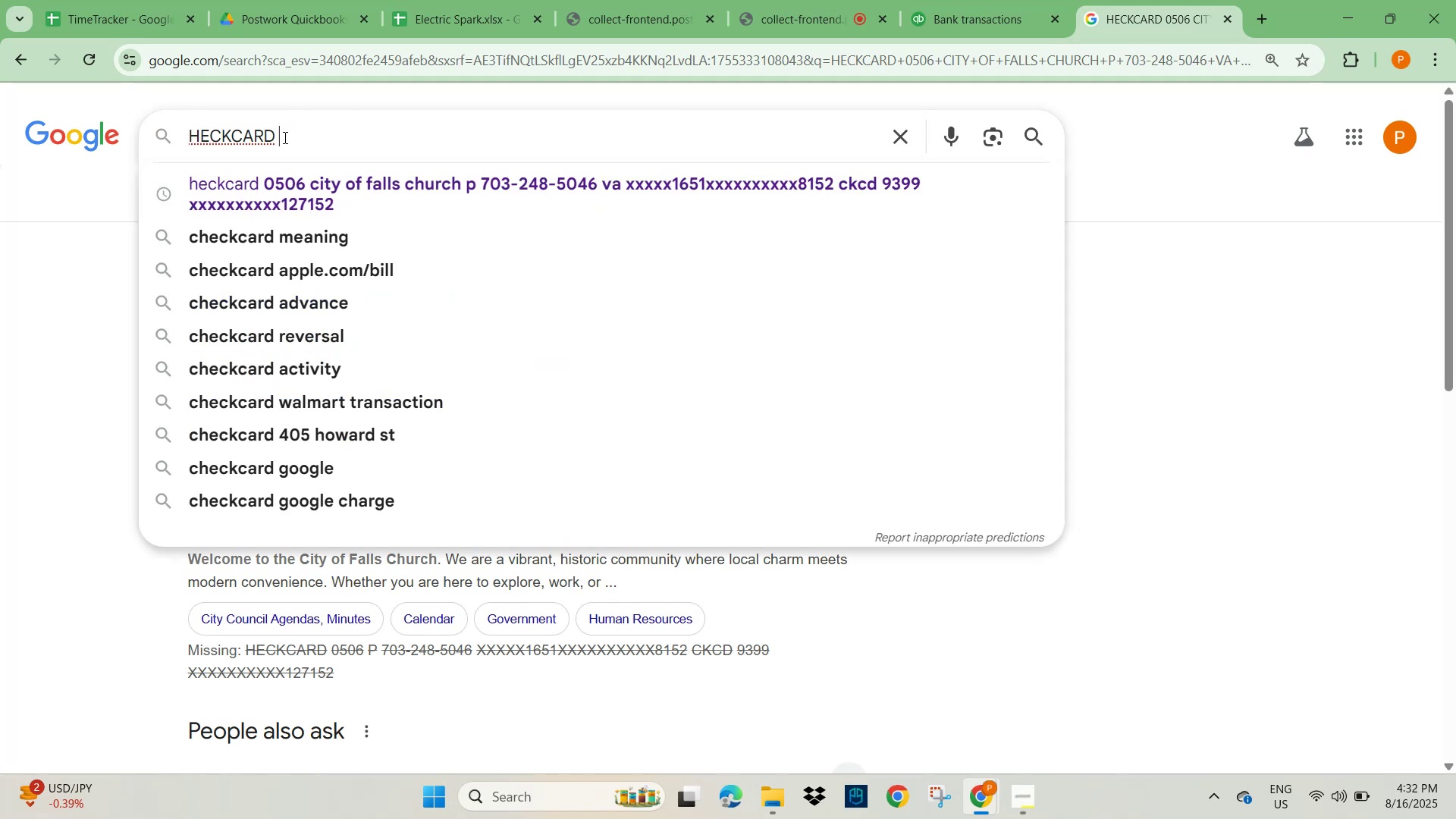 
key(NumpadEnter)
 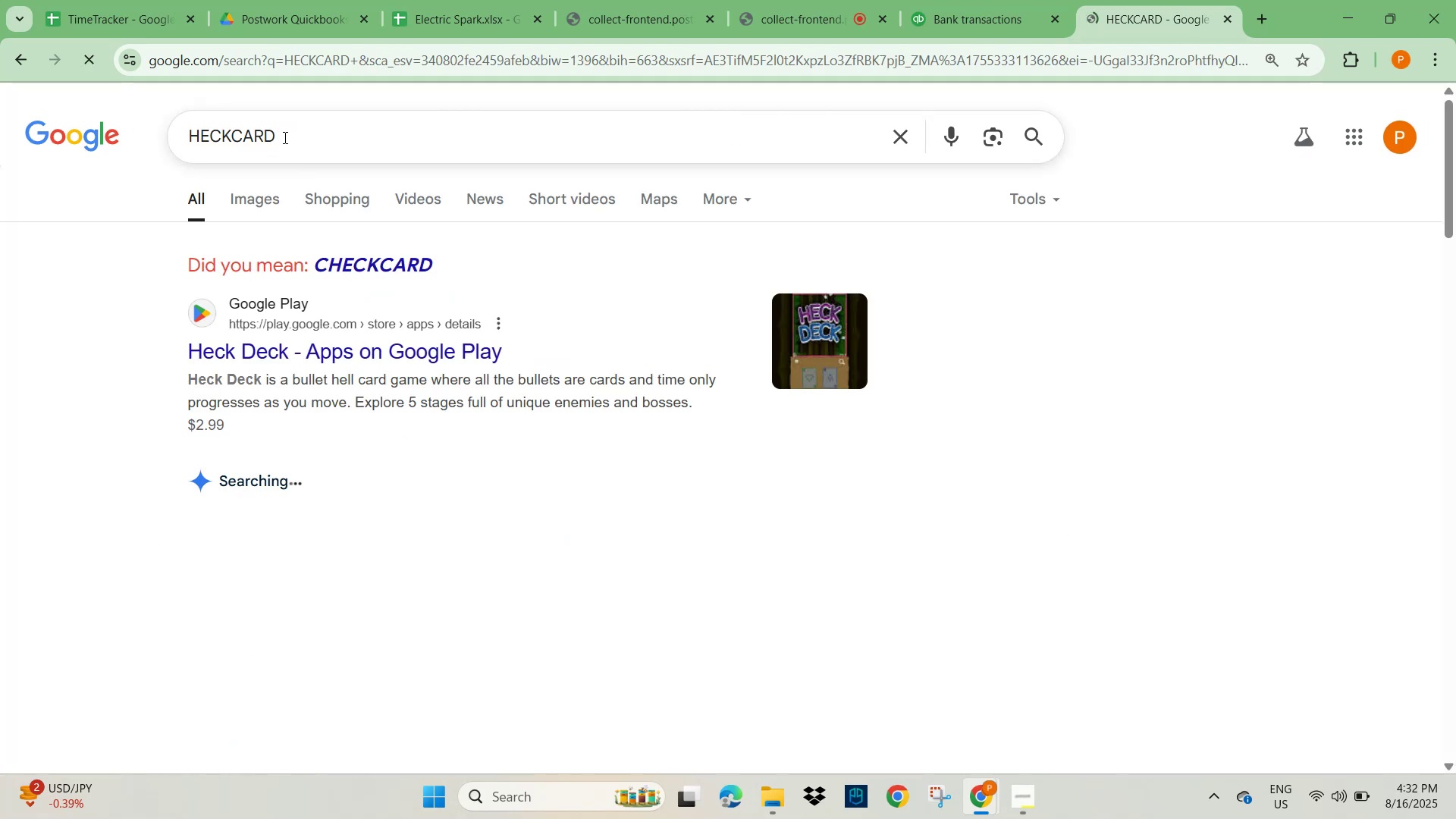 
mouse_move([206, 437])
 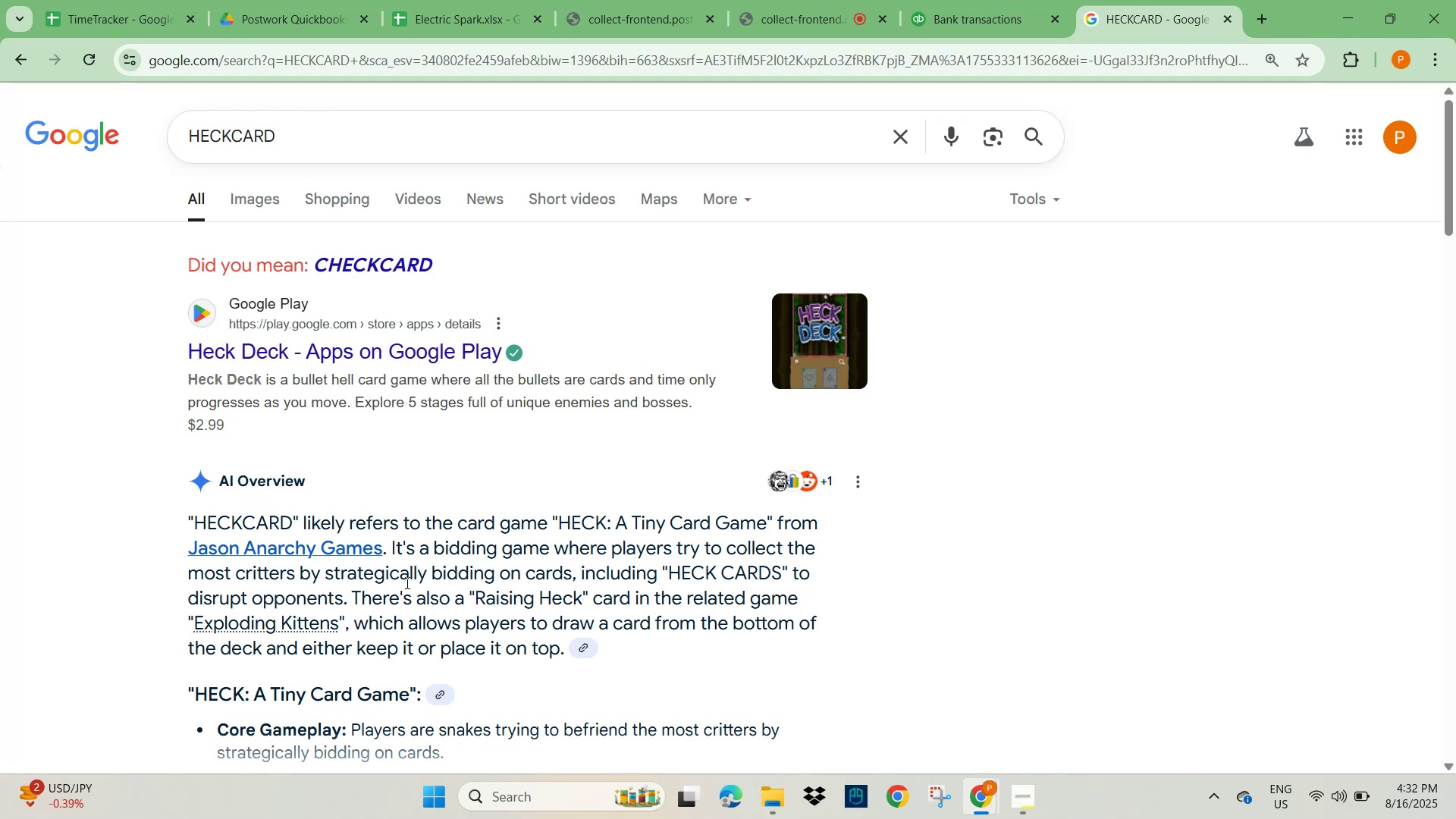 
wait(6.86)
 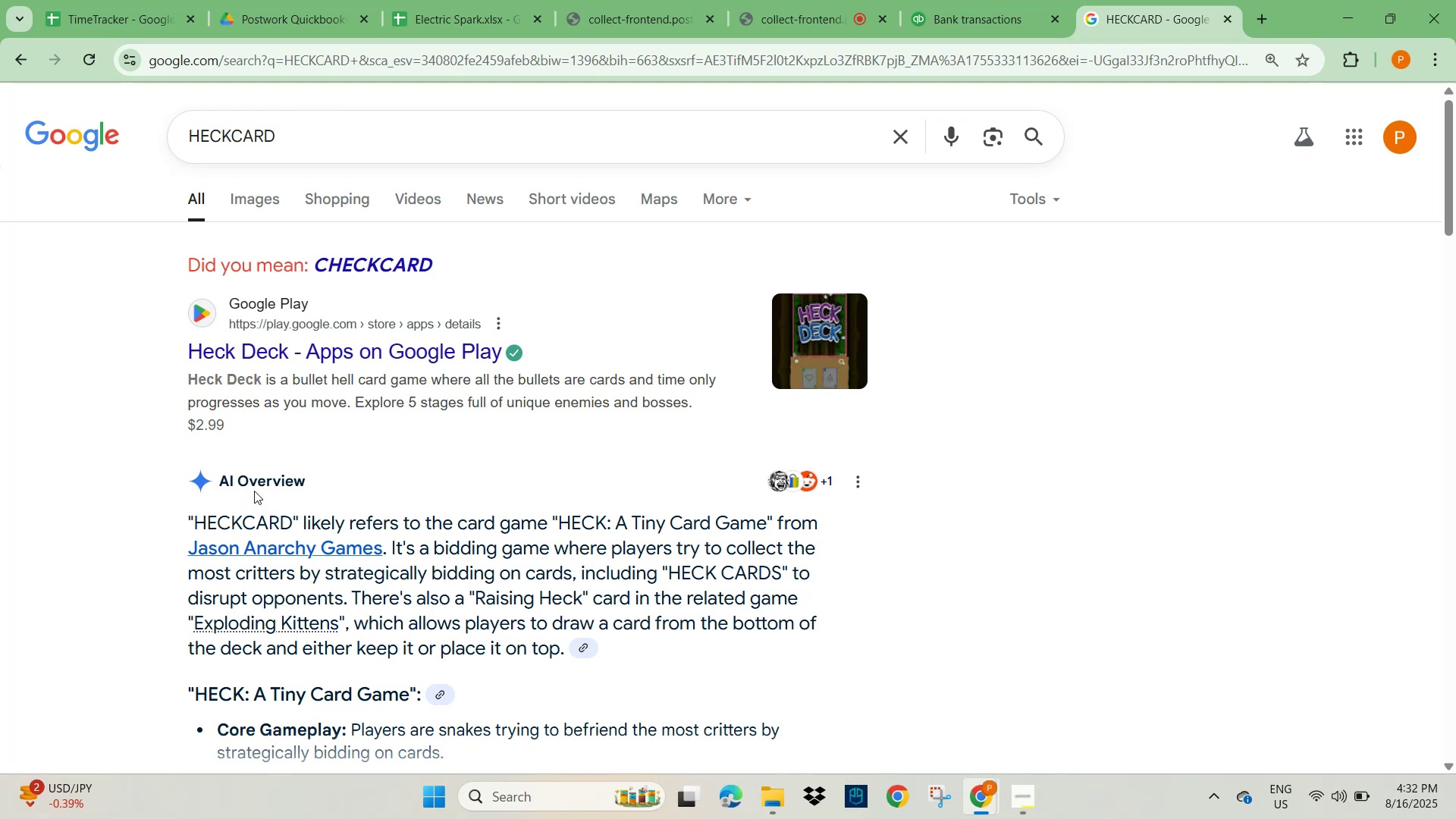 
mouse_move([971, 18])
 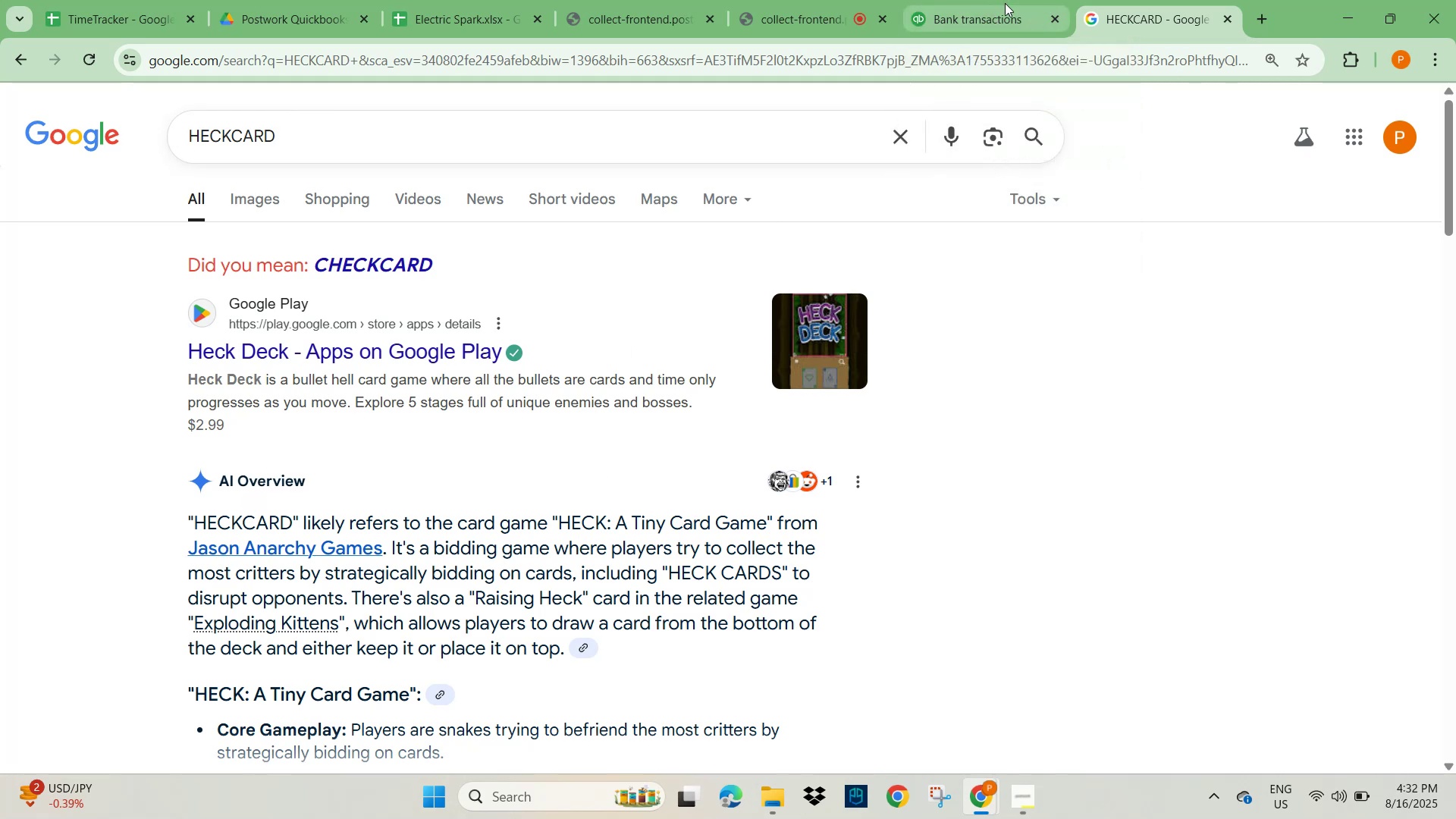 
left_click([938, 23])
 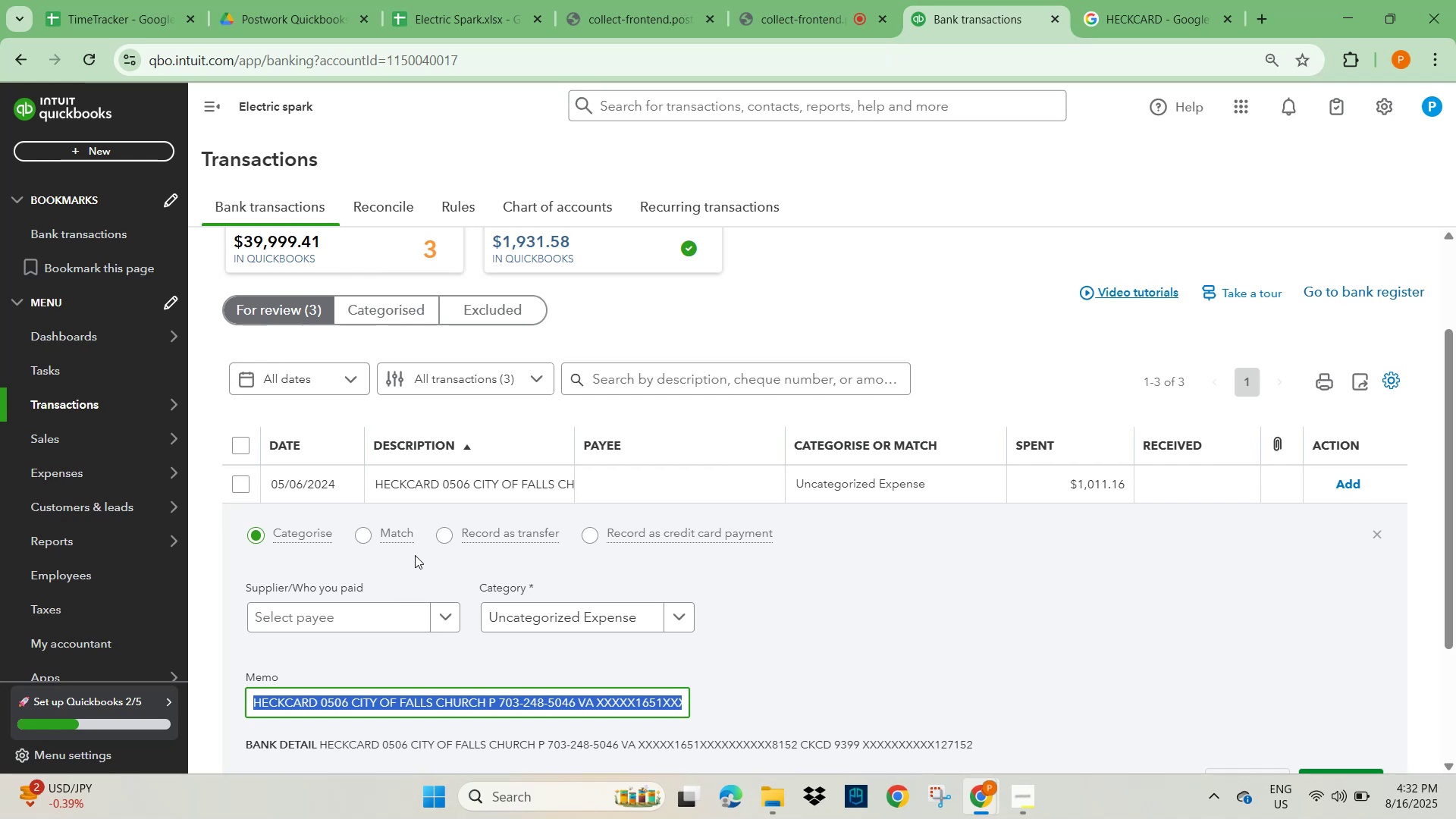 
left_click([334, 610])
 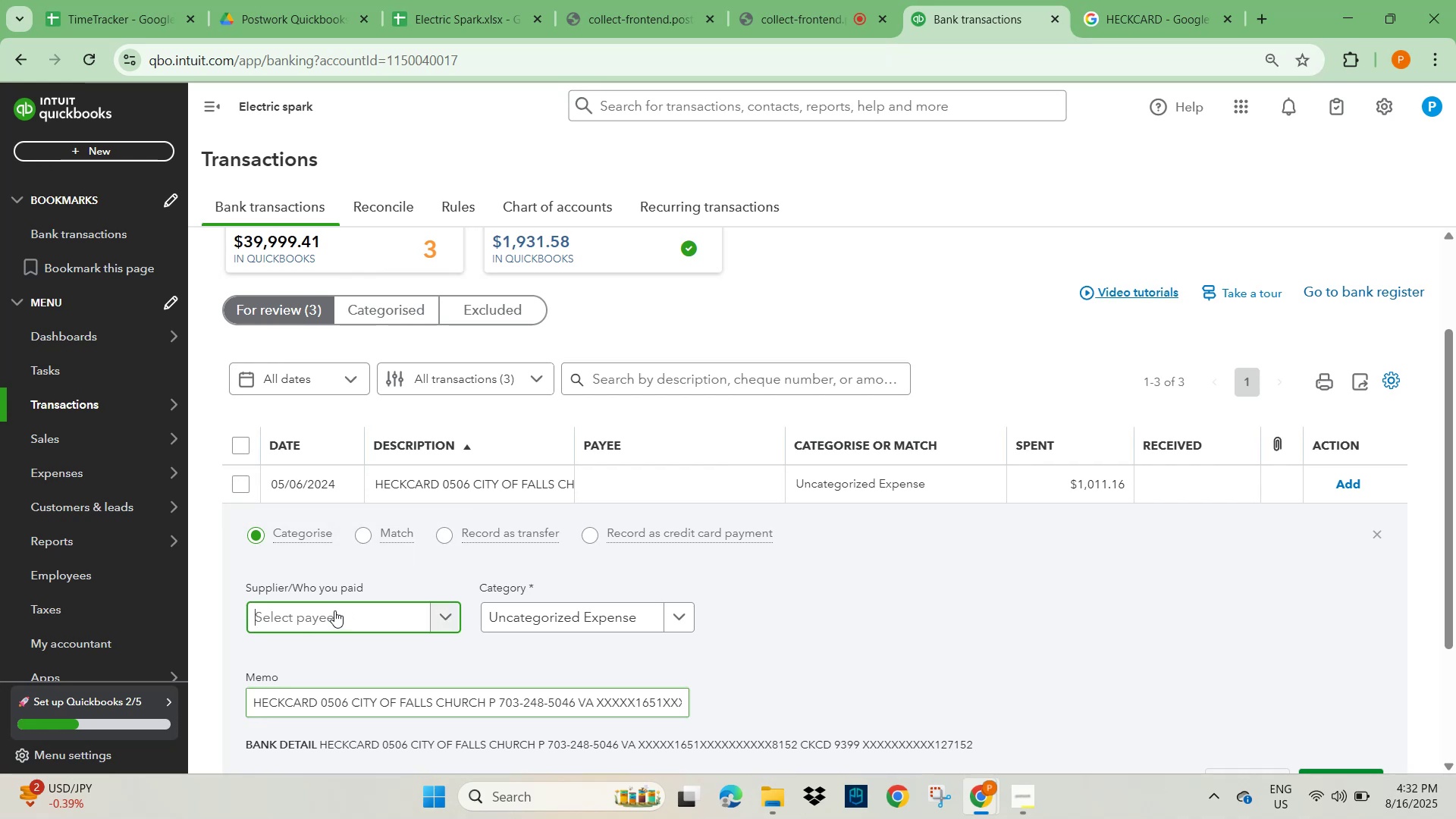 
key(Control+V)
 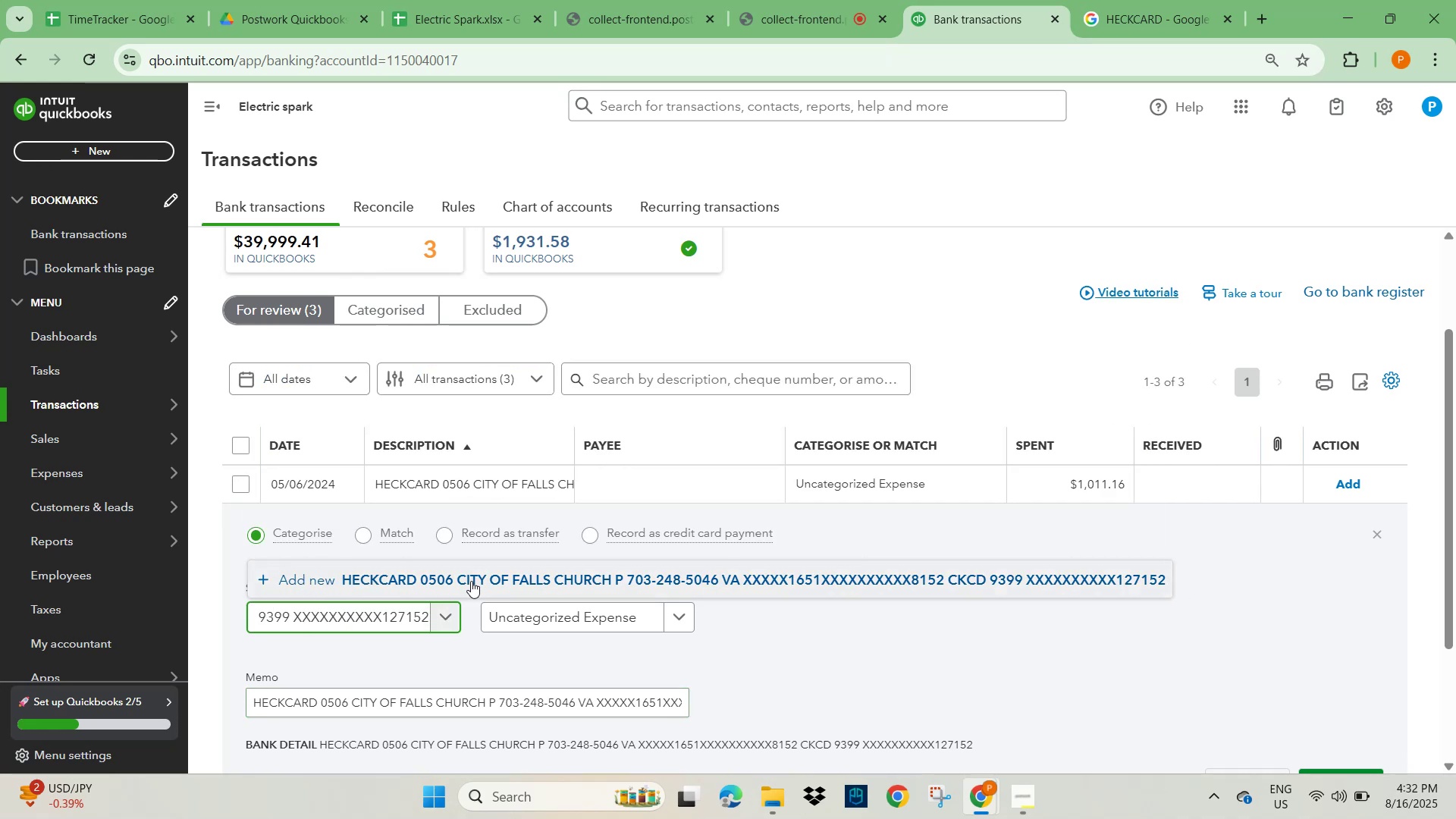 
key(Control+A)
 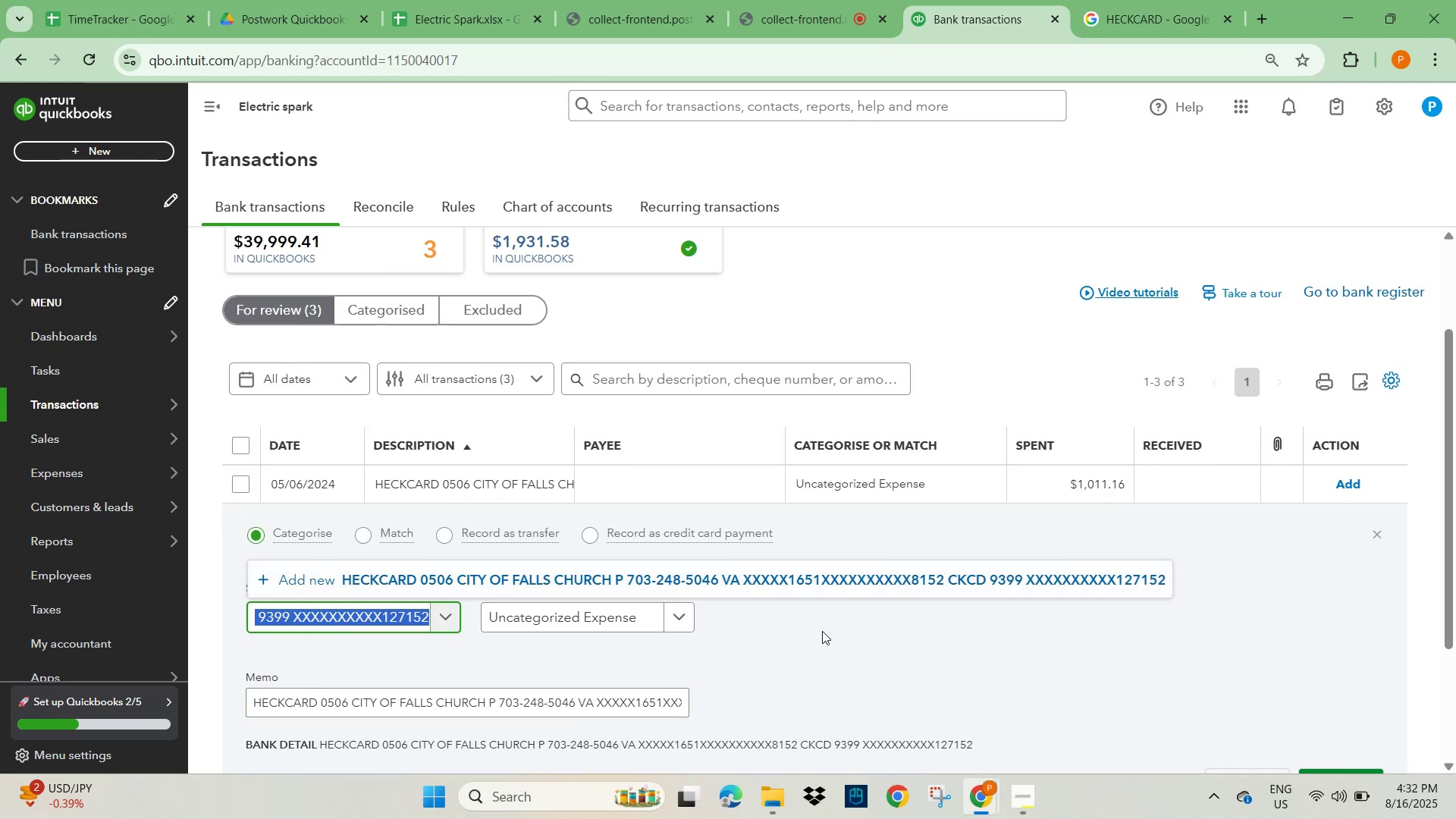 
key(Backspace)
 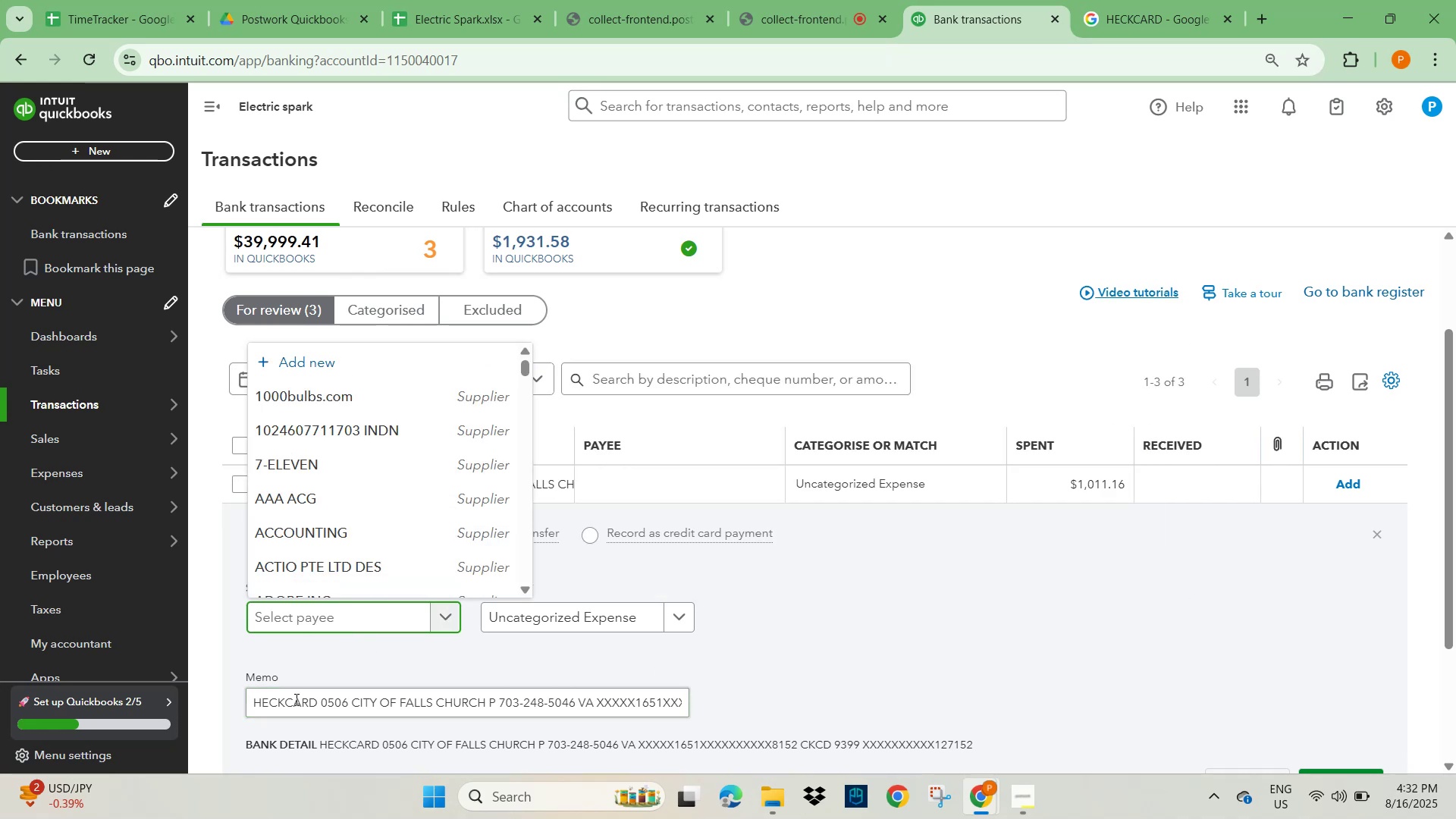 
double_click([281, 707])
 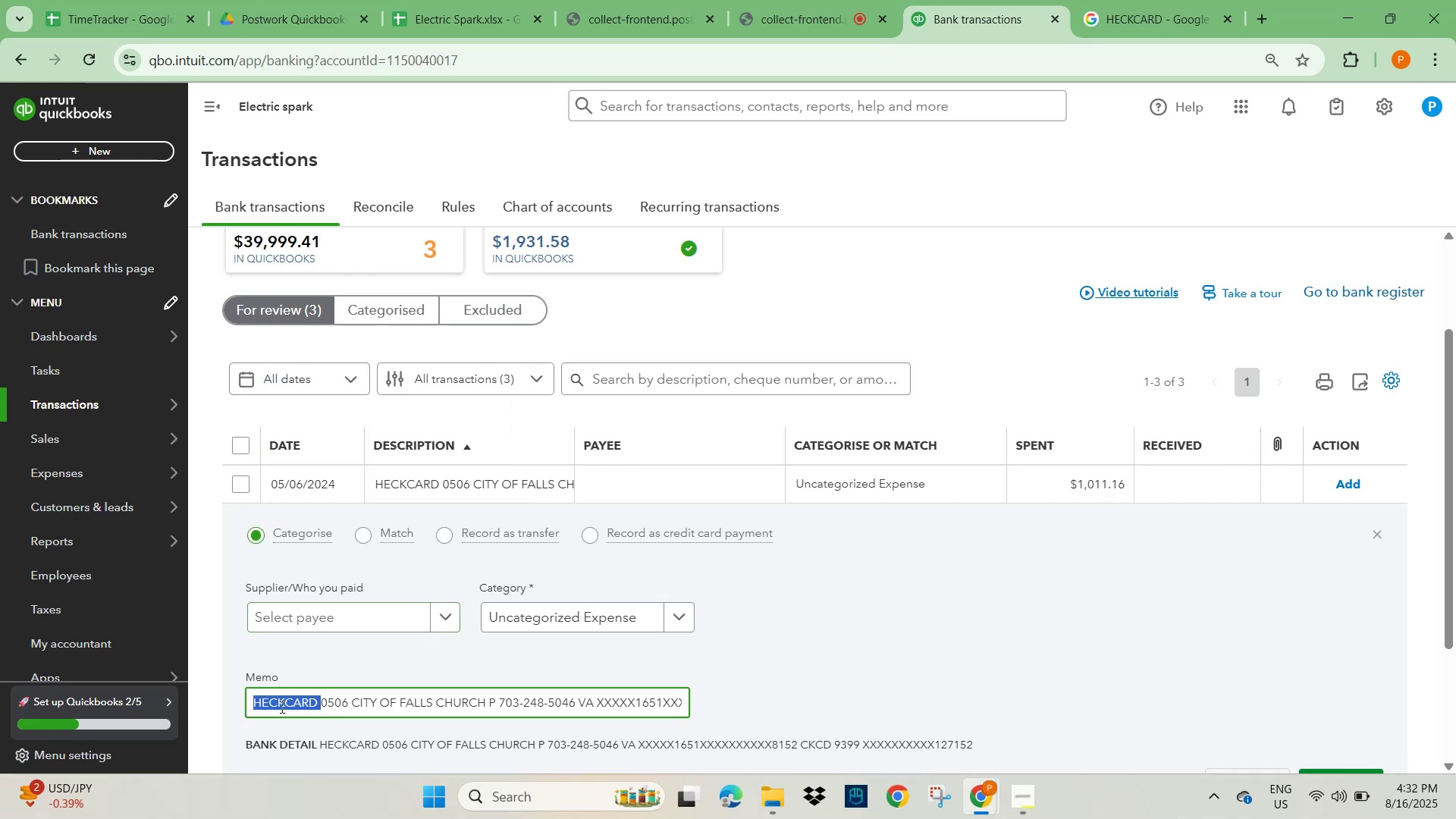 
key(Control+C)
 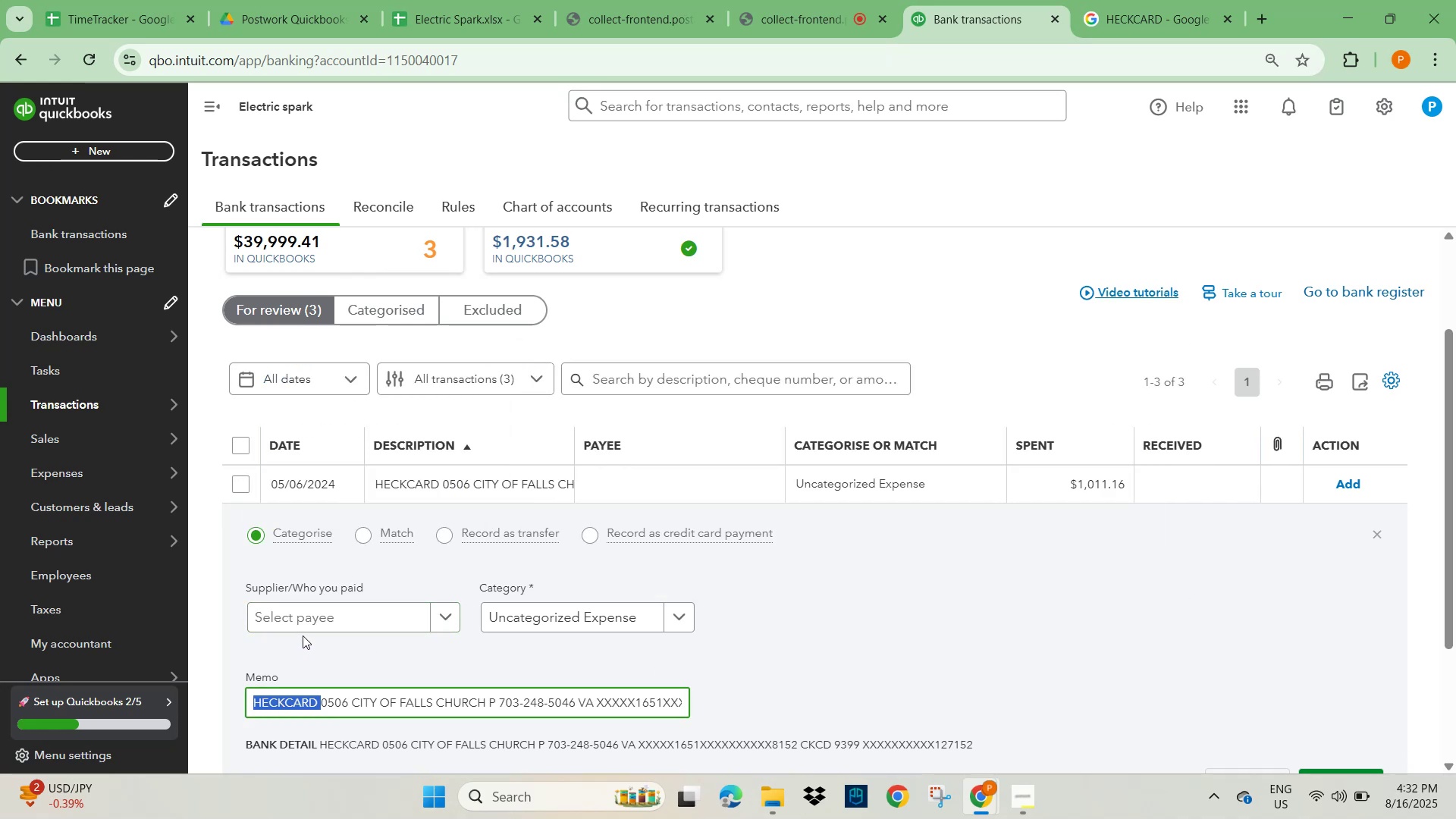 
left_click([298, 614])
 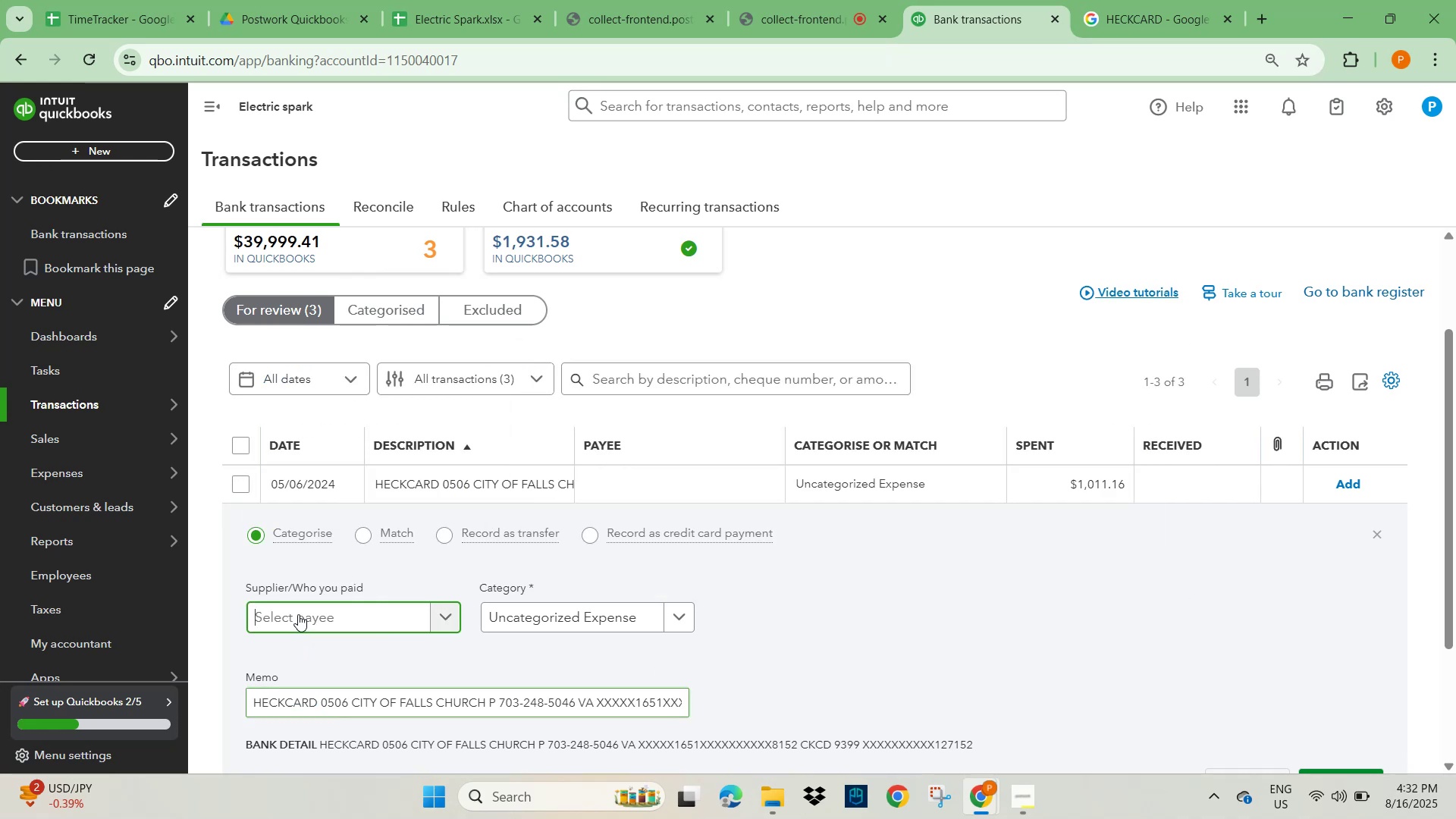 
key(Control+V)
 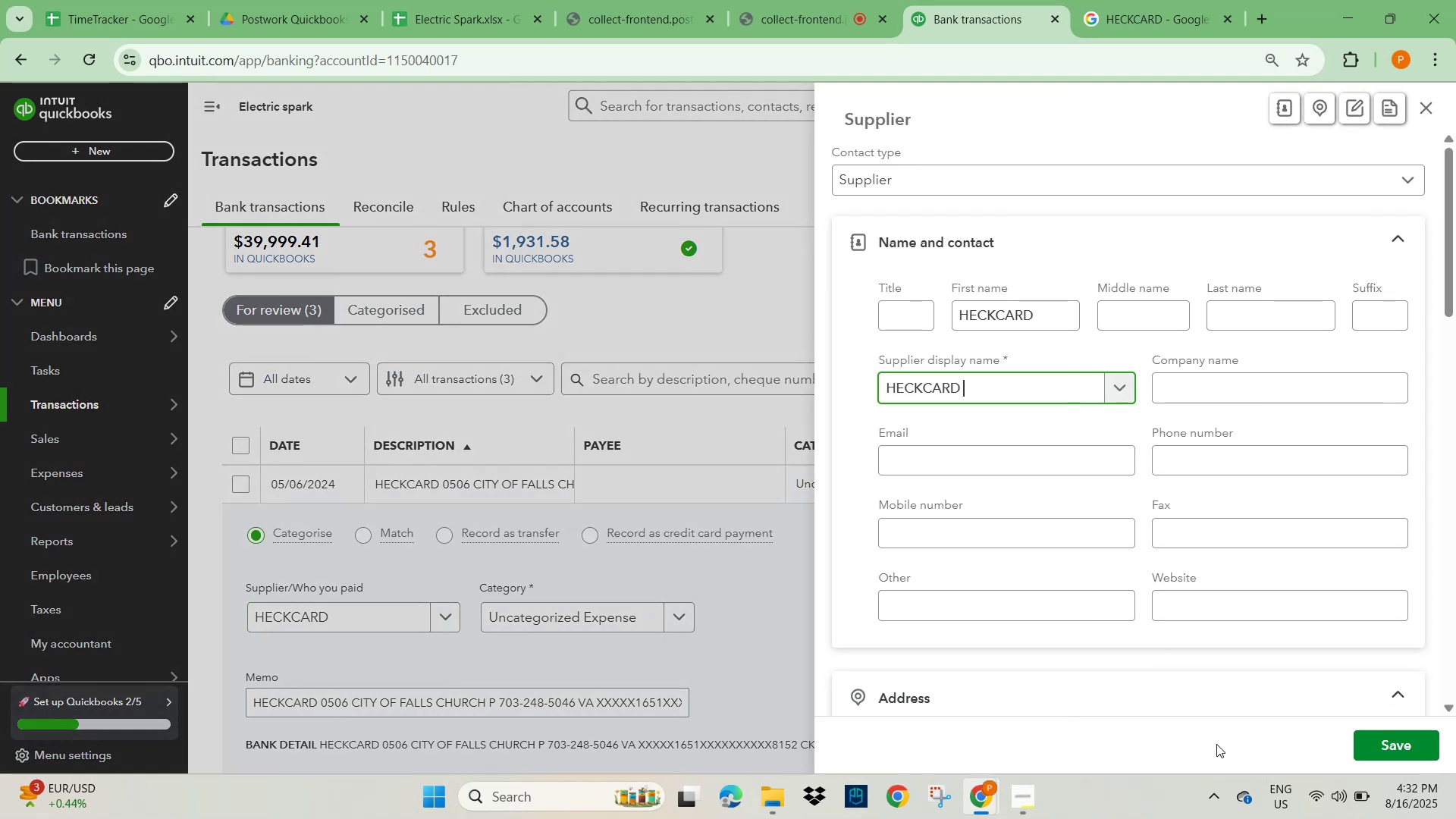 
left_click([1384, 742])
 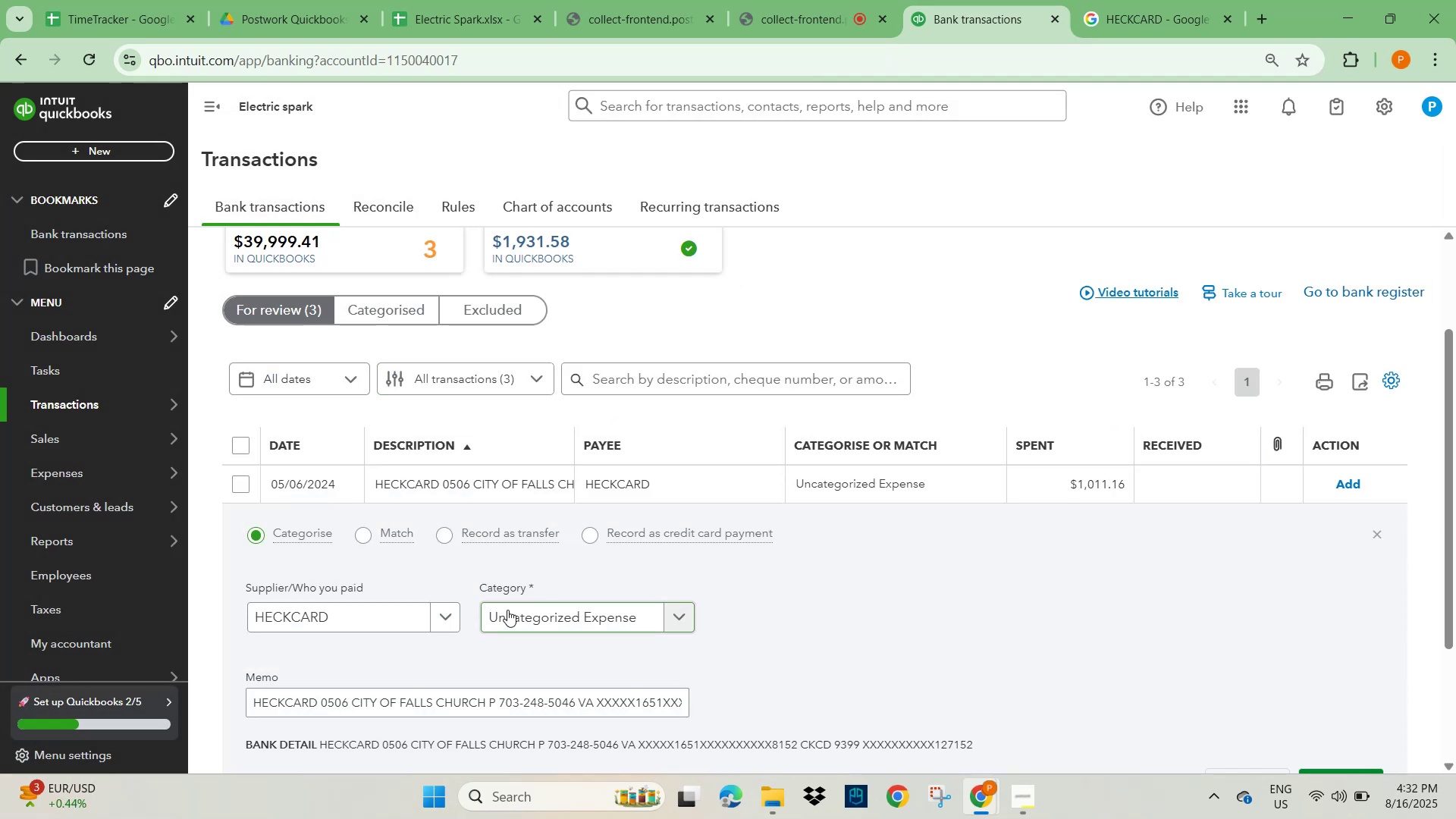 
left_click([527, 621])
 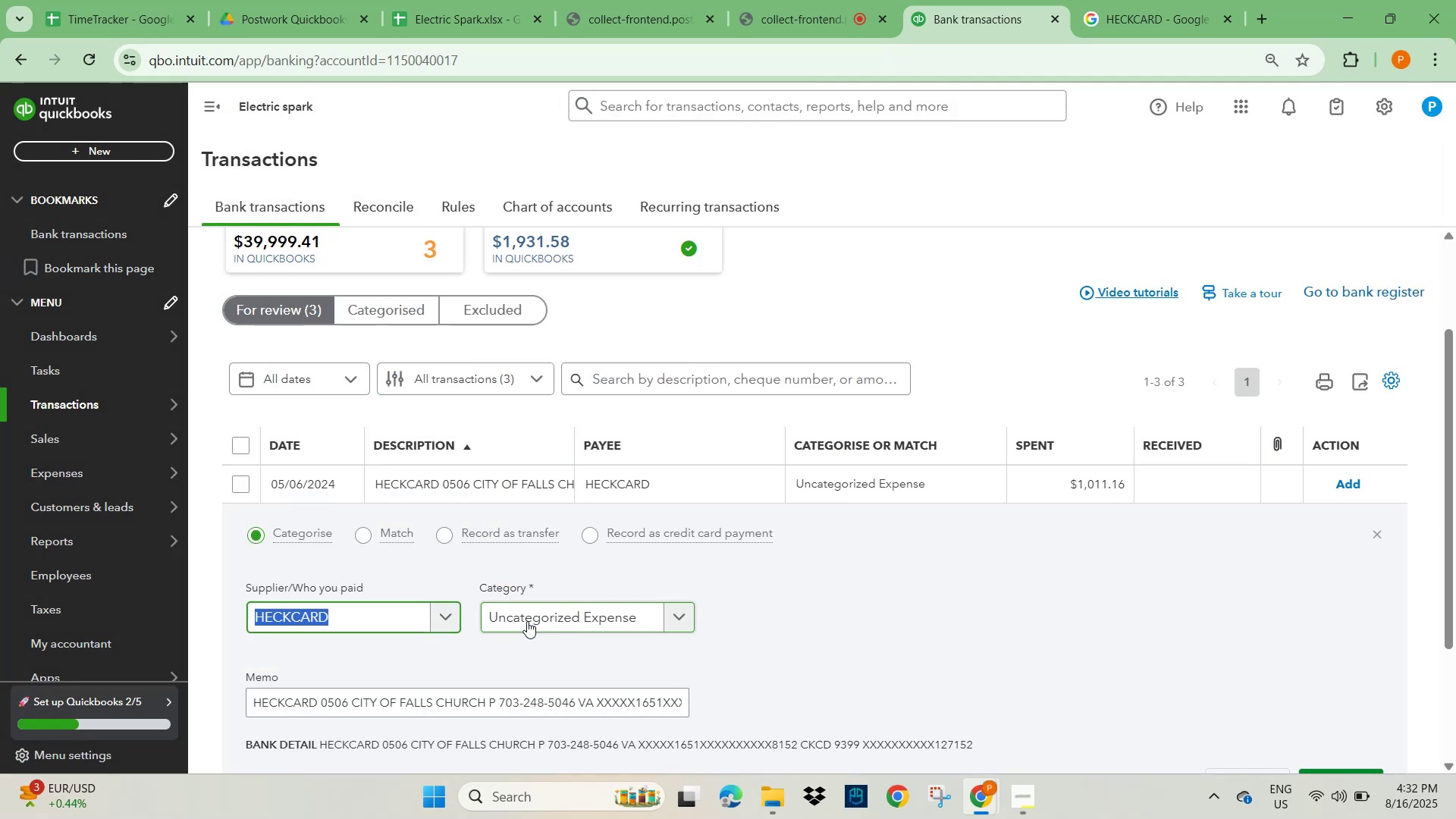 
type(general)
key(Backspace)
key(Backspace)
key(Backspace)
key(Backspace)
key(Backspace)
 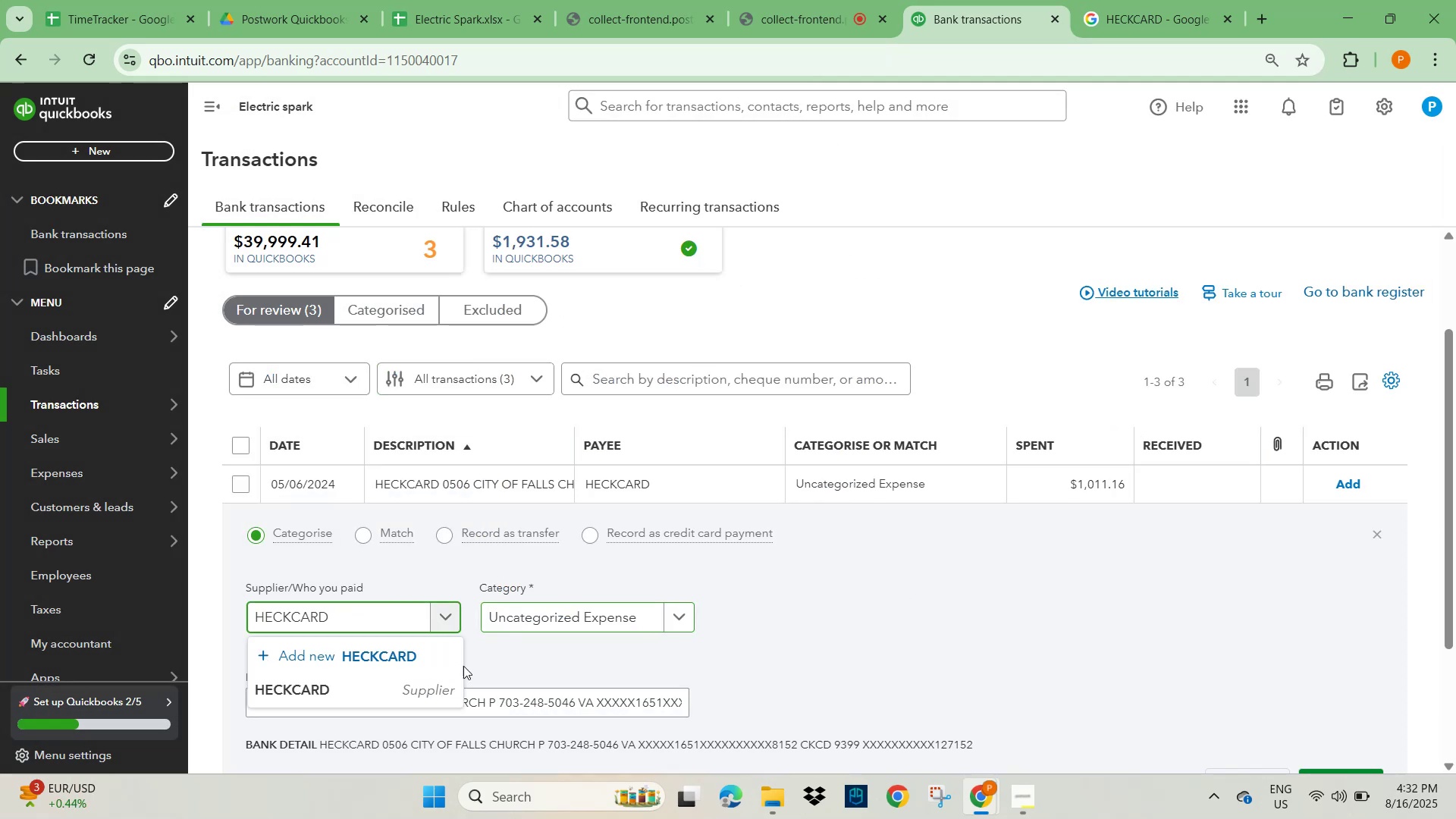 
left_click([365, 695])
 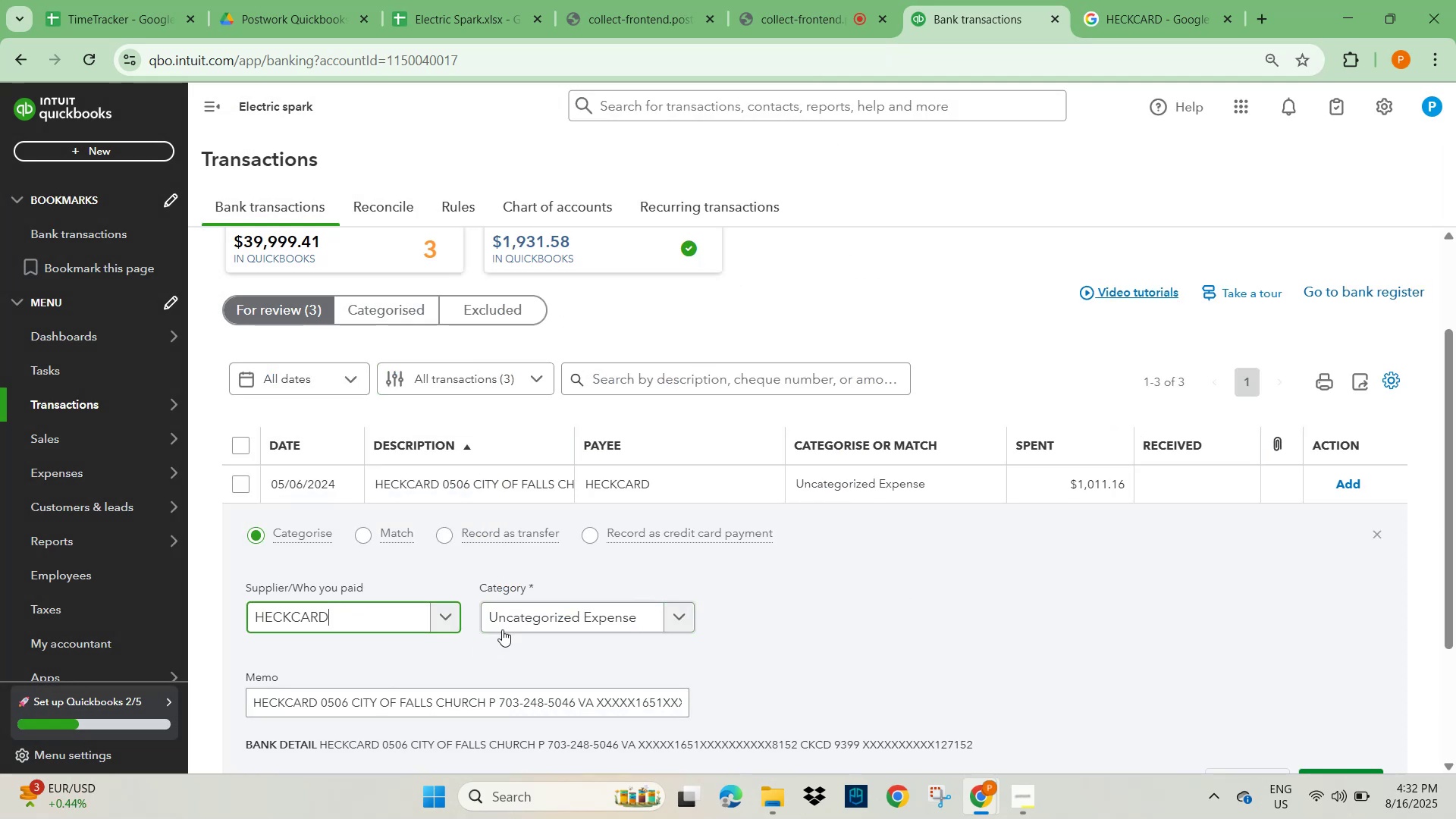 
left_click([513, 615])
 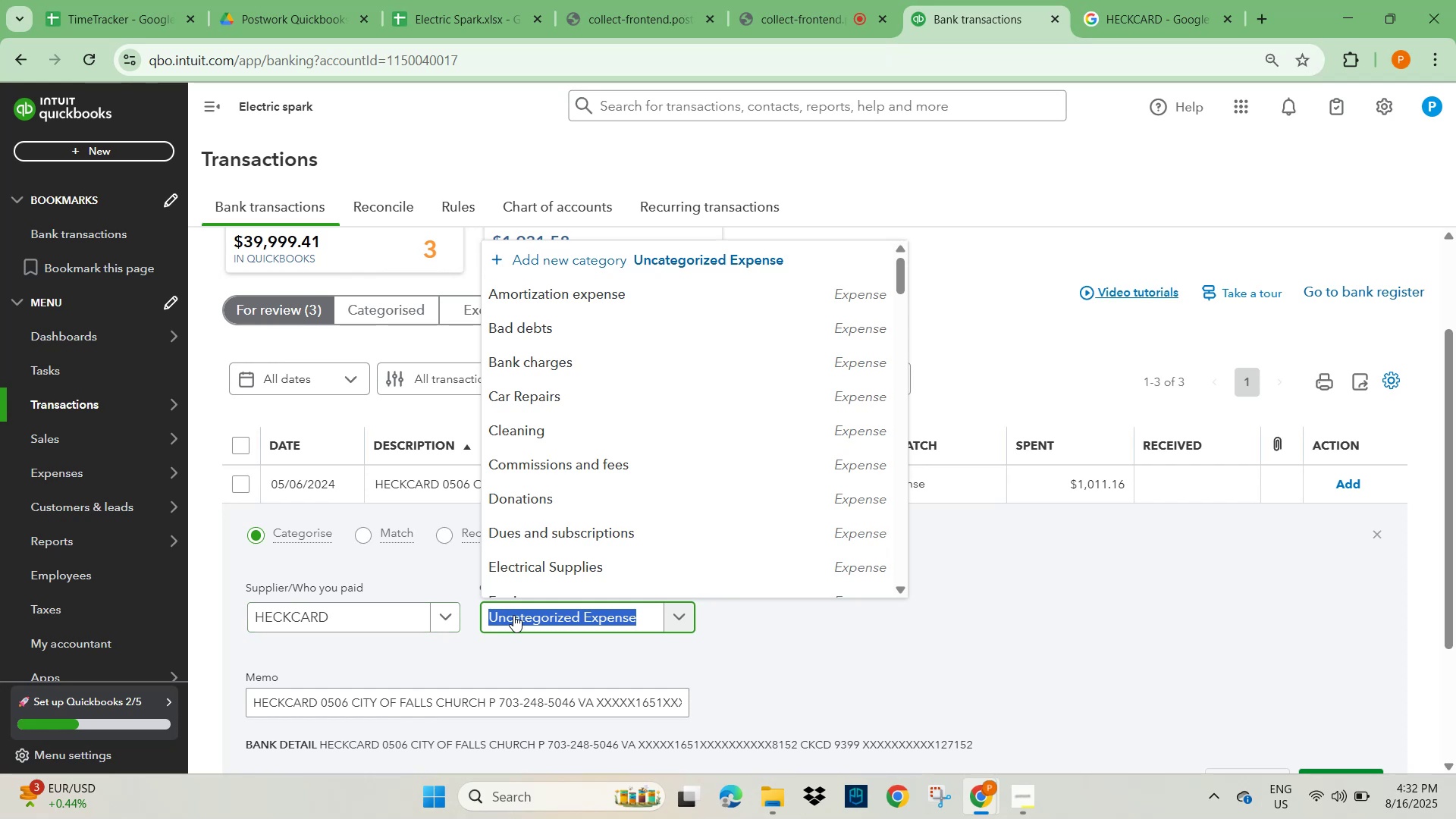 
type(genera)
 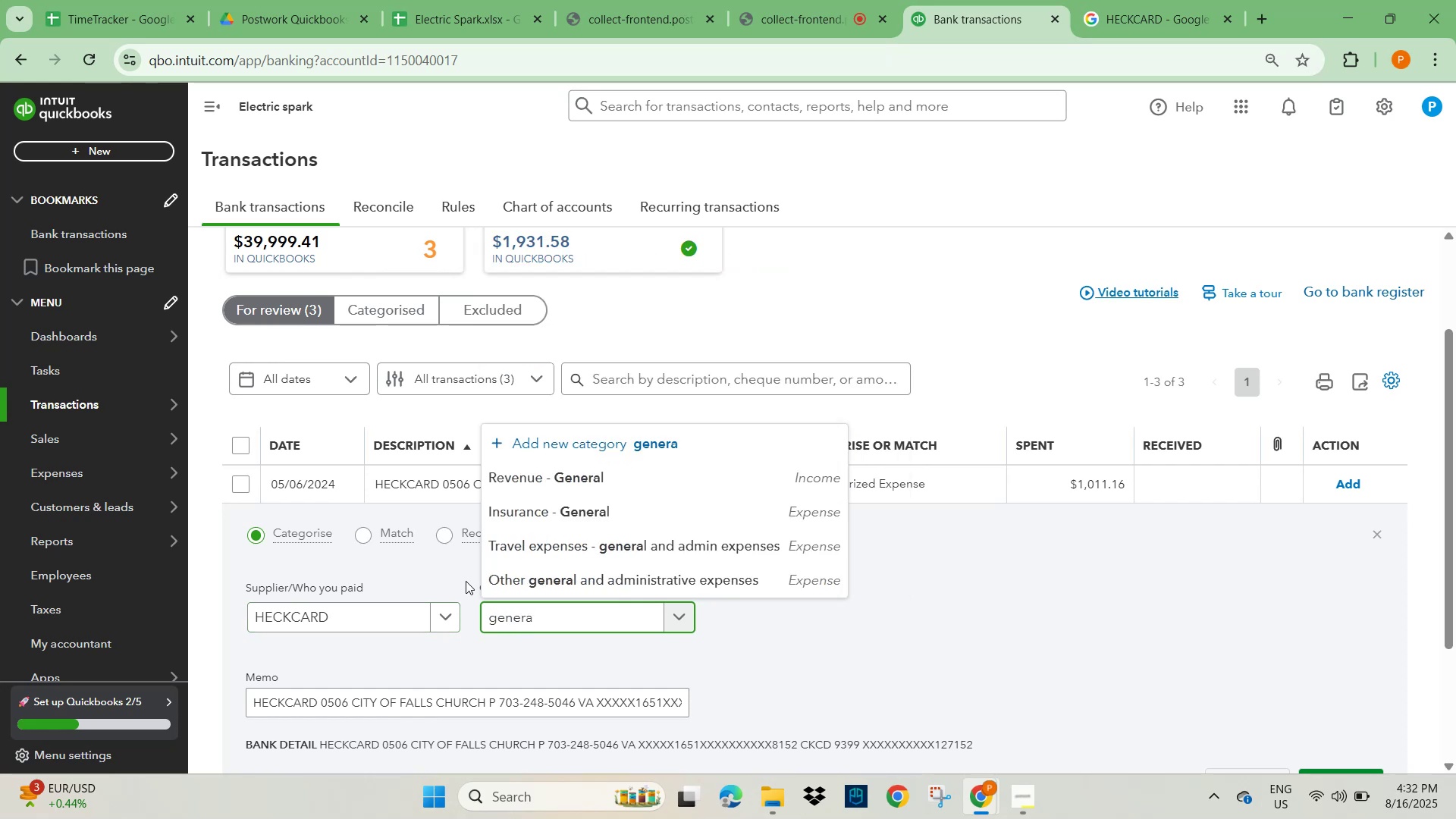 
left_click([516, 579])
 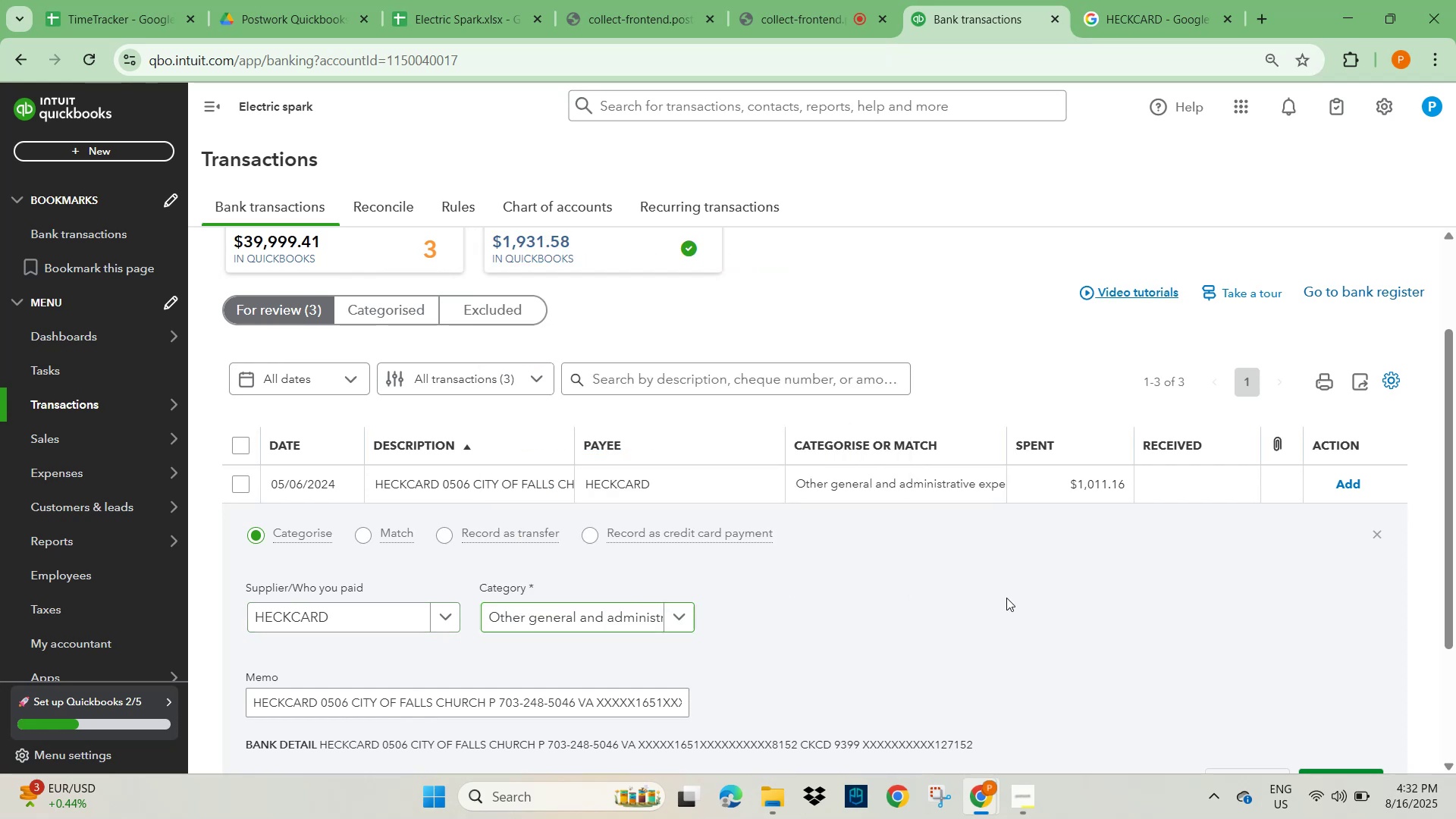 
scroll: coordinate [1074, 606], scroll_direction: down, amount: 2.0
 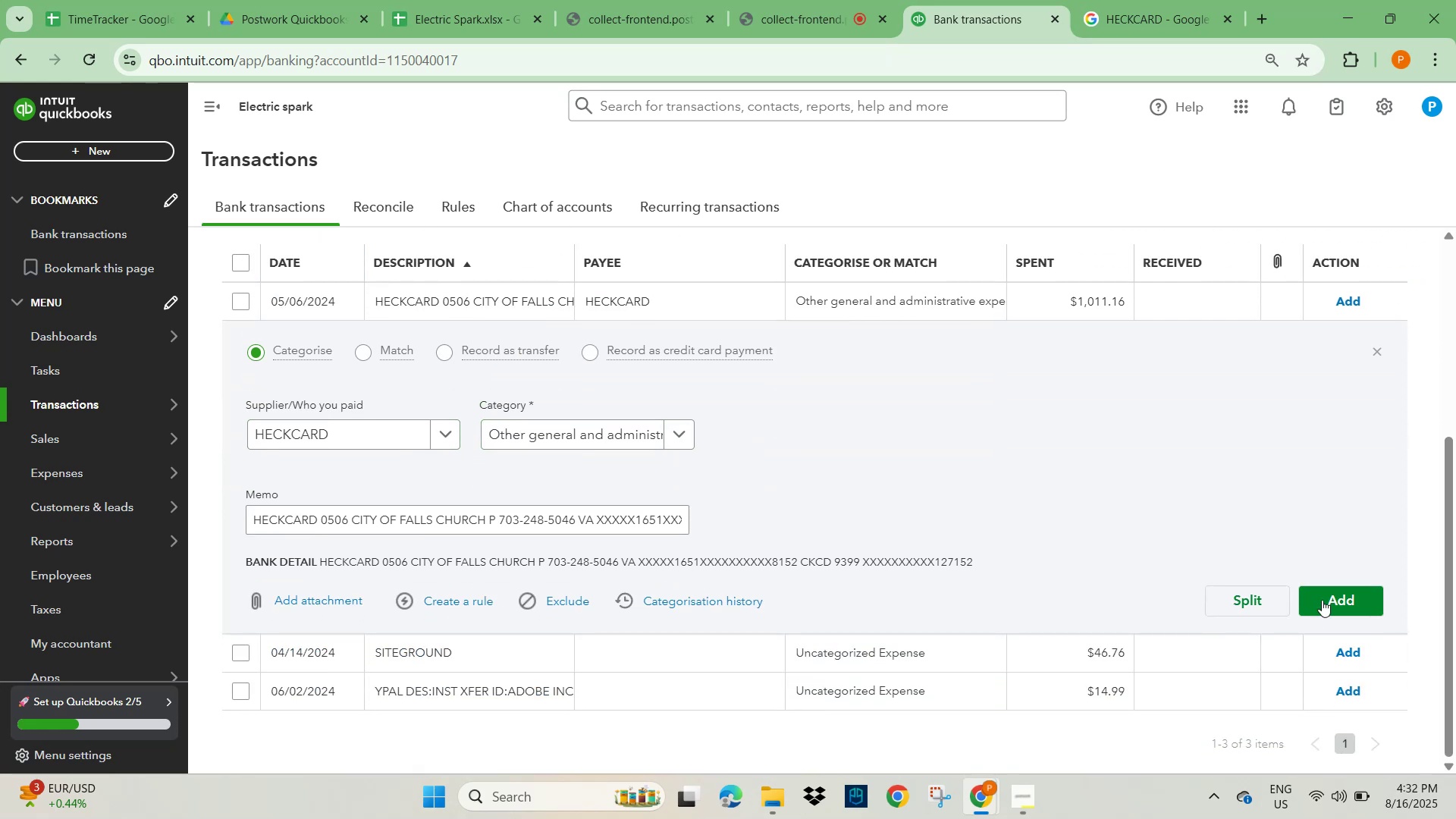 
left_click([1343, 589])
 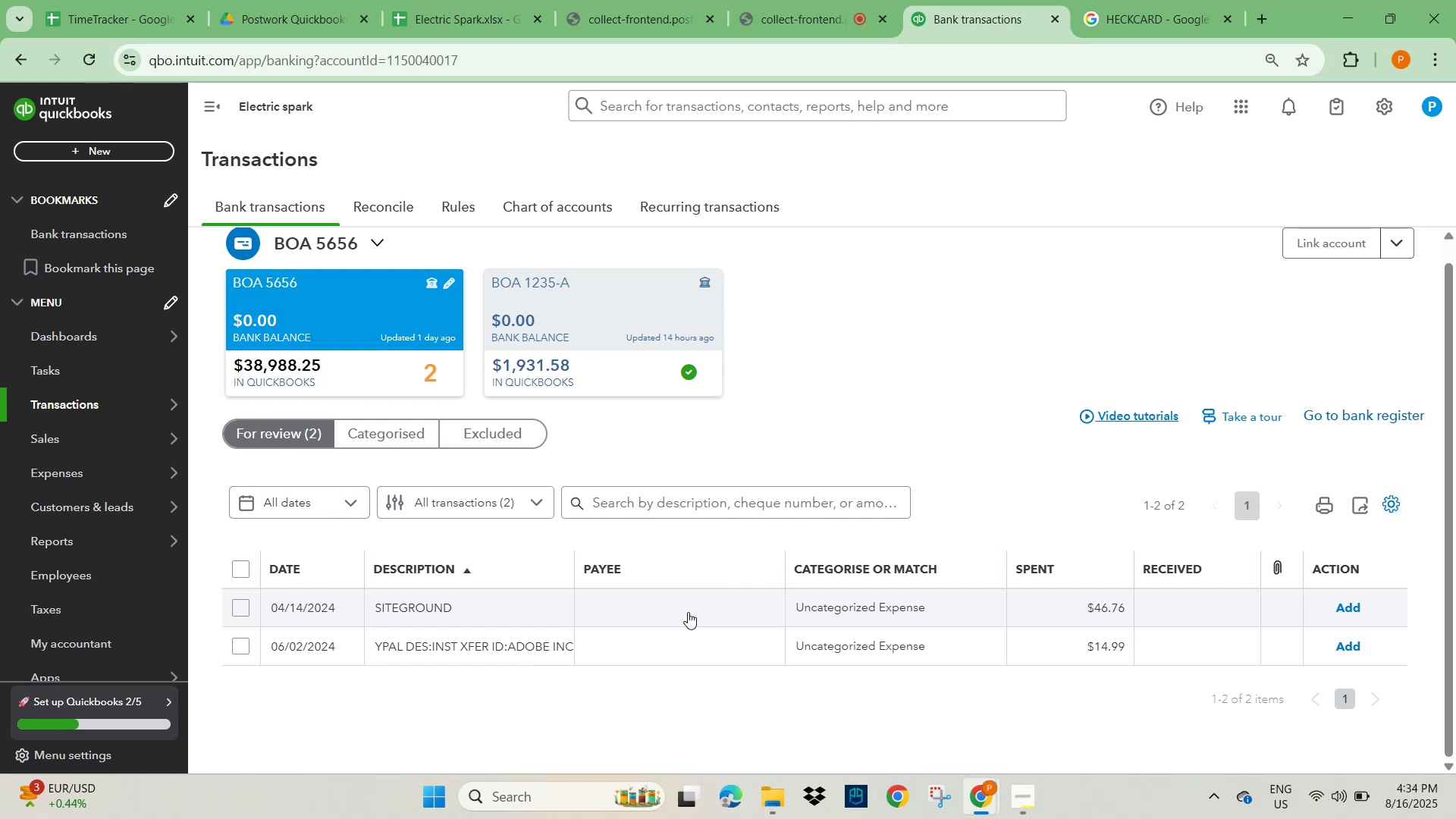 
wait(92.3)
 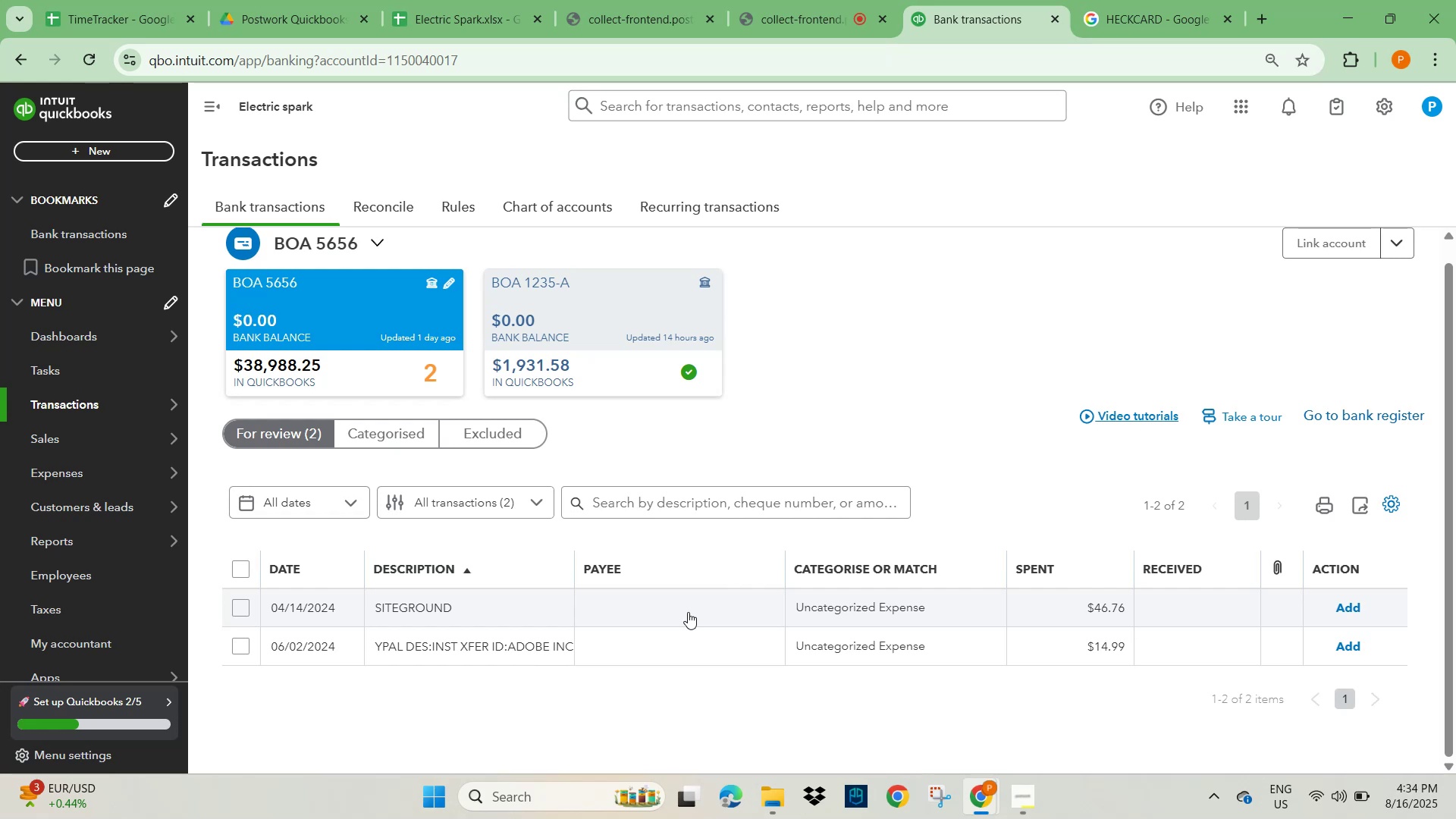 
scroll: coordinate [635, 501], scroll_direction: down, amount: 2.0
 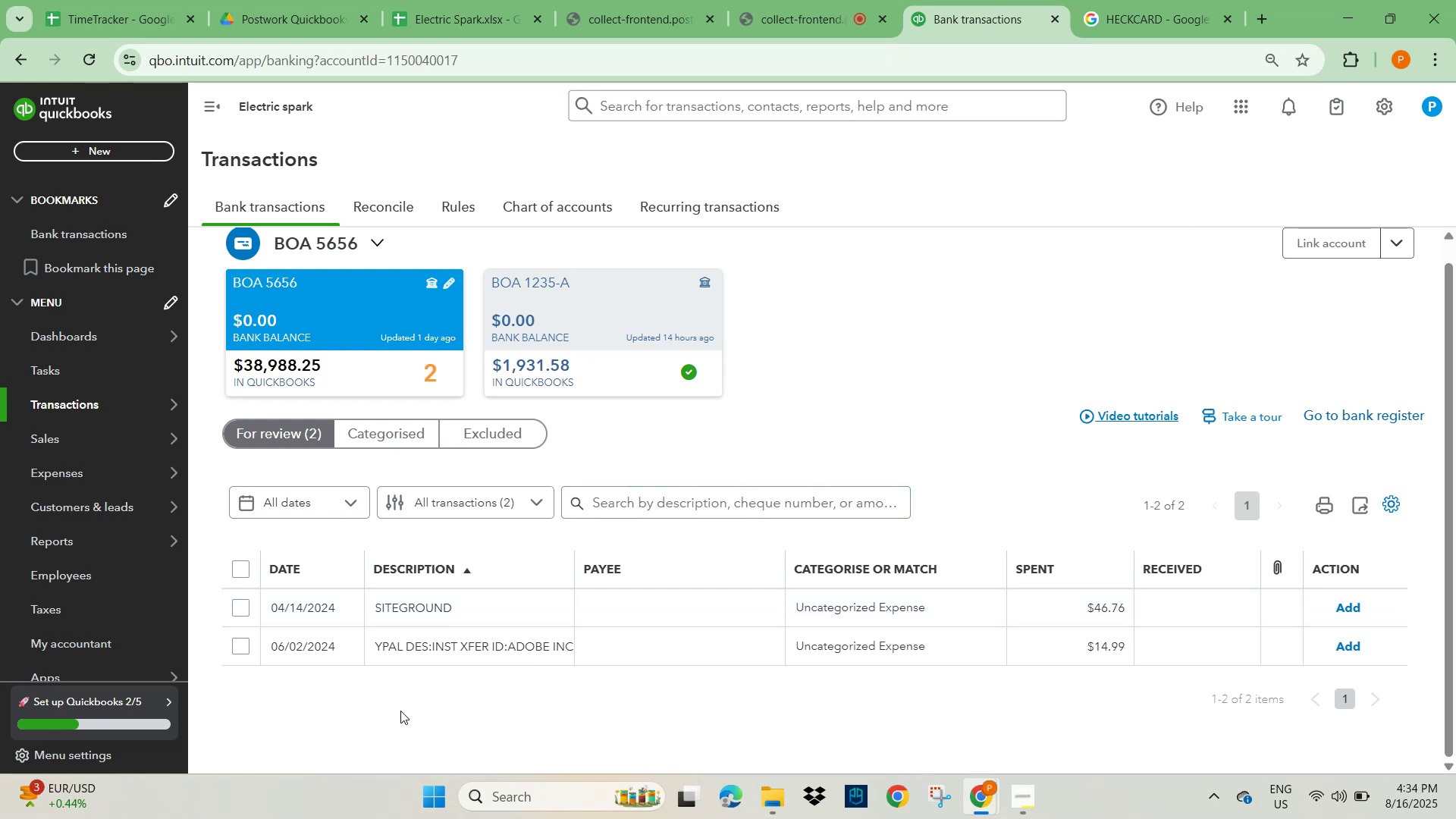 
double_click([384, 601])
 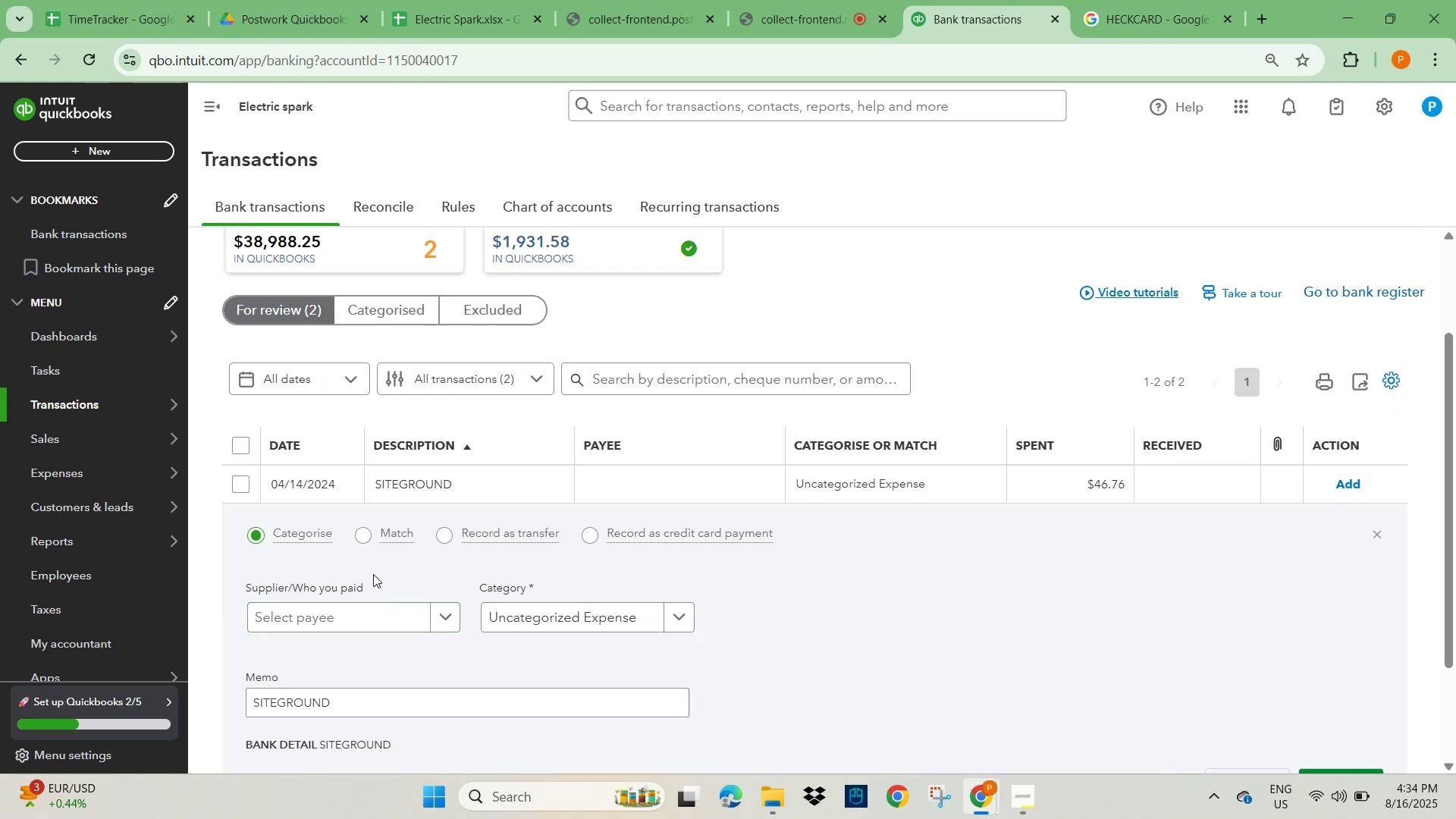 
scroll: coordinate [340, 614], scroll_direction: down, amount: 2.0
 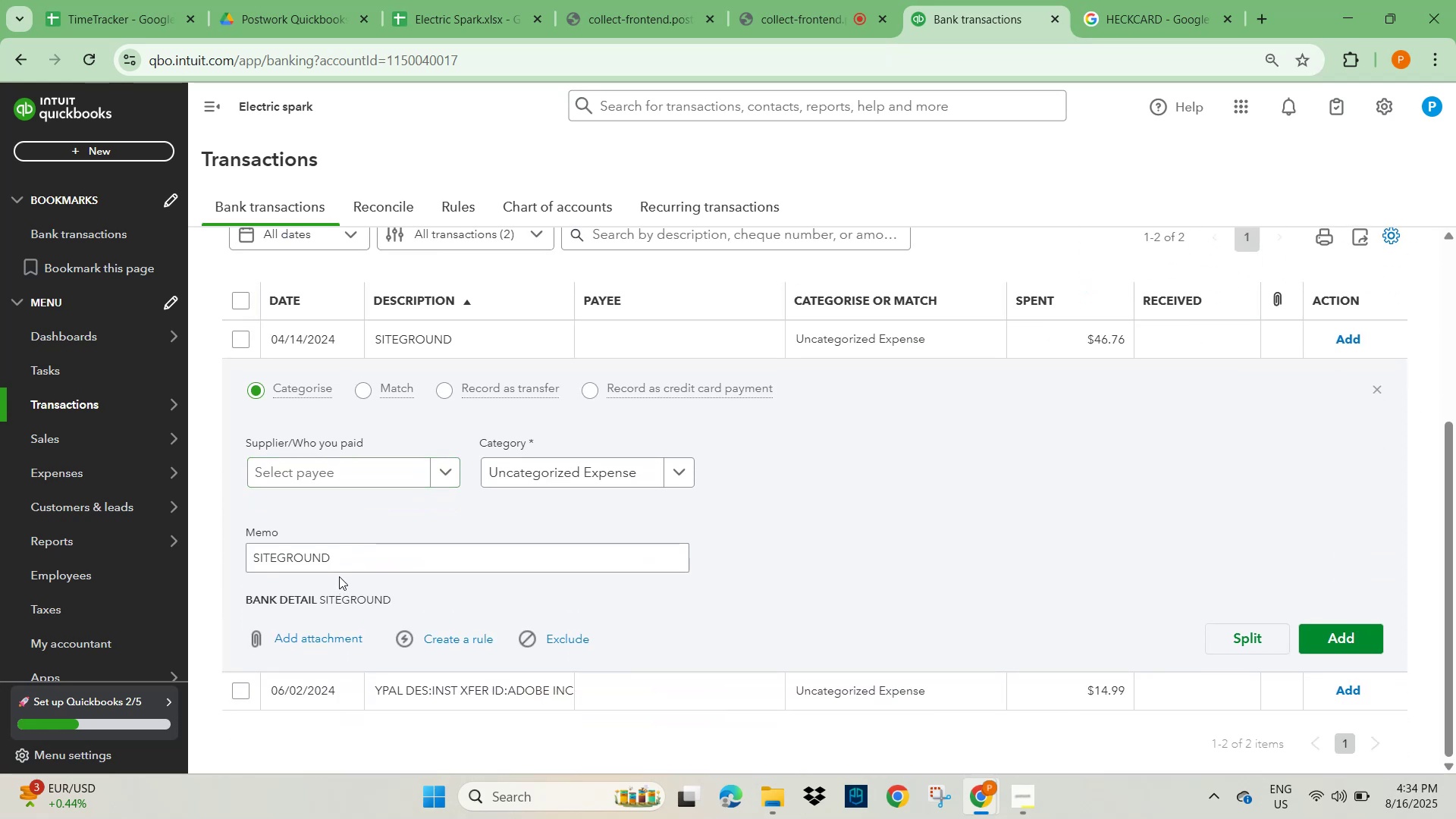 
left_click_drag(start_coordinate=[335, 558], to_coordinate=[233, 561])
 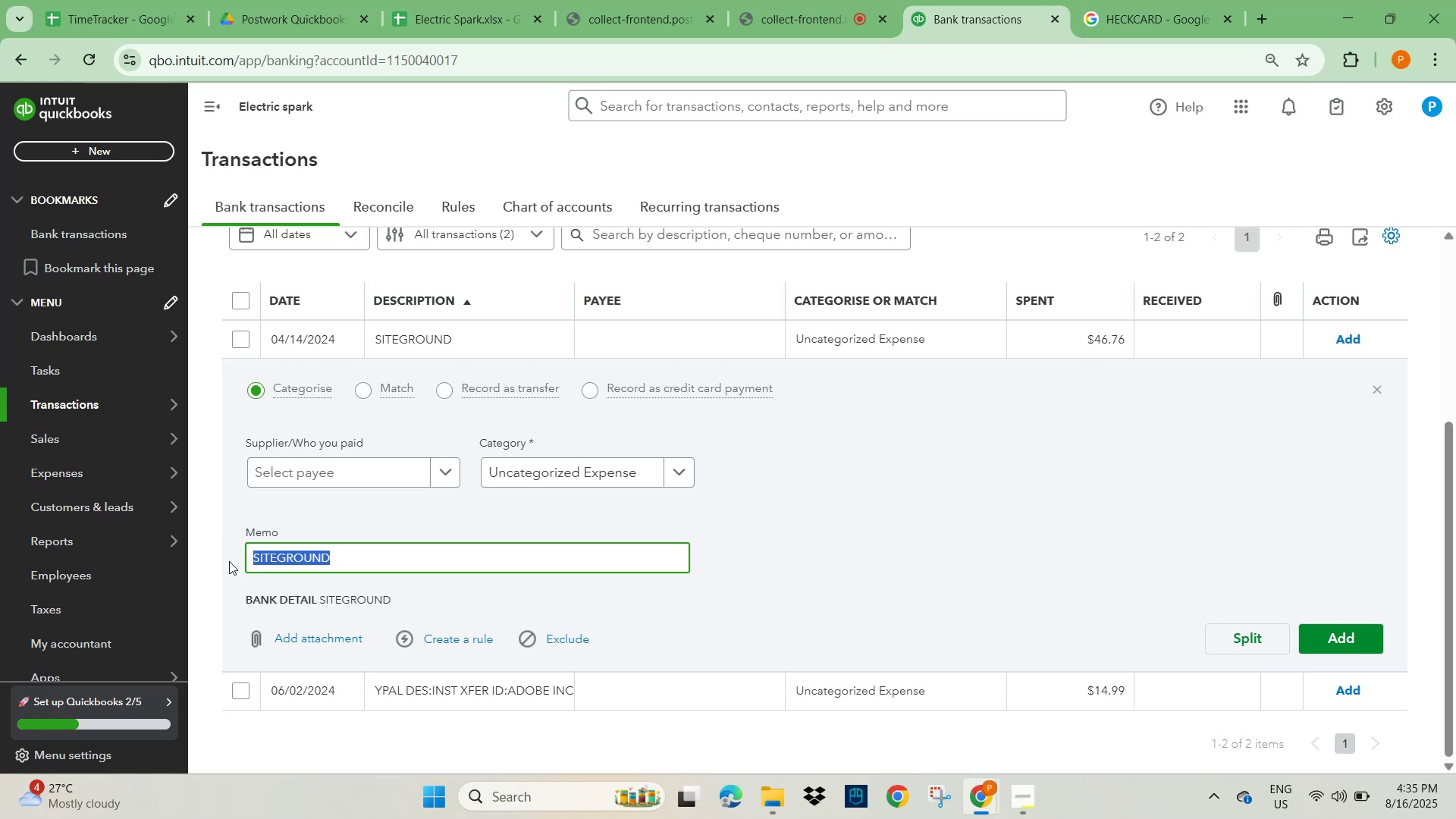 
wait(50.51)
 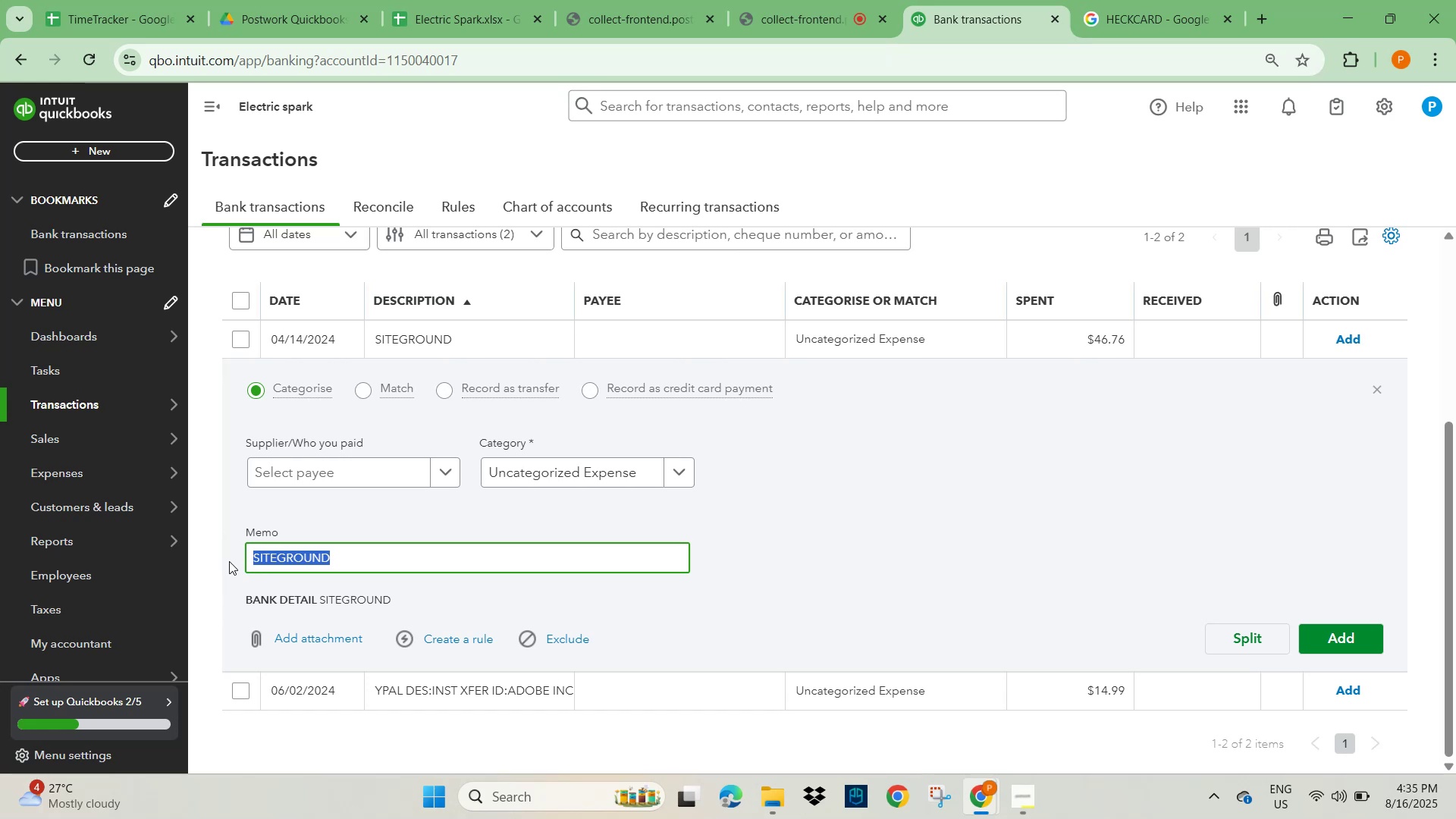 
left_click([1165, 11])
 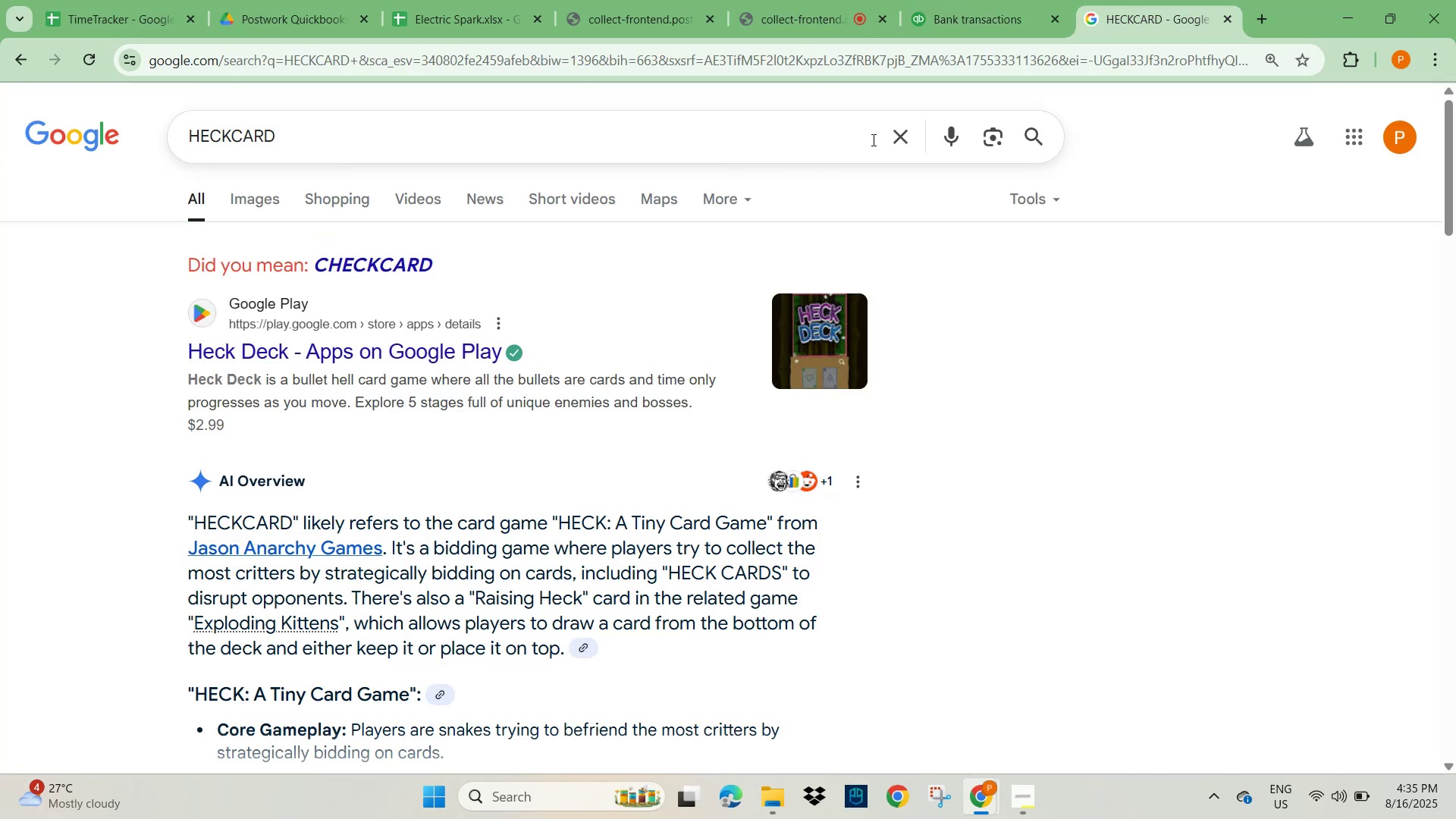 
left_click([897, 144])
 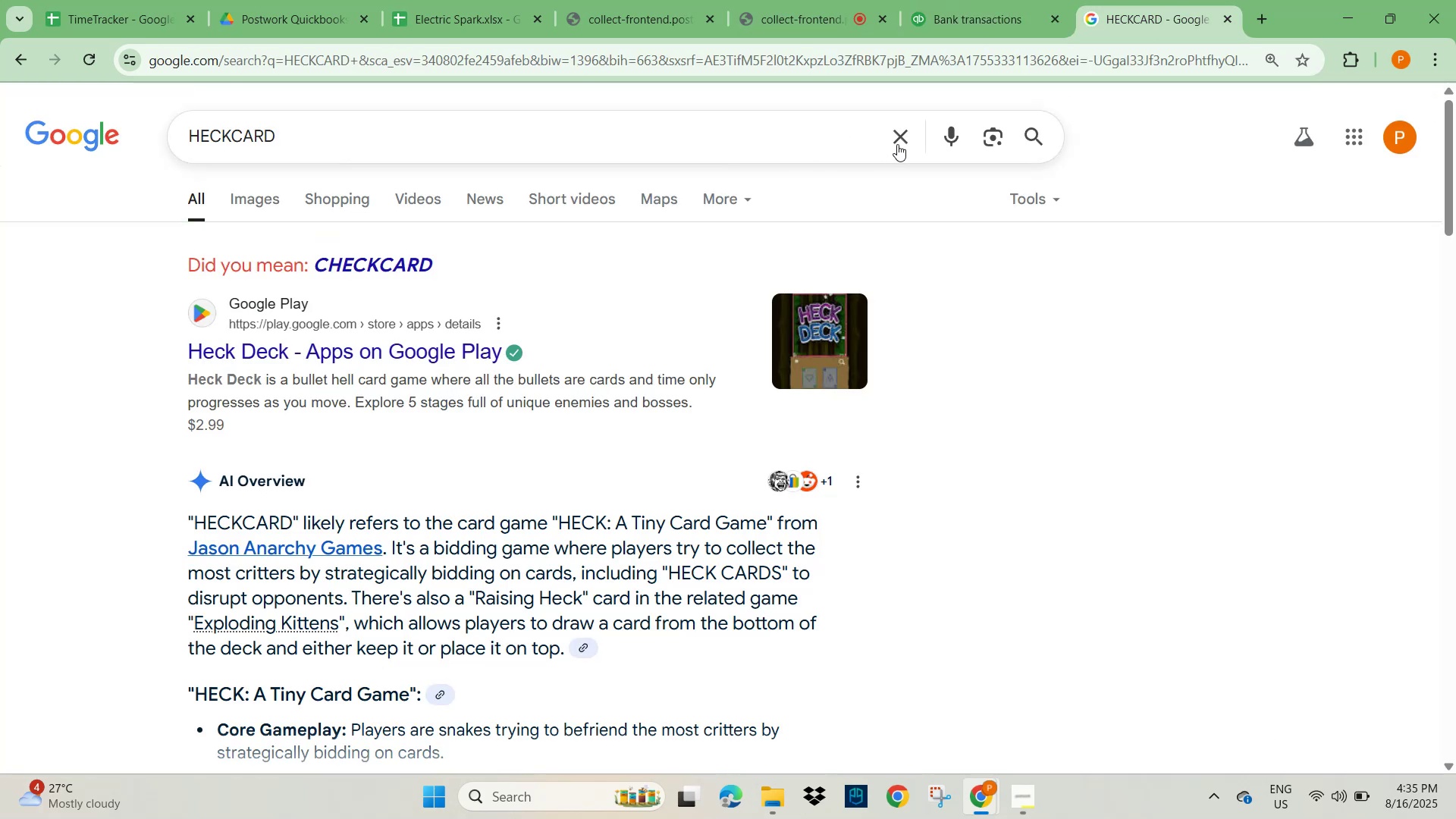 
key(Control+V)
 